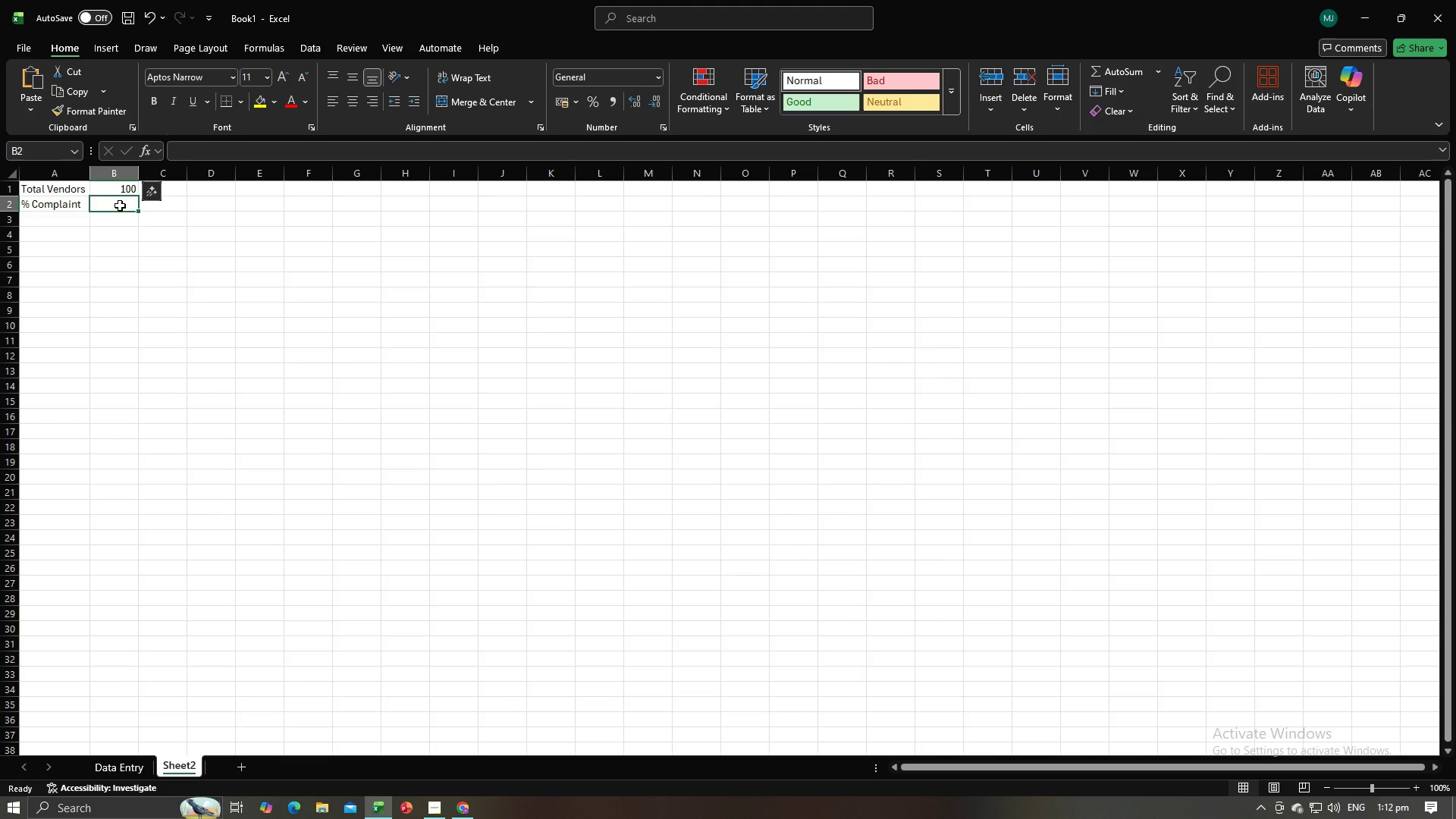 
type(=Counf)
key(Backspace)
type(tif()
 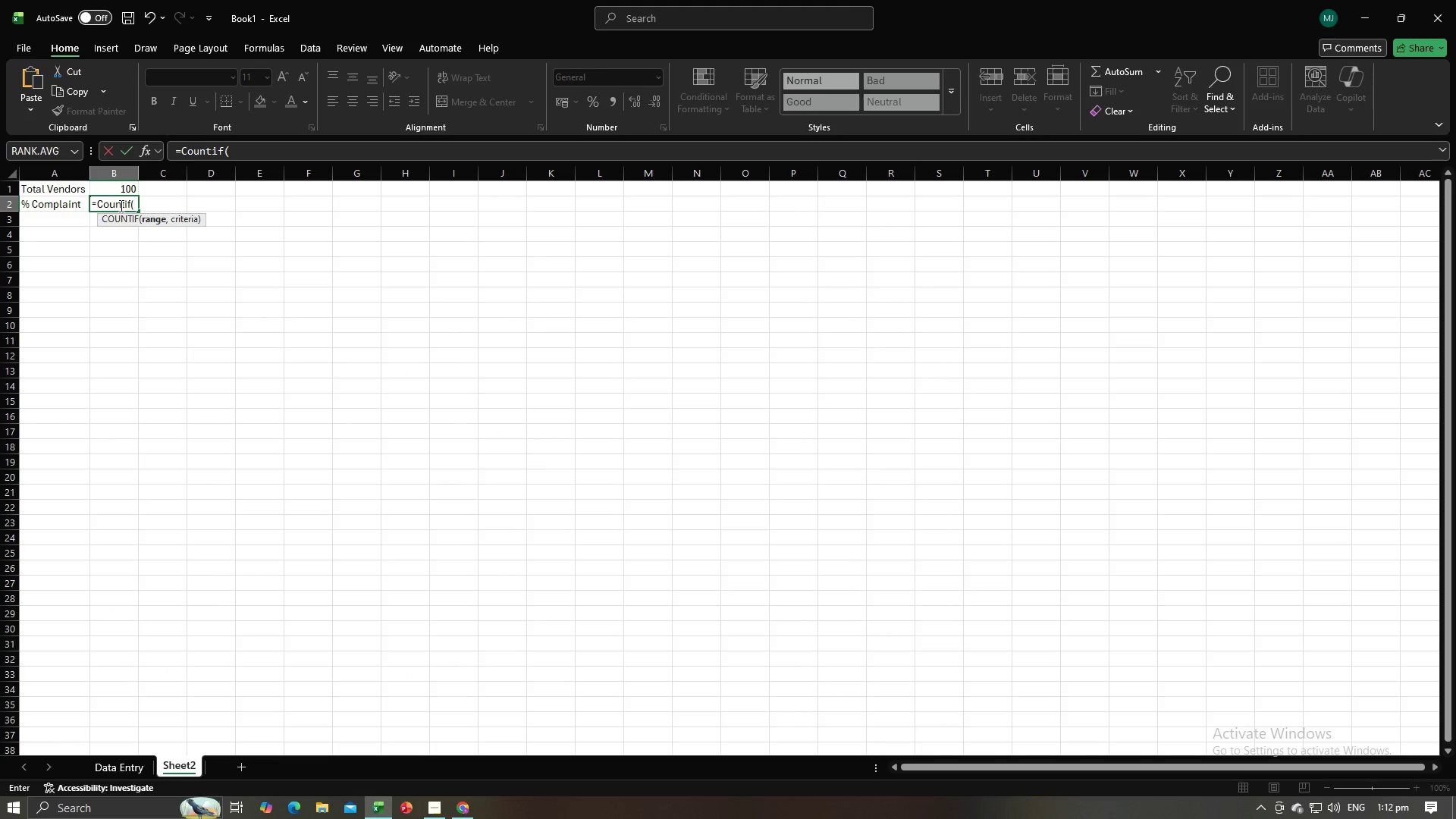 
key(Alt+AltLeft)
 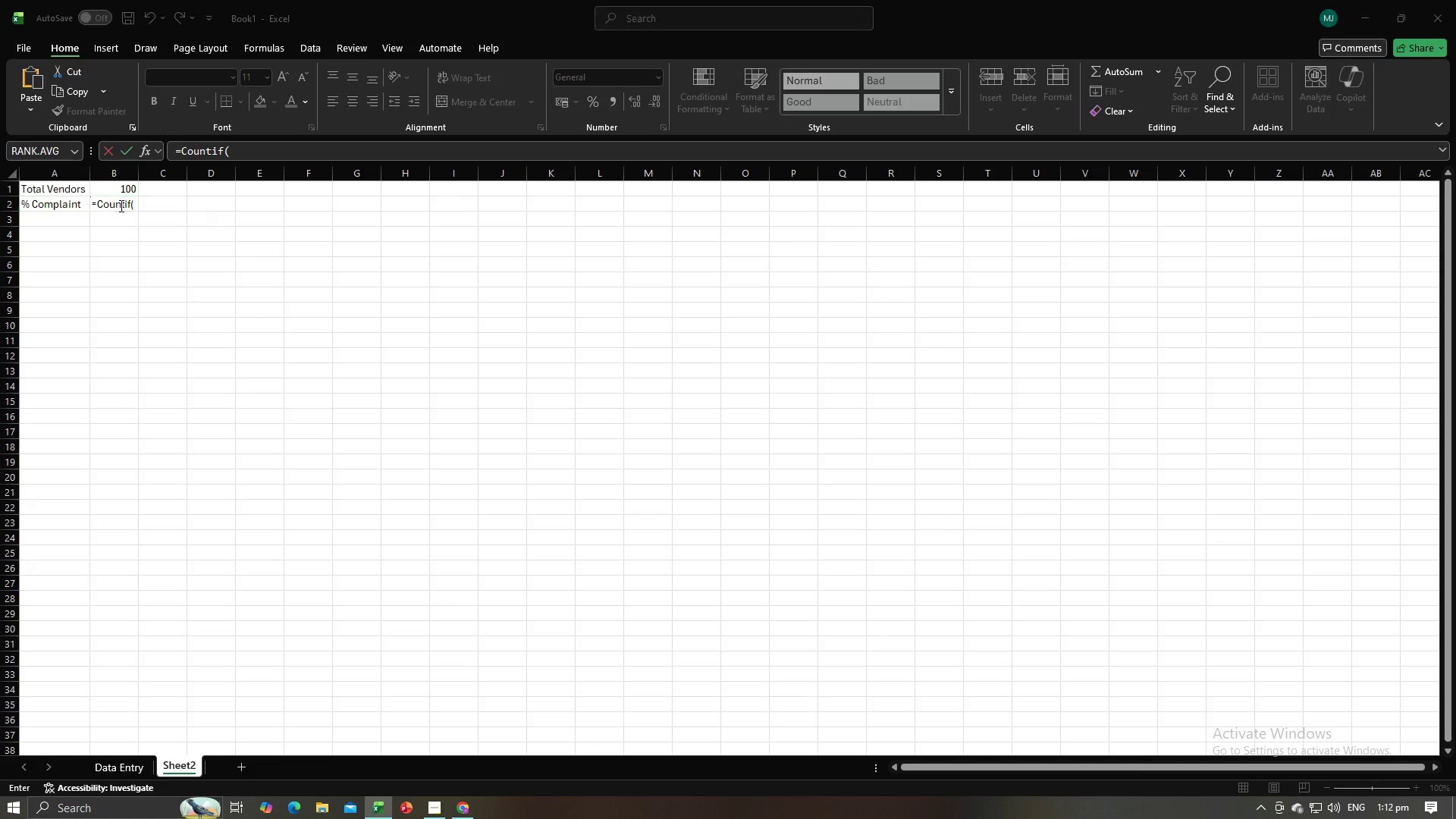 
key(Alt+Tab)
 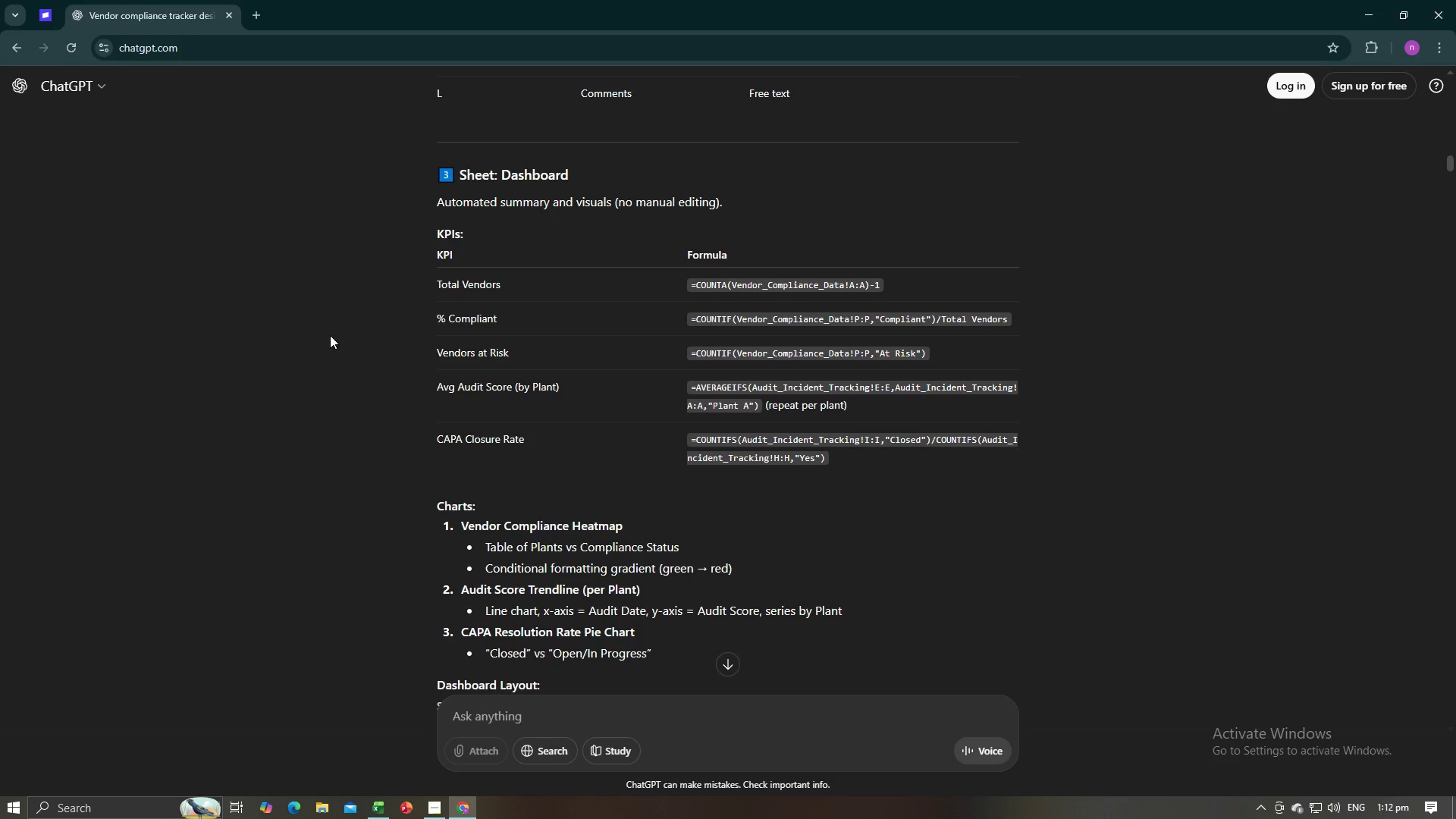 
wait(6.58)
 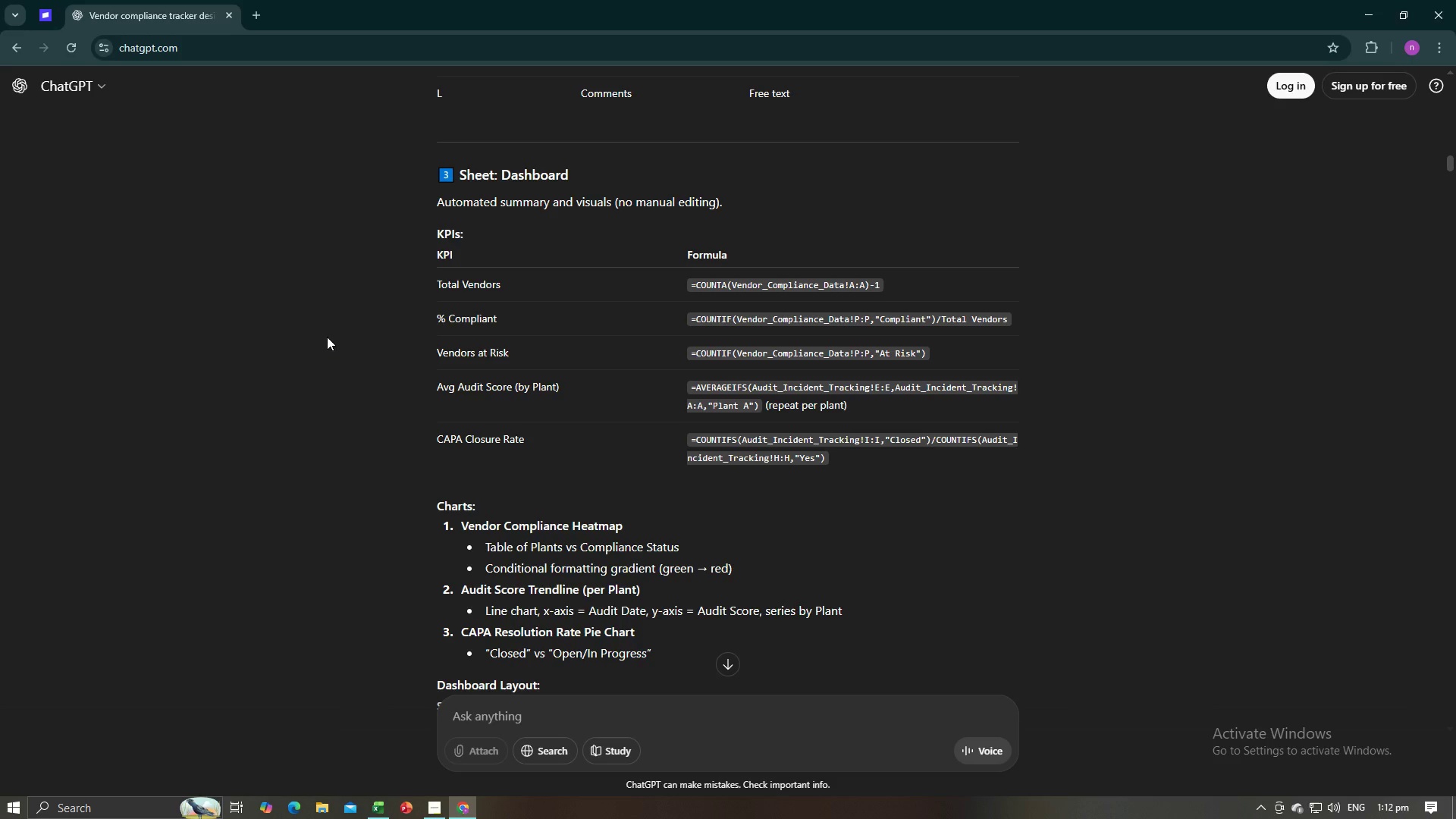 
key(Alt+AltLeft)
 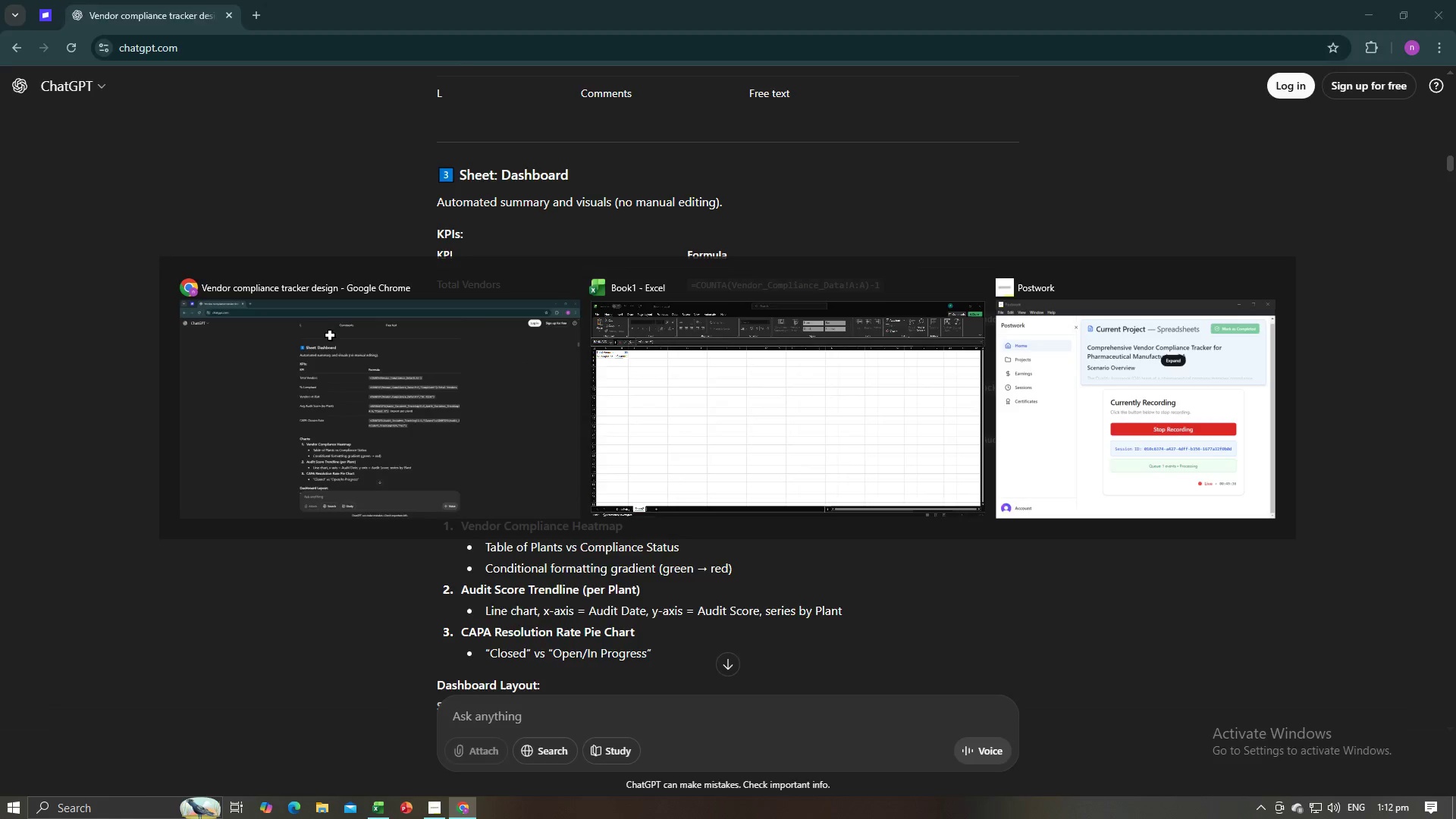 
key(Alt+Tab)
 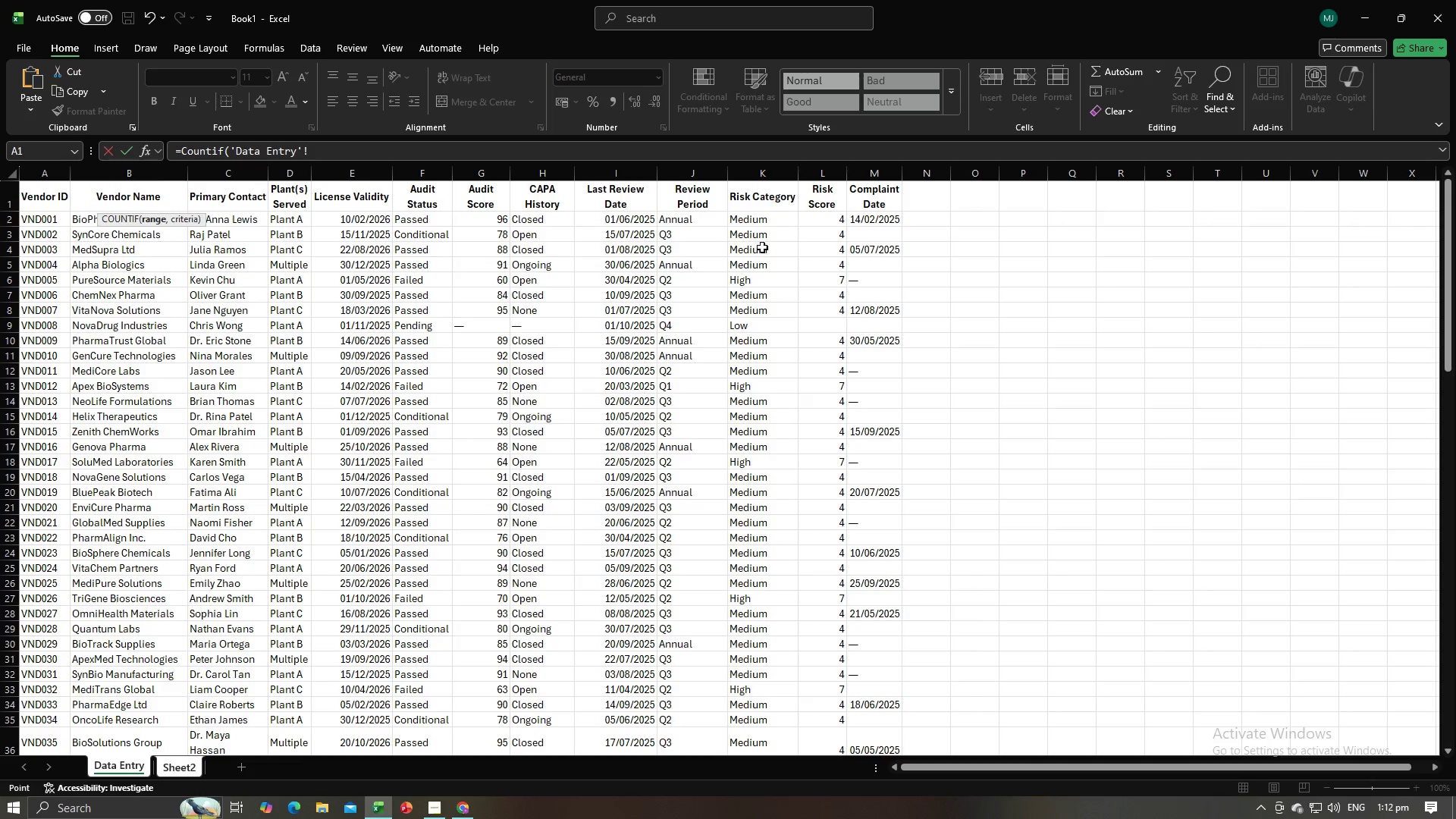 
left_click_drag(start_coordinate=[868, 220], to_coordinate=[867, 693])
 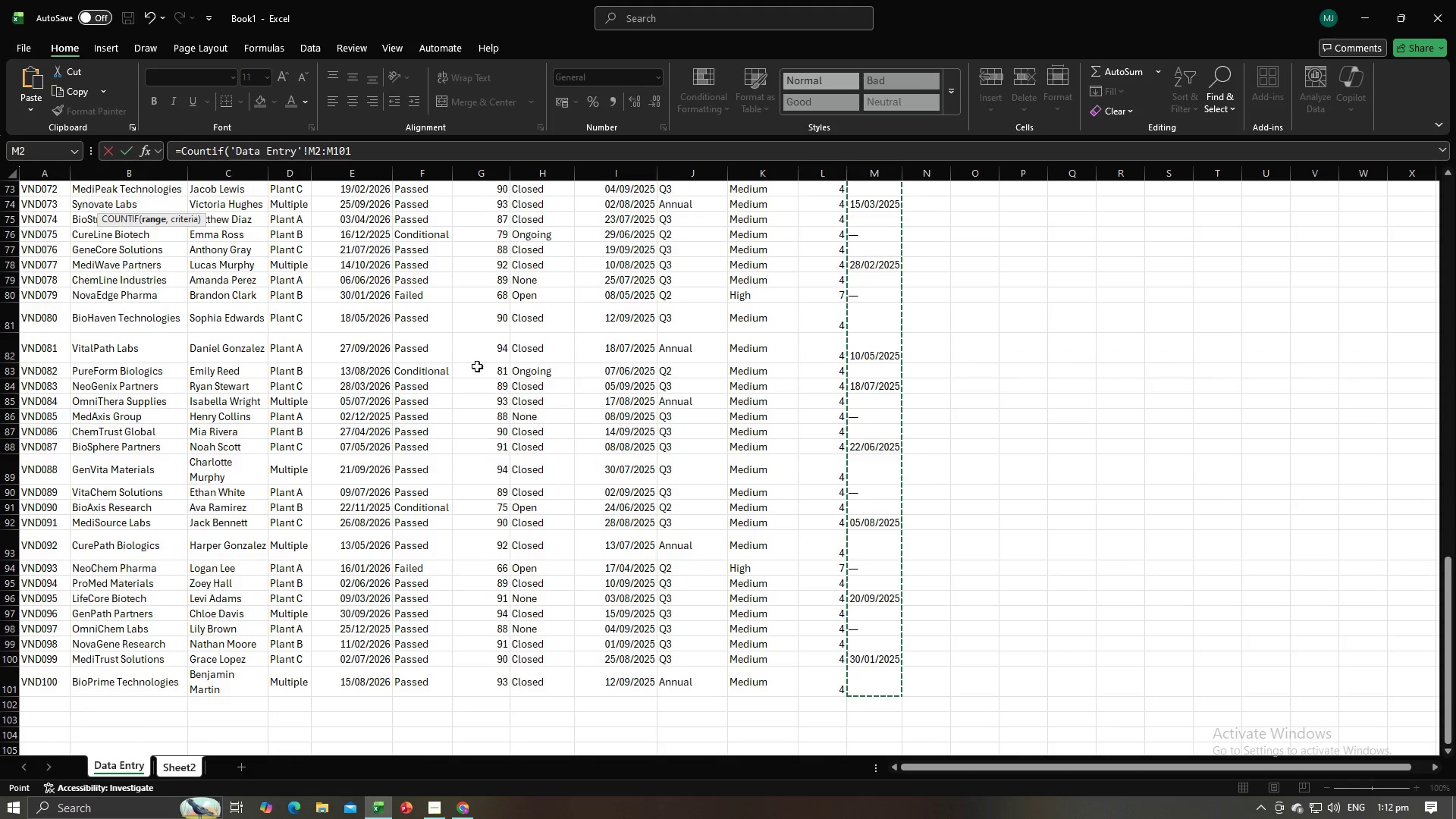 
left_click([406, 138])
 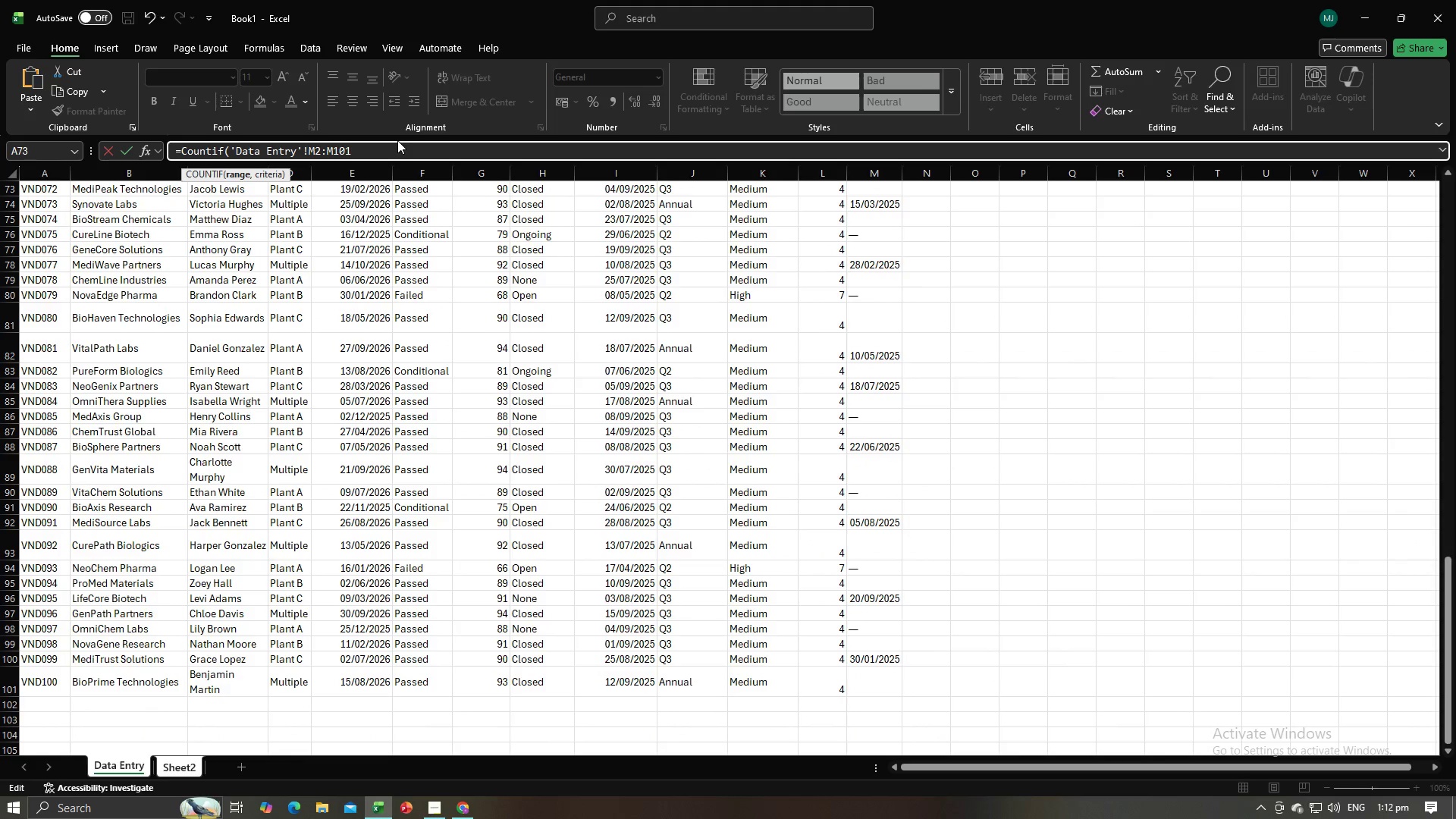 
key(Backspace)
 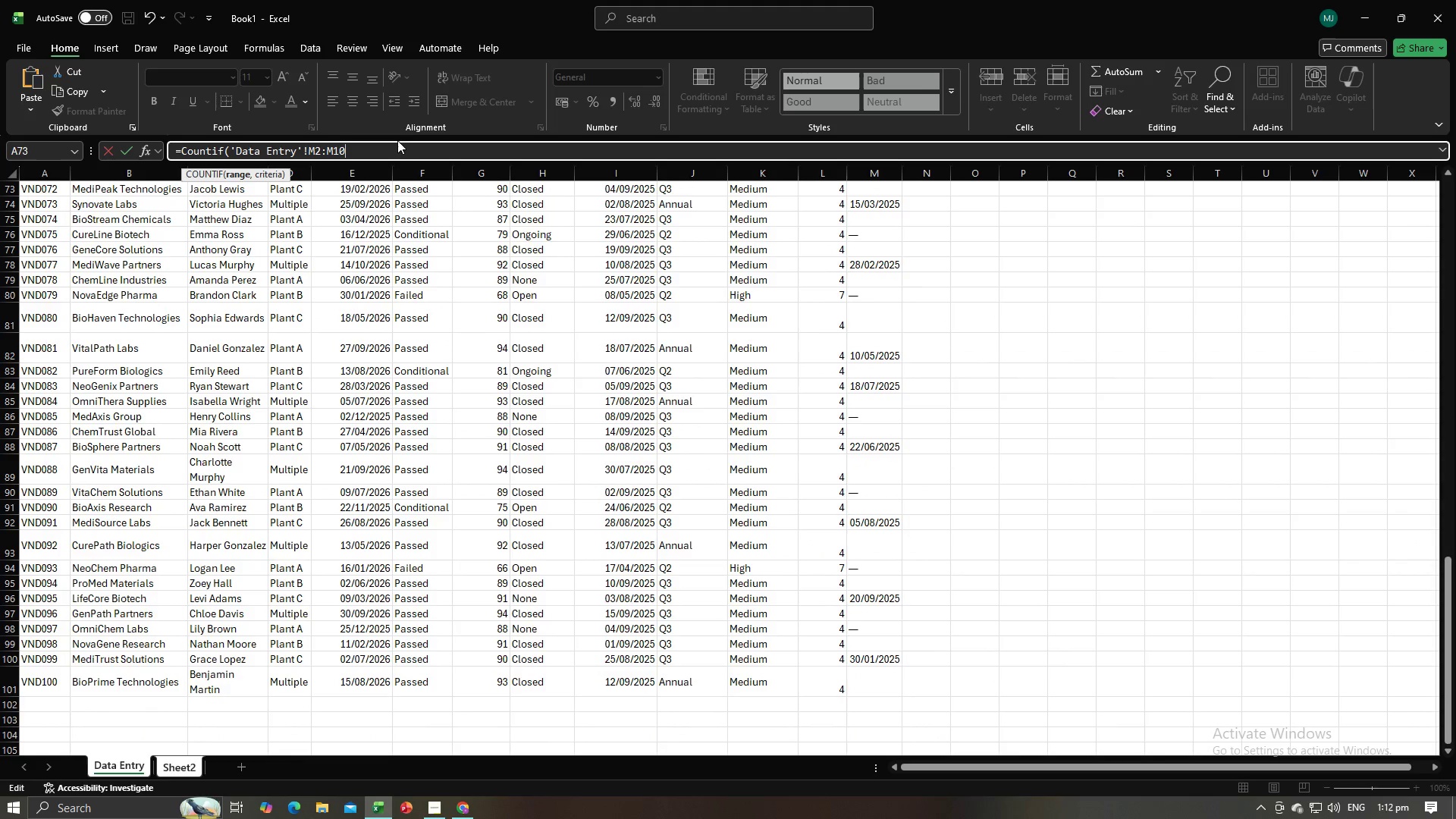 
key(Backspace)
 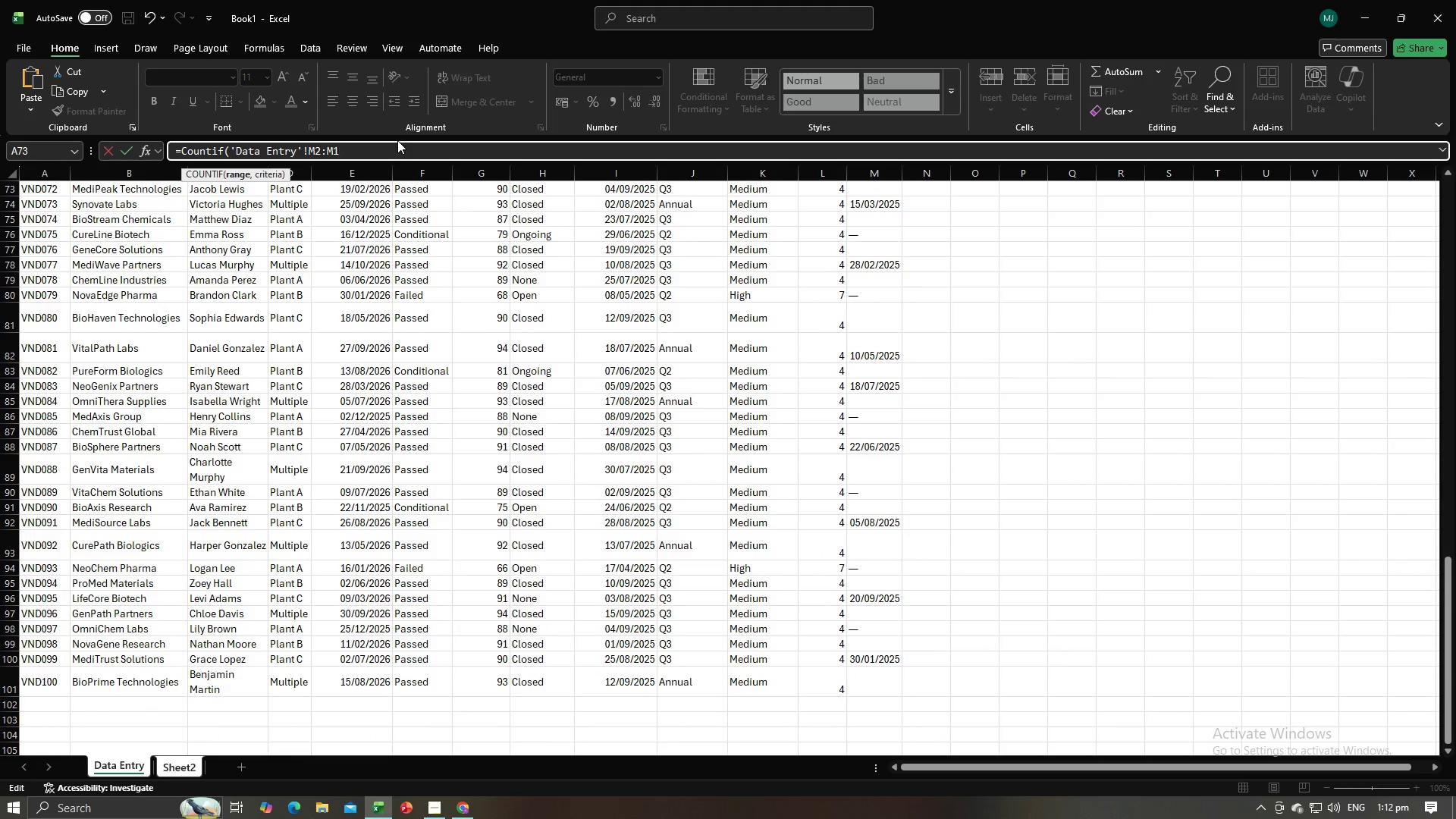 
key(Backspace)
 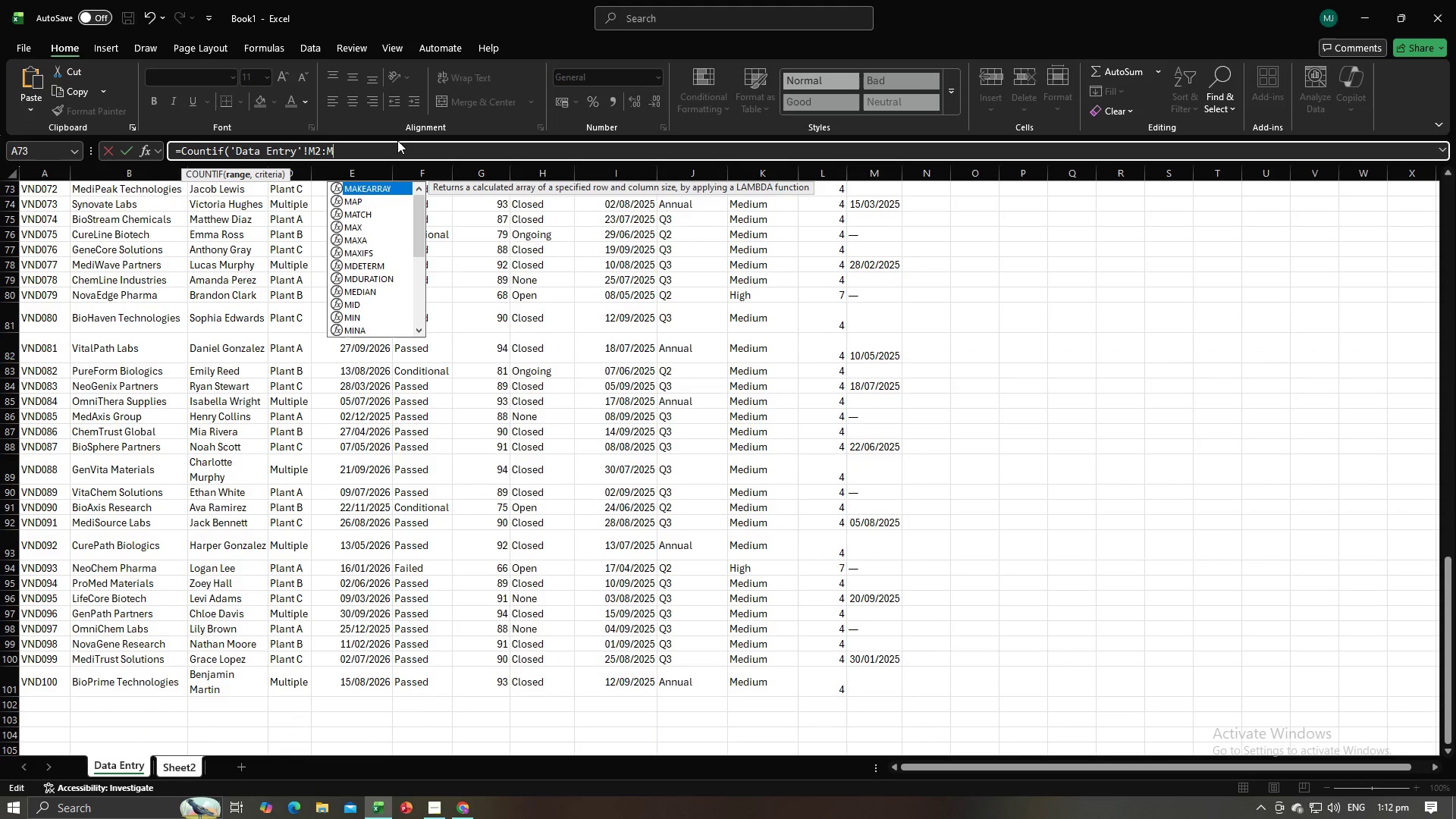 
key(ArrowLeft)
 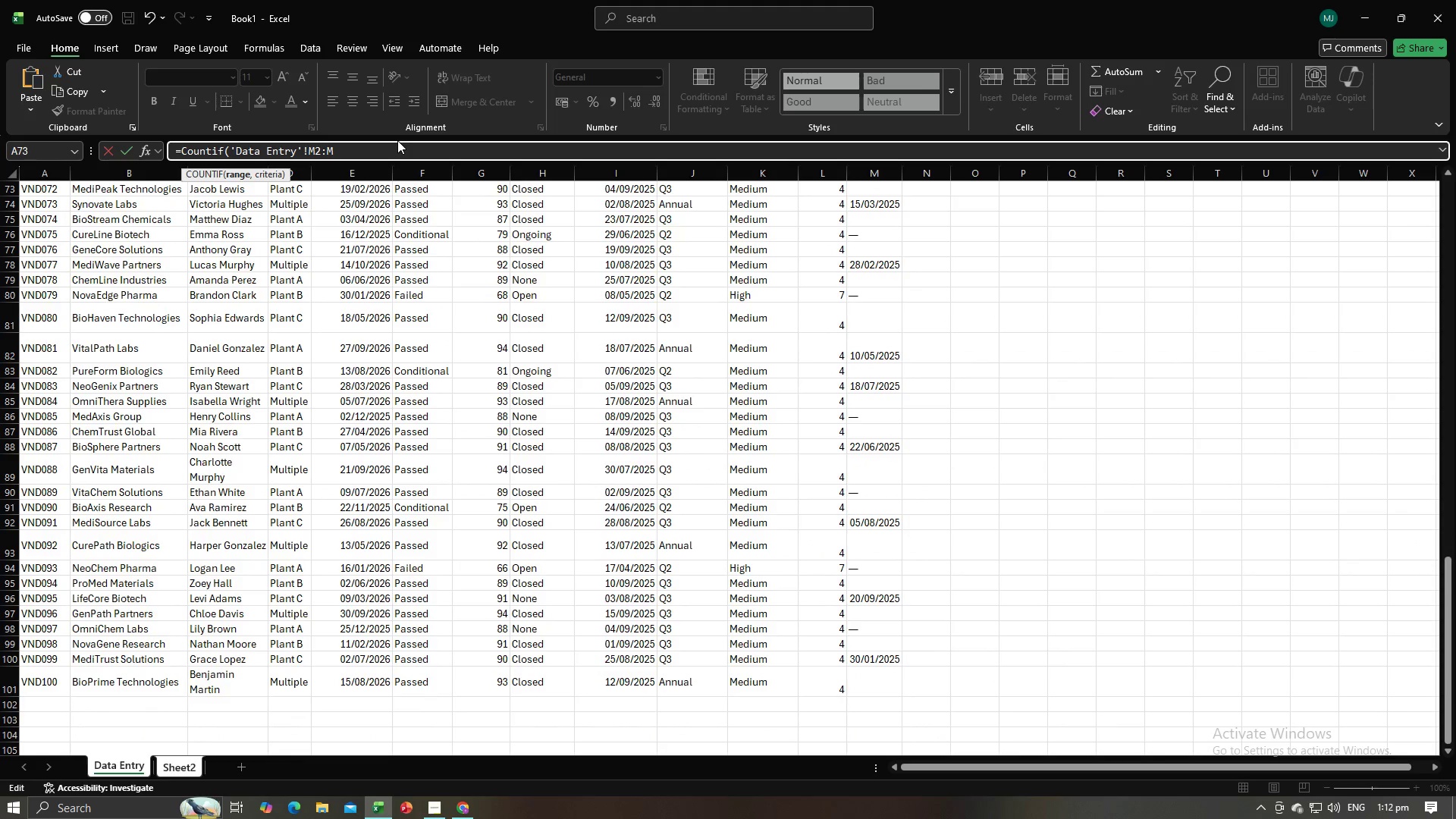 
key(ArrowLeft)
 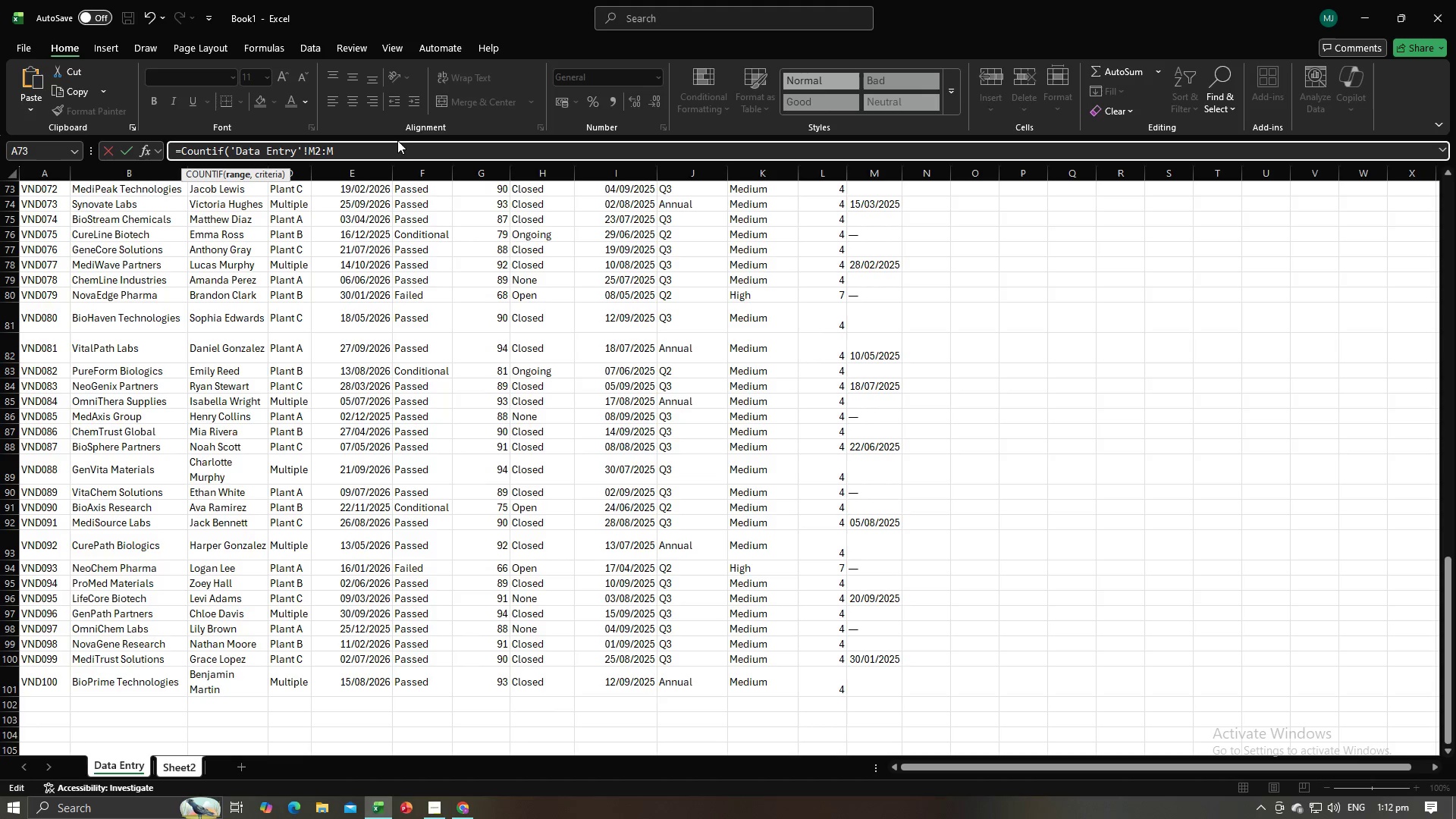 
key(Backspace)
 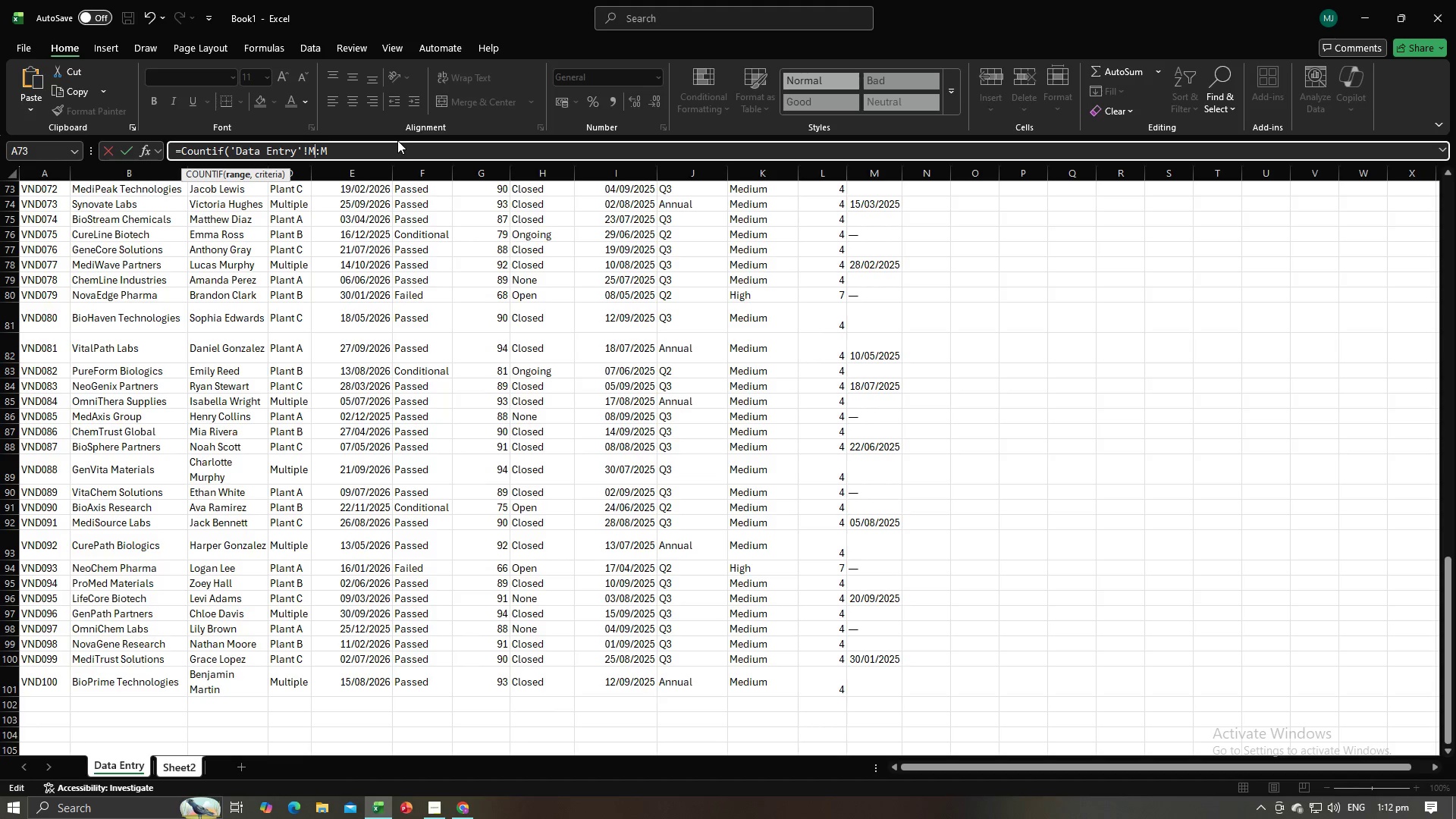 
key(ArrowRight)
 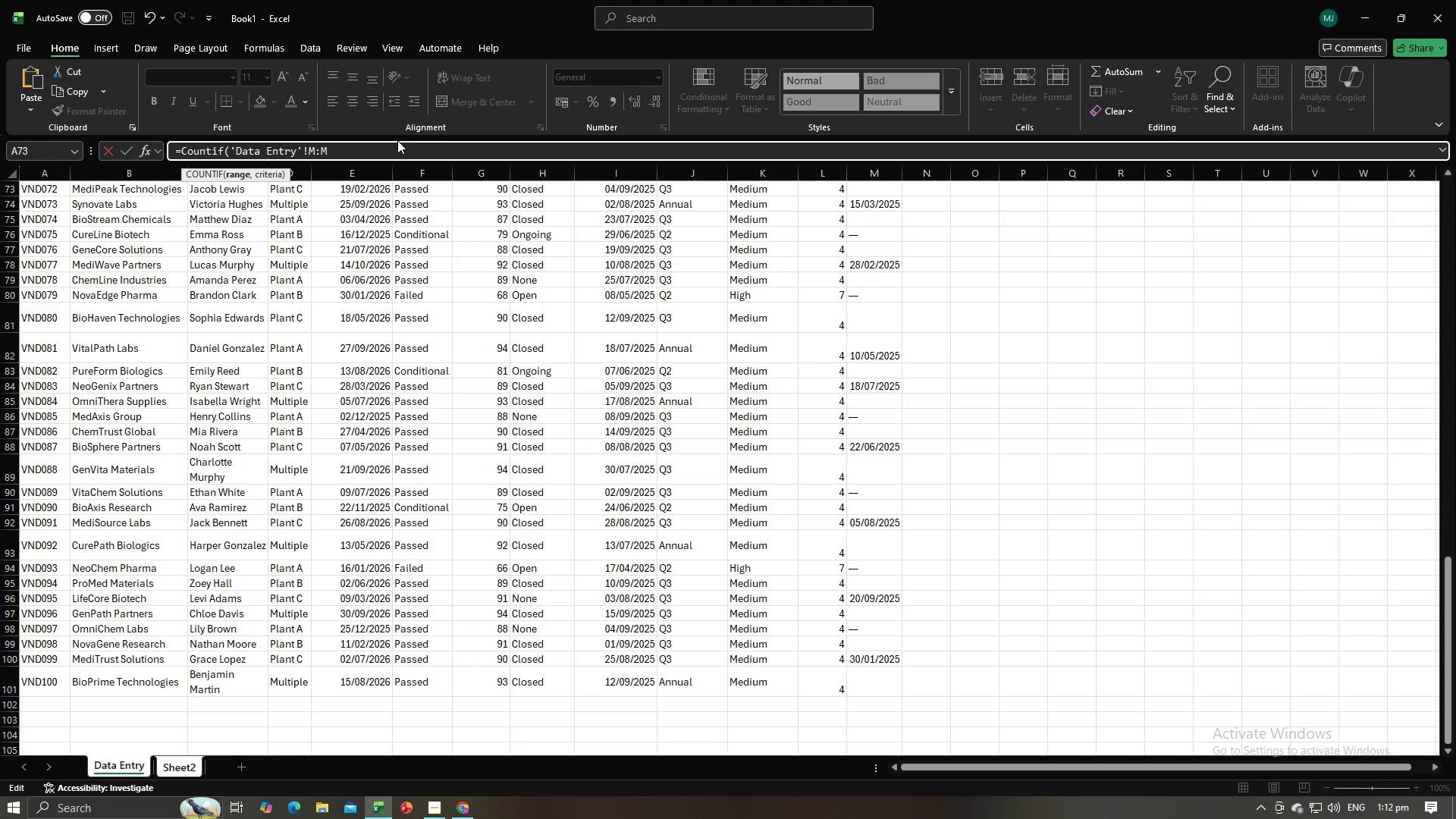 
key(ArrowRight)
 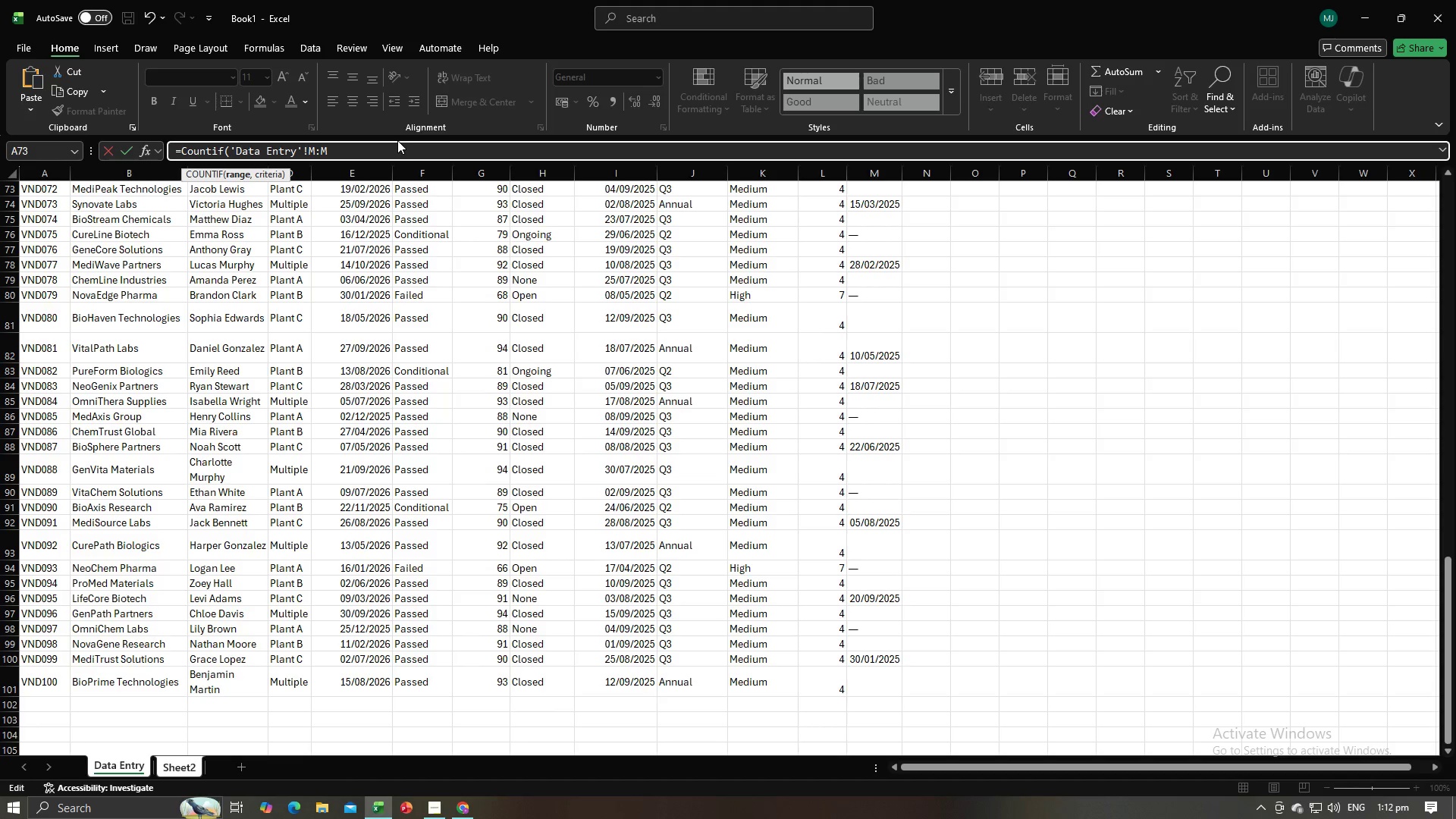 
type(, "Complaint" )
 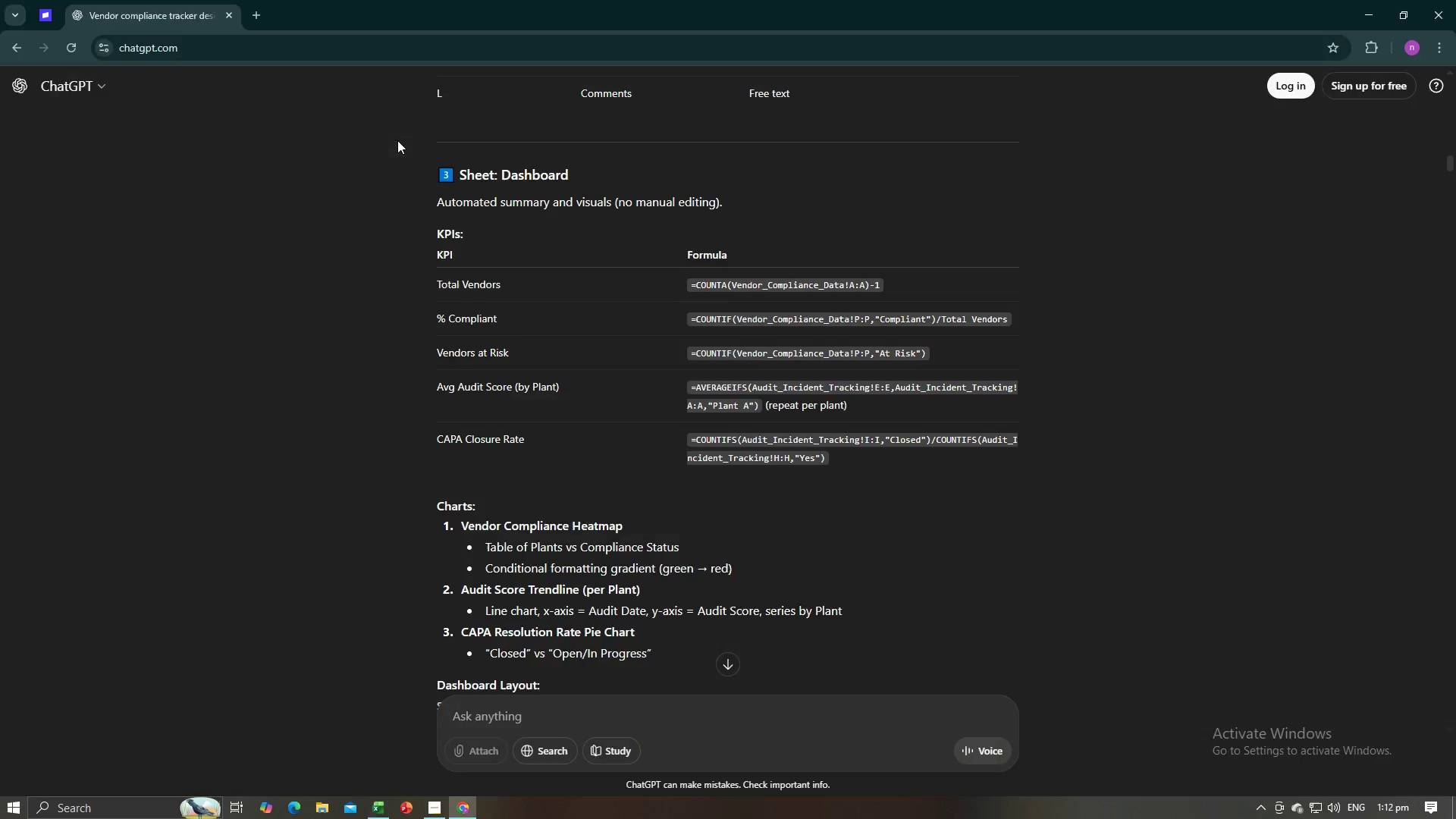 
 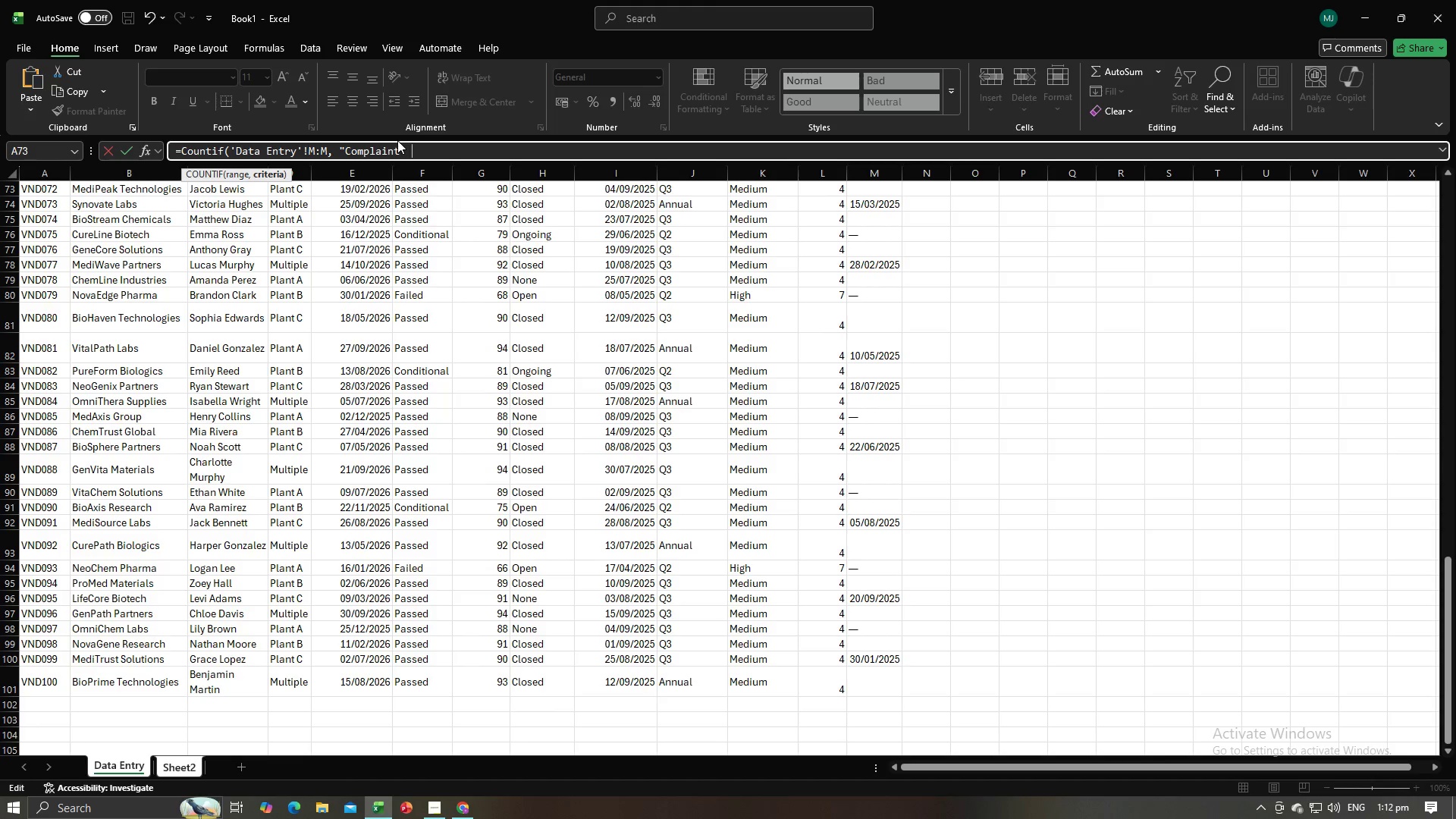 
key(Alt+AltLeft)
 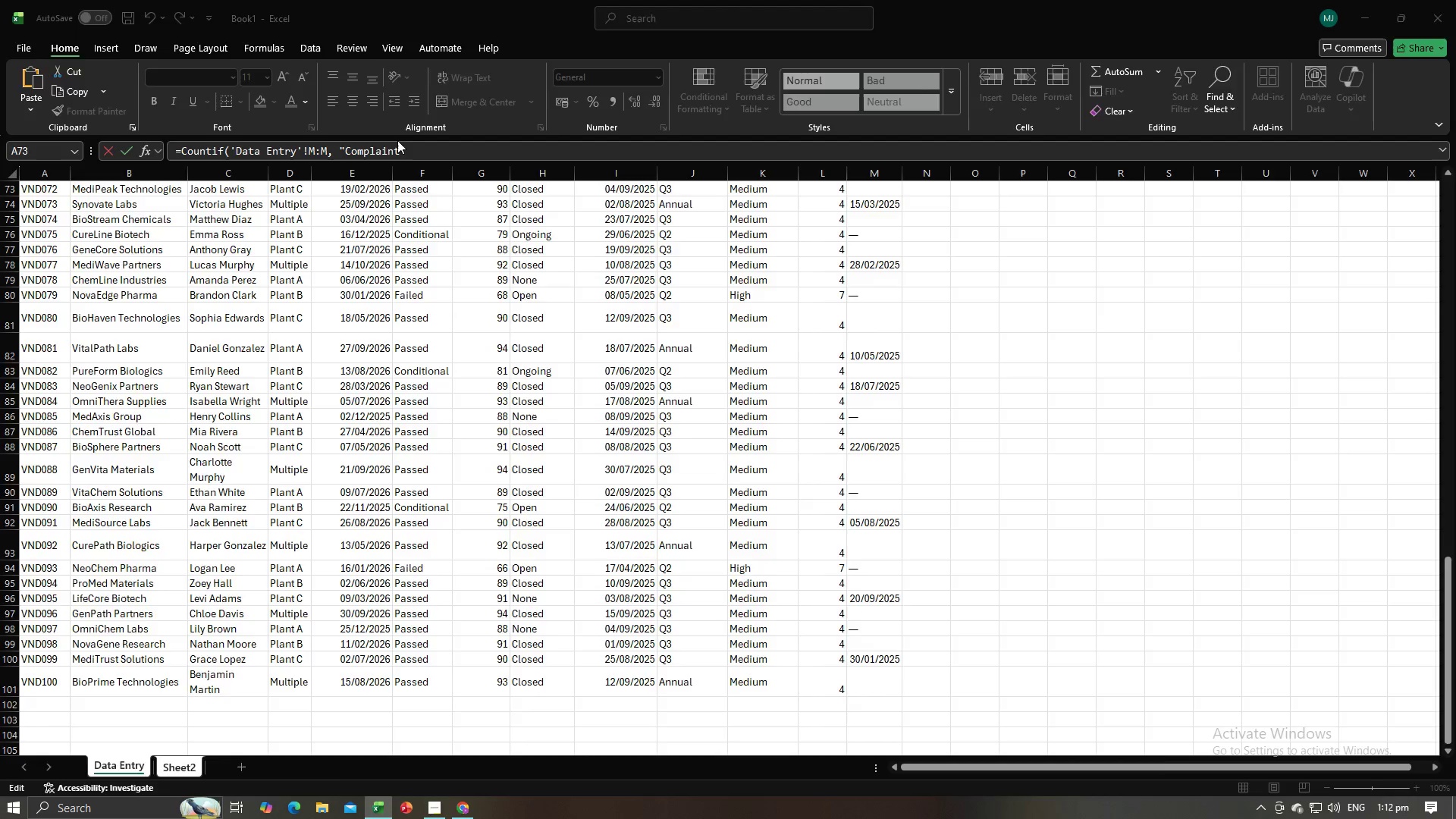 
key(Alt+Tab)
 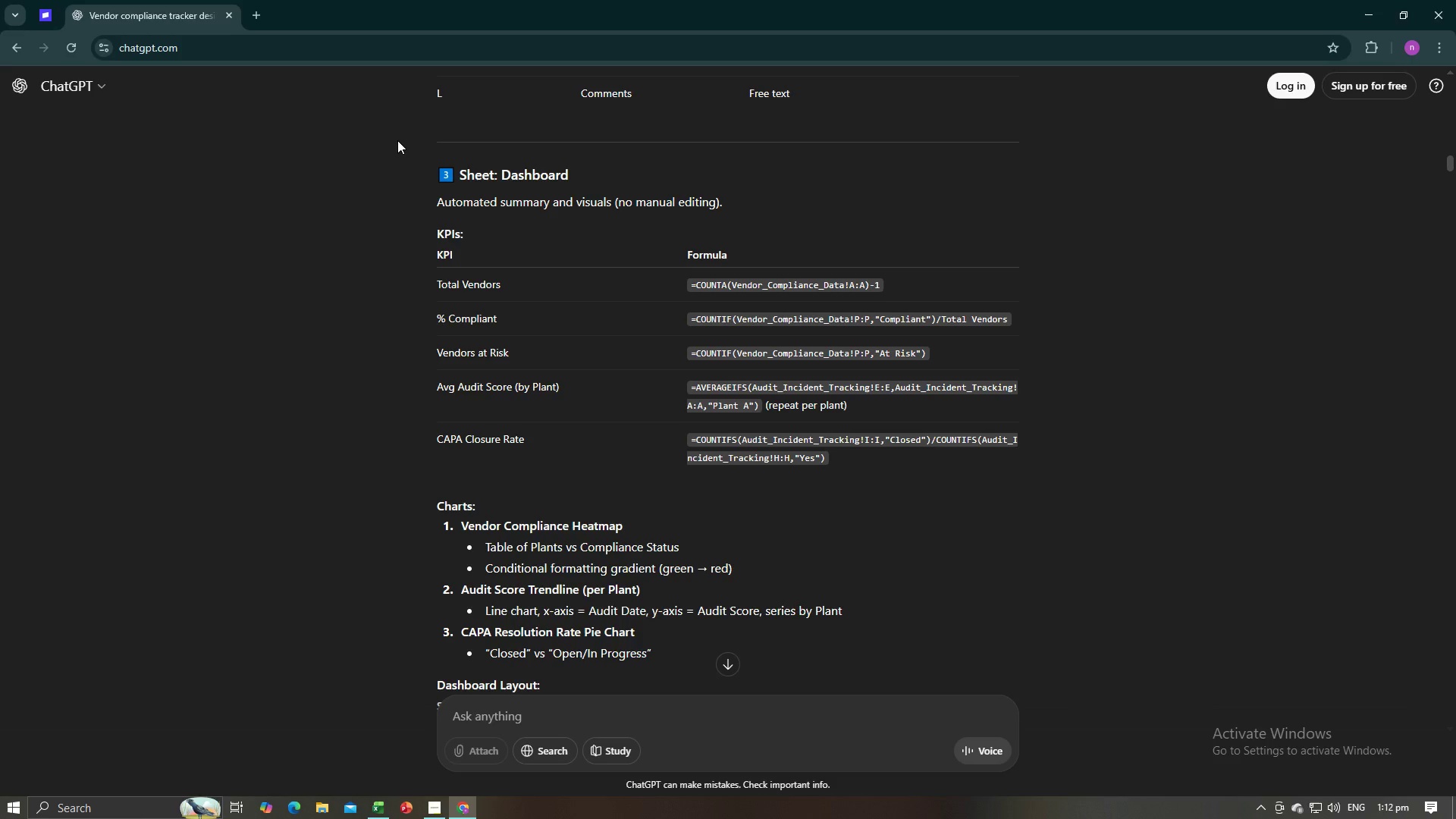 
key(Alt+AltLeft)
 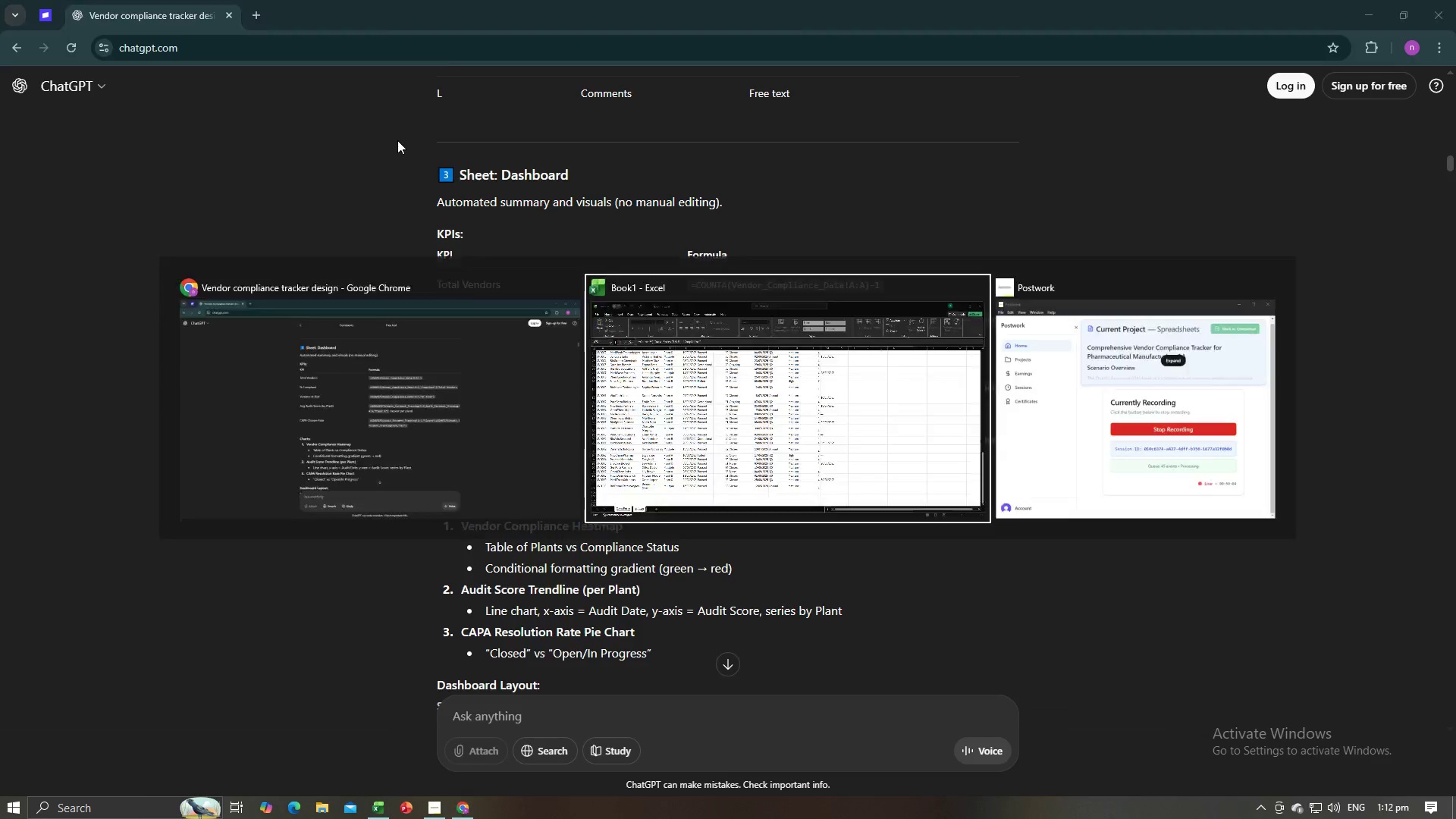 
key(Alt+Tab)
 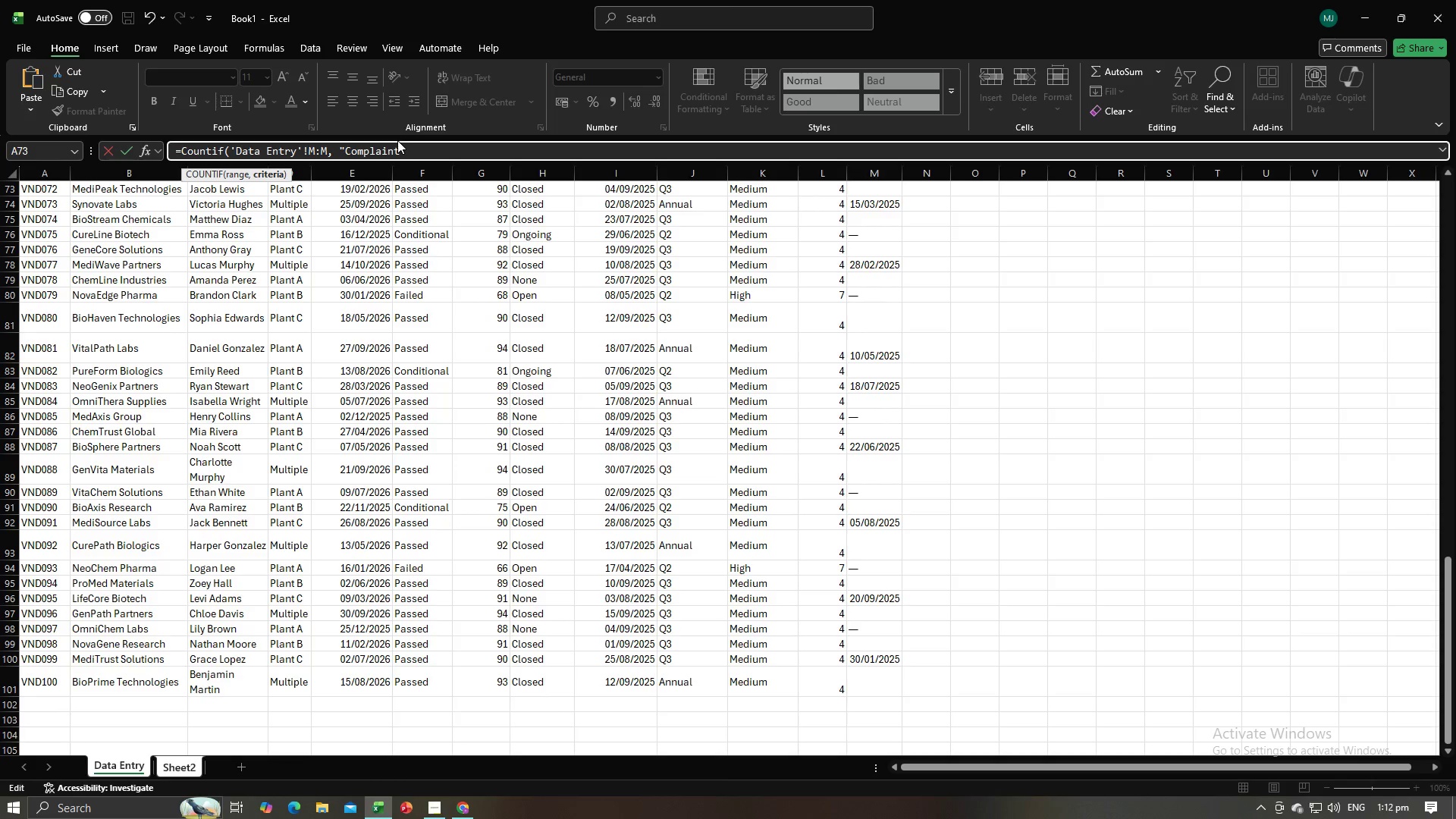 
key(Backspace)
 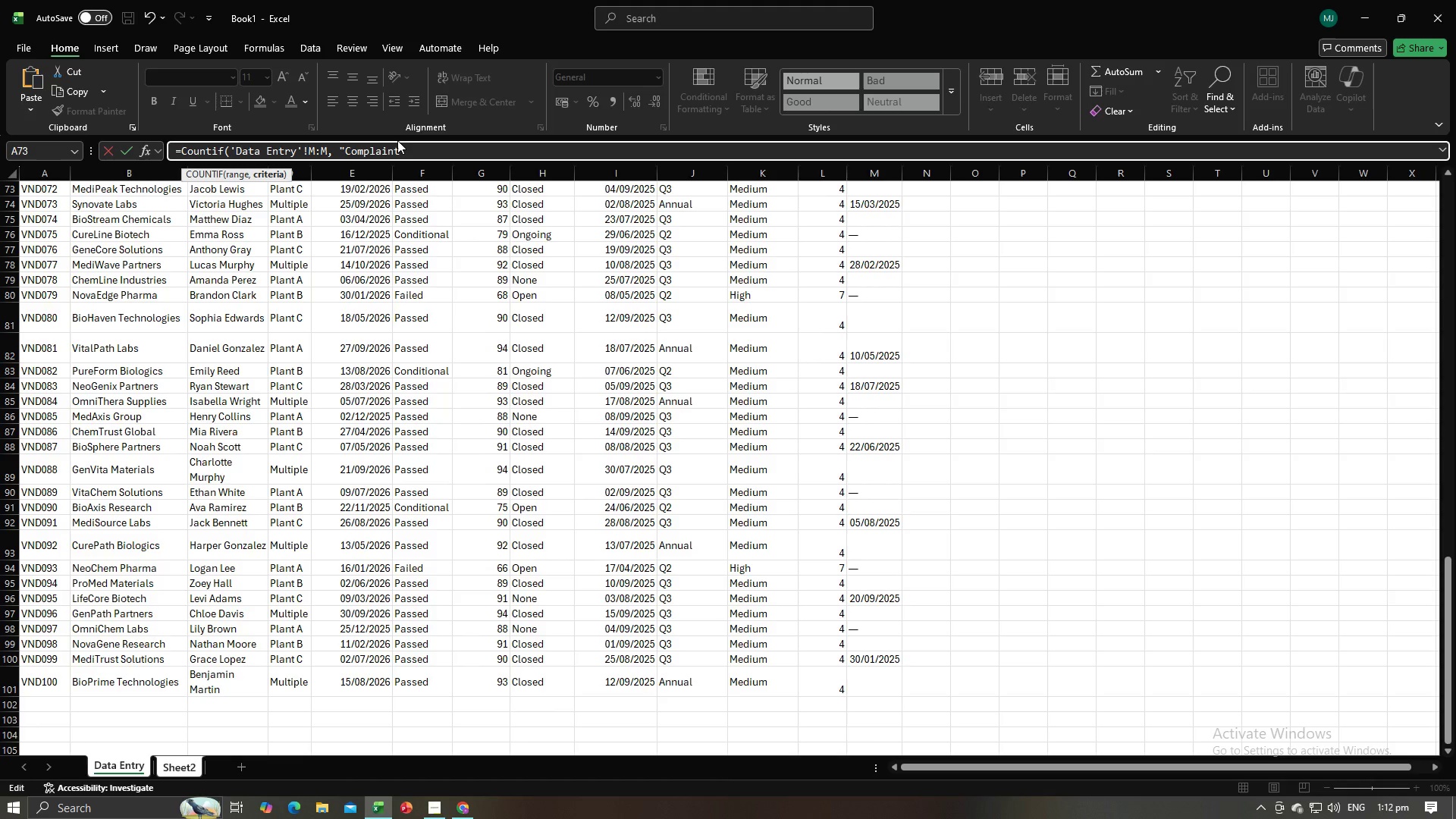 
key(Shift+ShiftRight)
 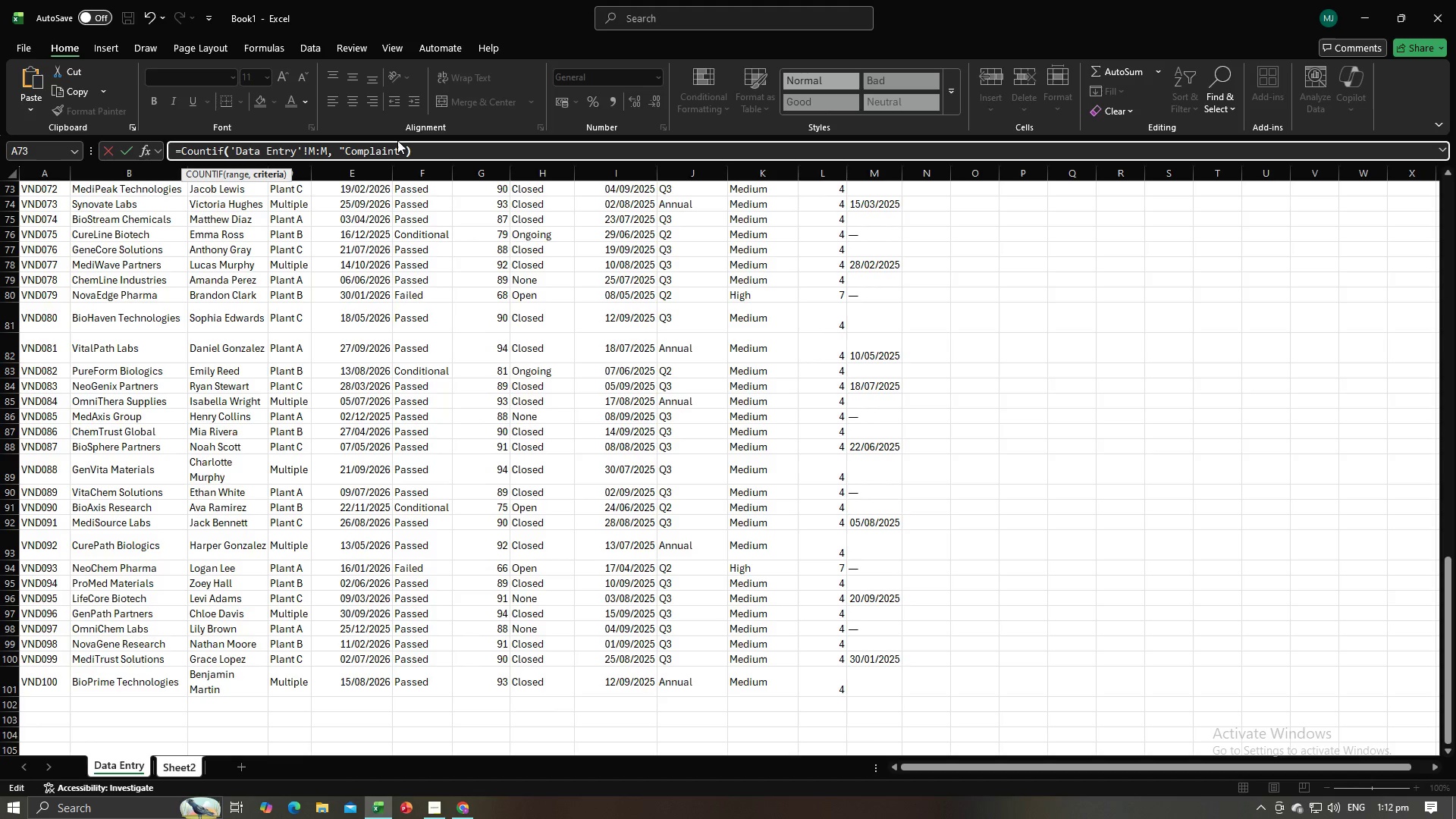 
key(Shift+0)
 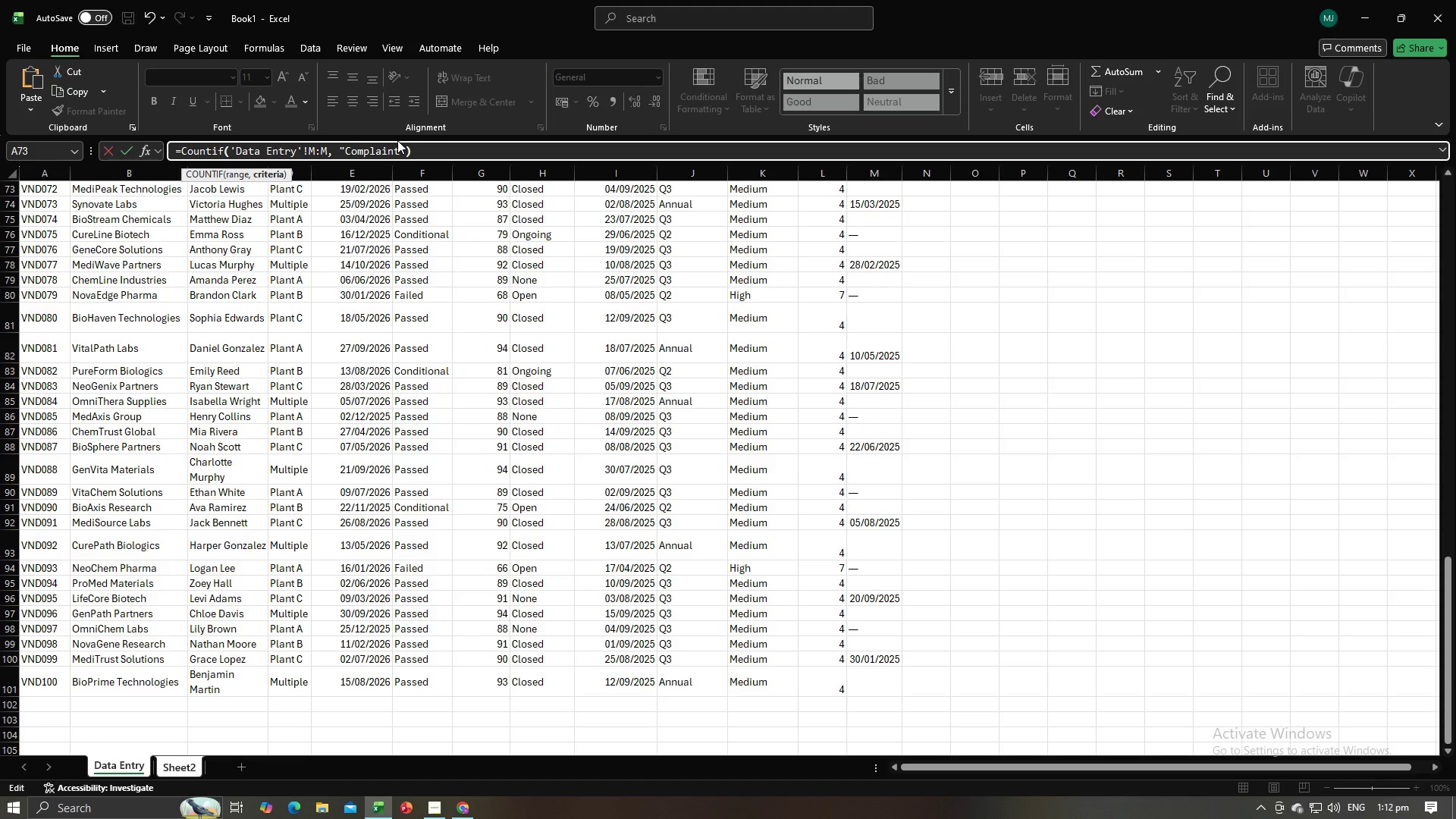 
key(Slash)
 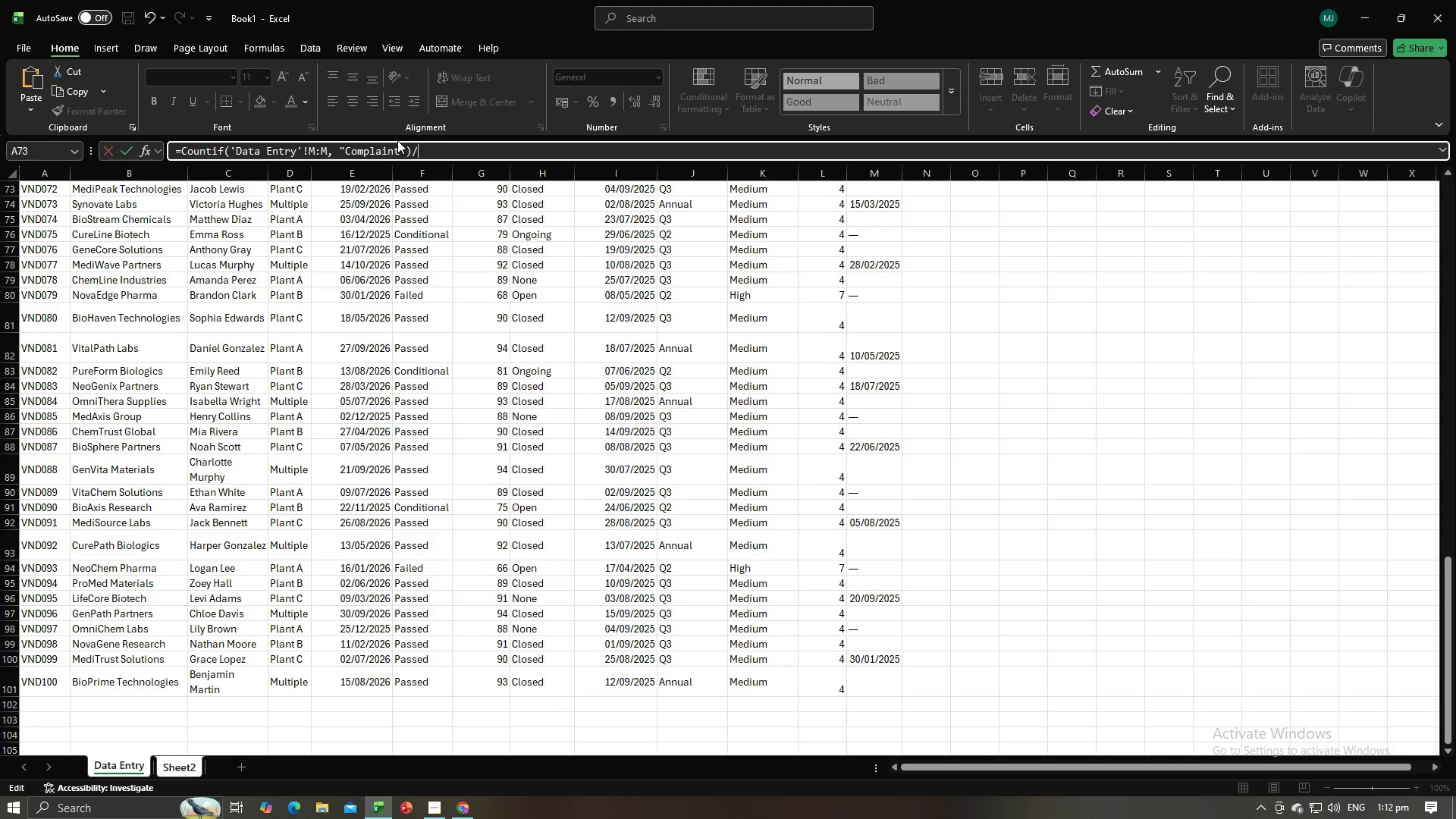 
key(Alt+AltLeft)
 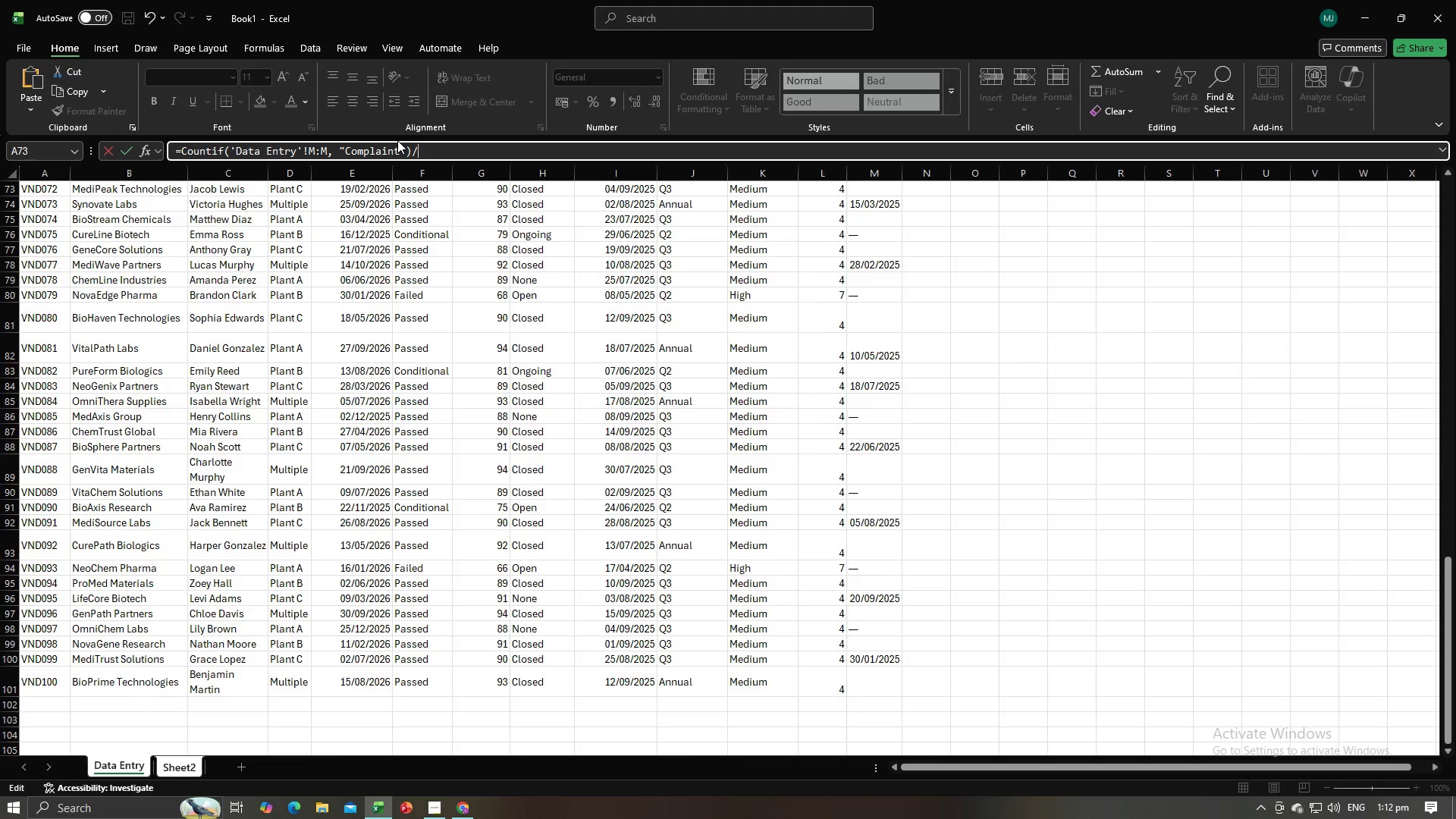 
key(Alt+Tab)
 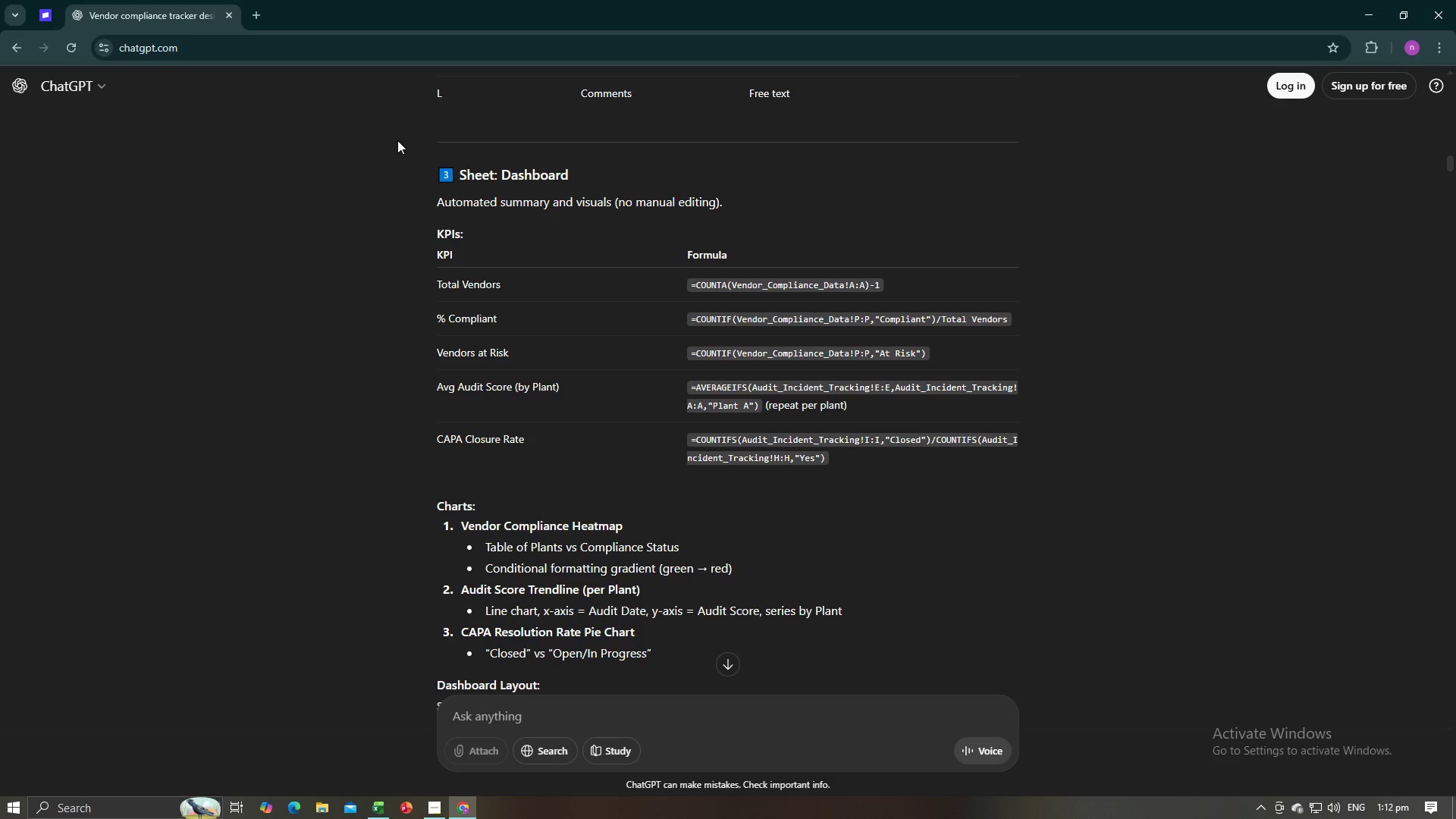 
key(Alt+AltLeft)
 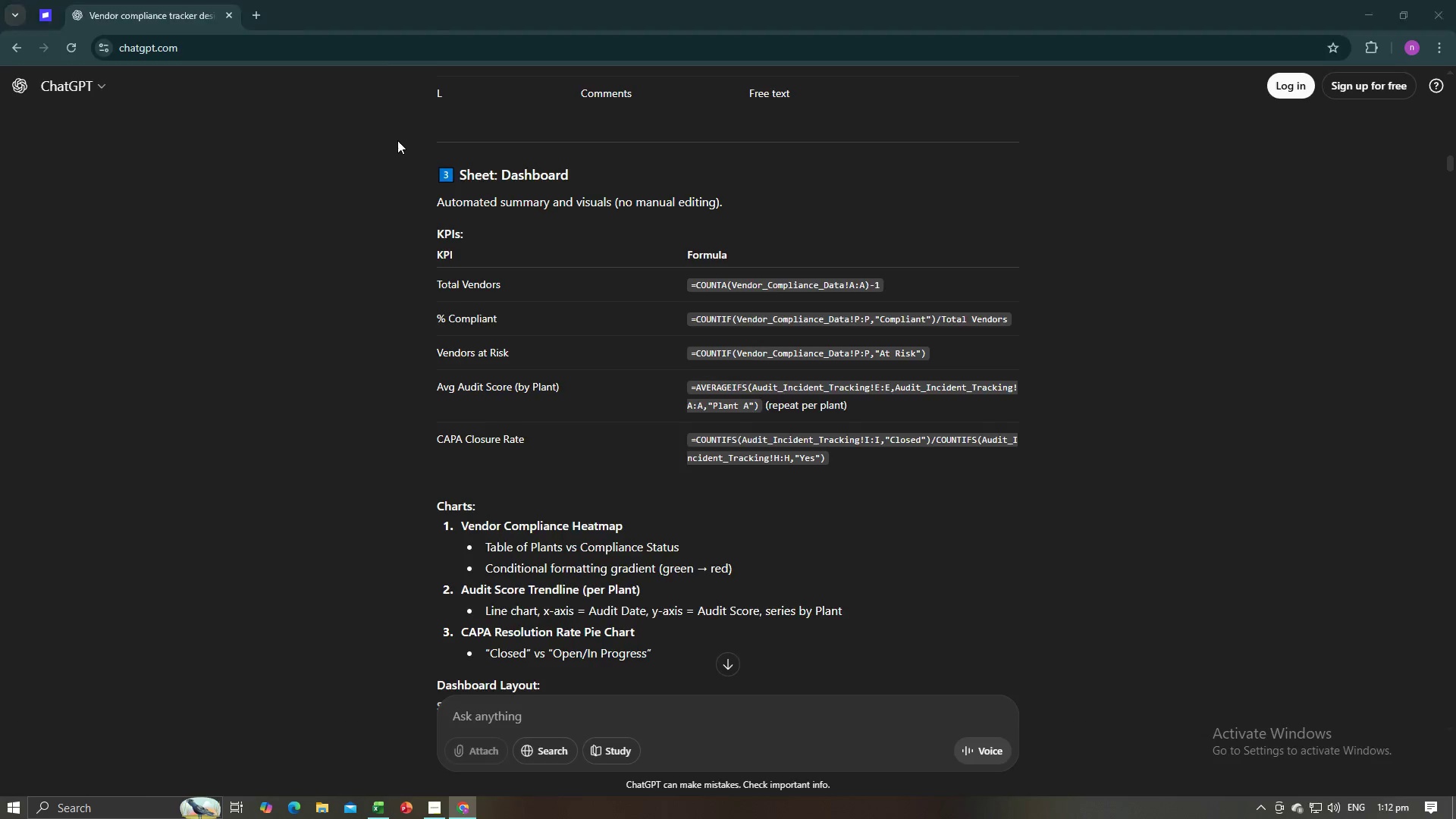 
key(Alt+Tab)
 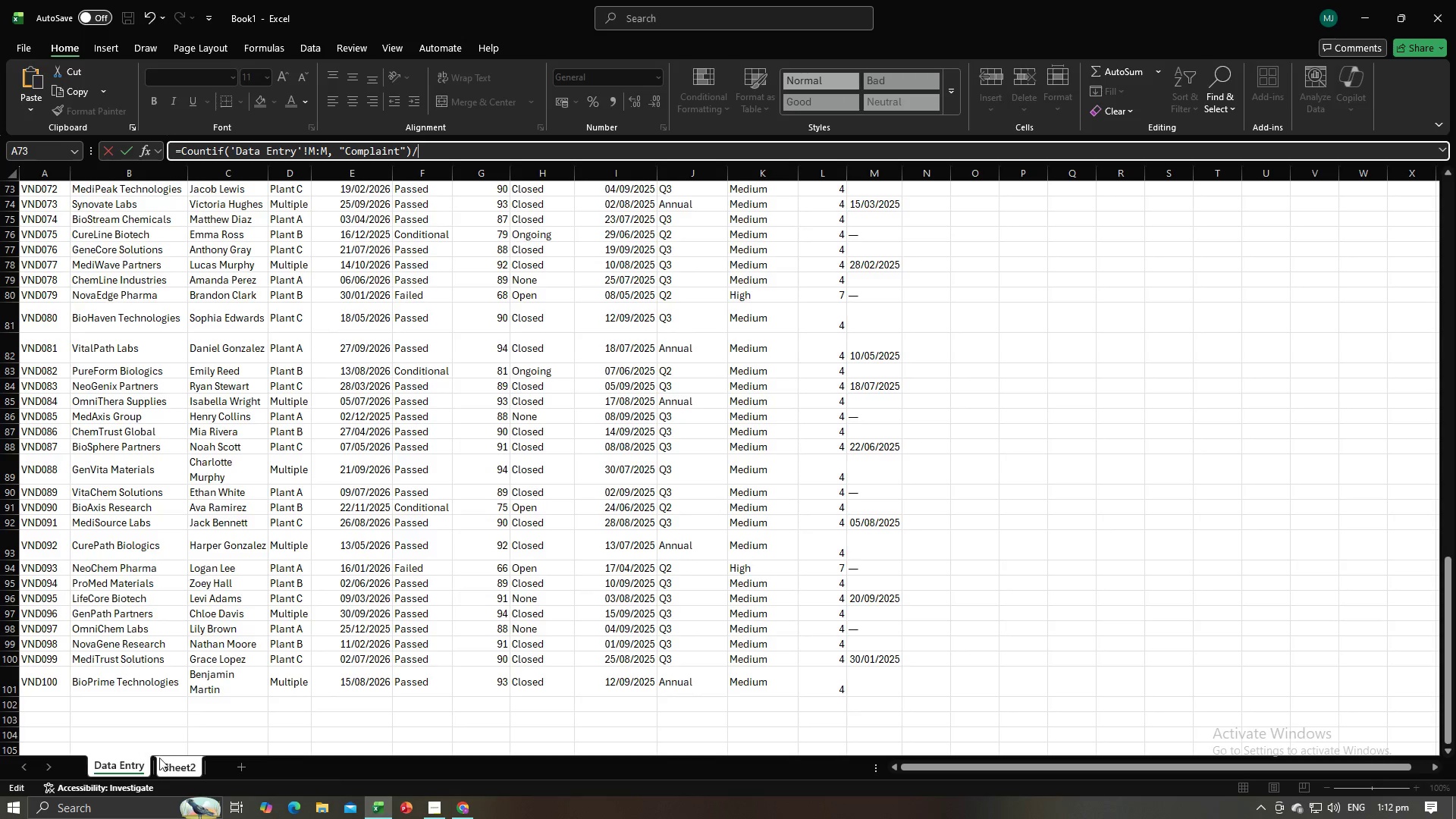 
left_click([174, 763])
 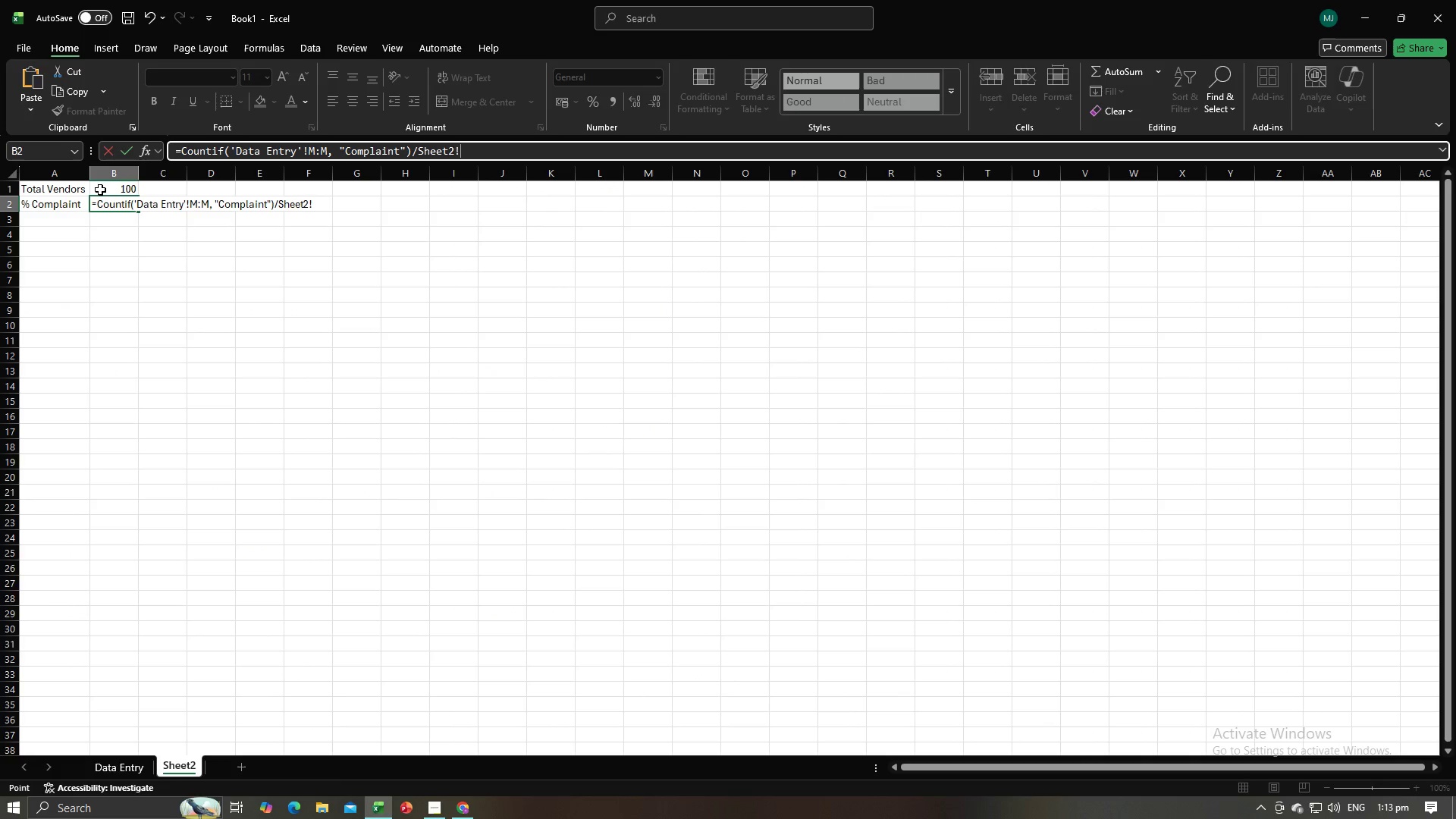 
left_click([102, 188])
 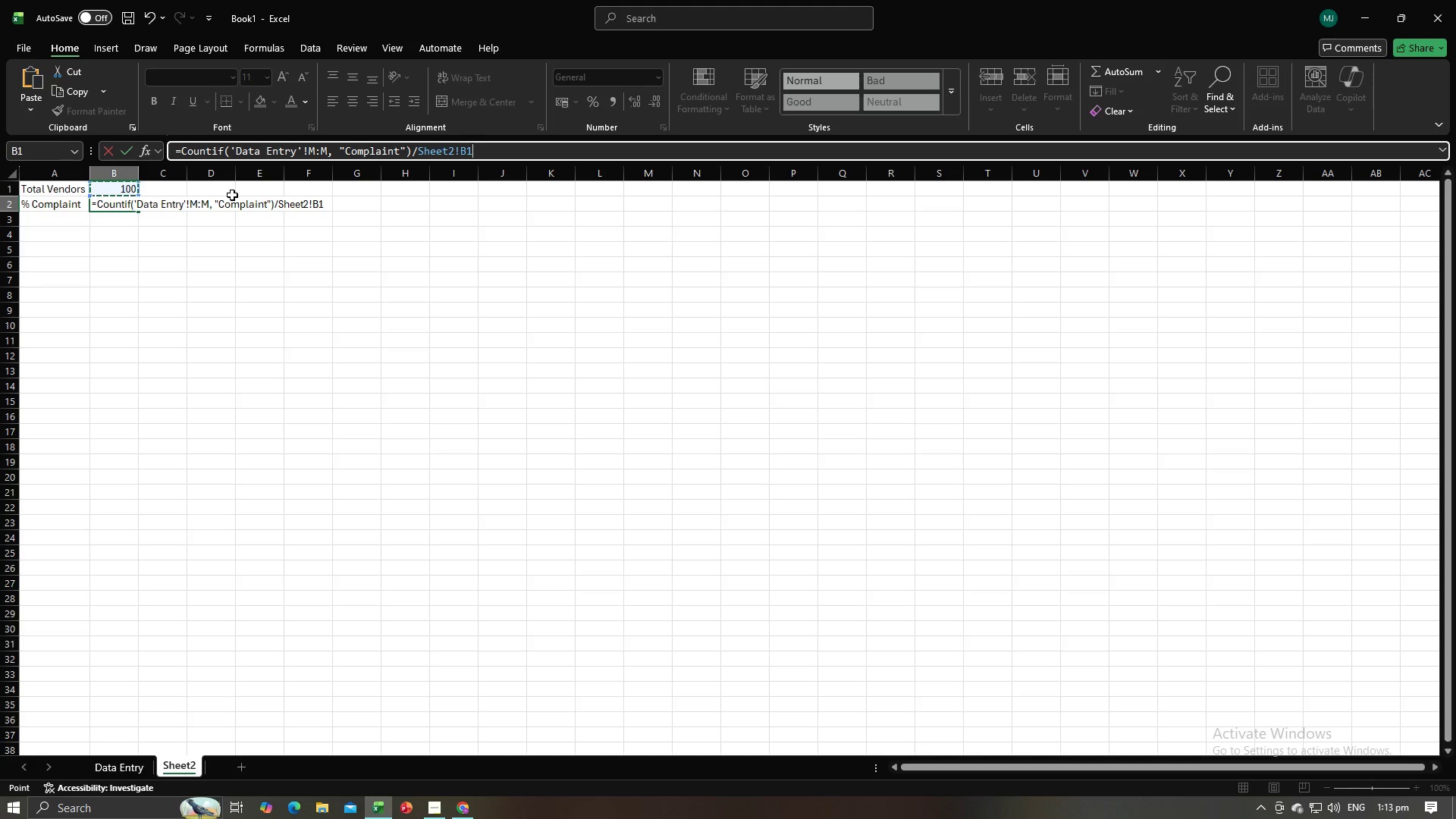 
key(Enter)
 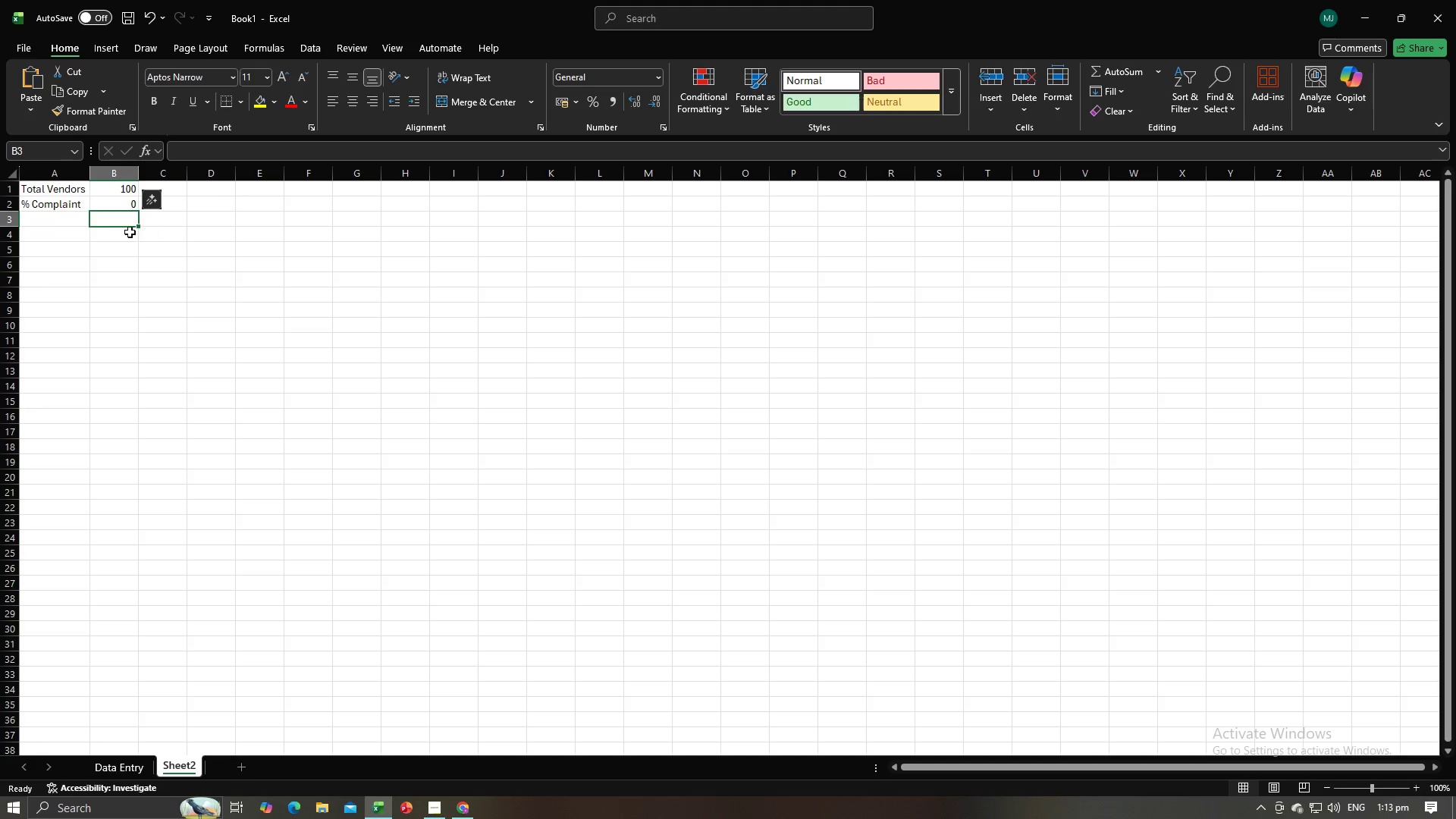 
left_click([115, 205])
 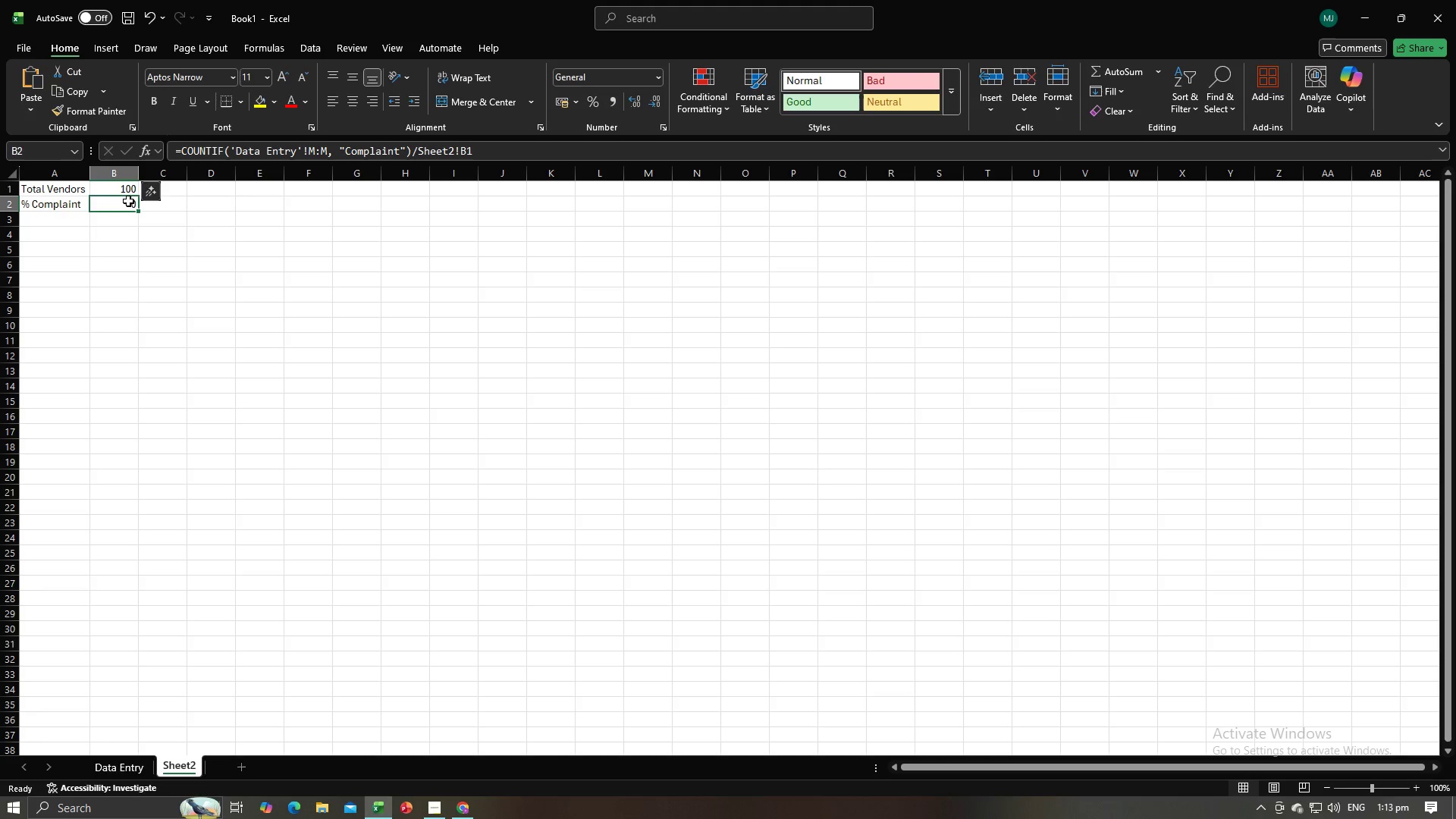 
key(Alt+AltLeft)
 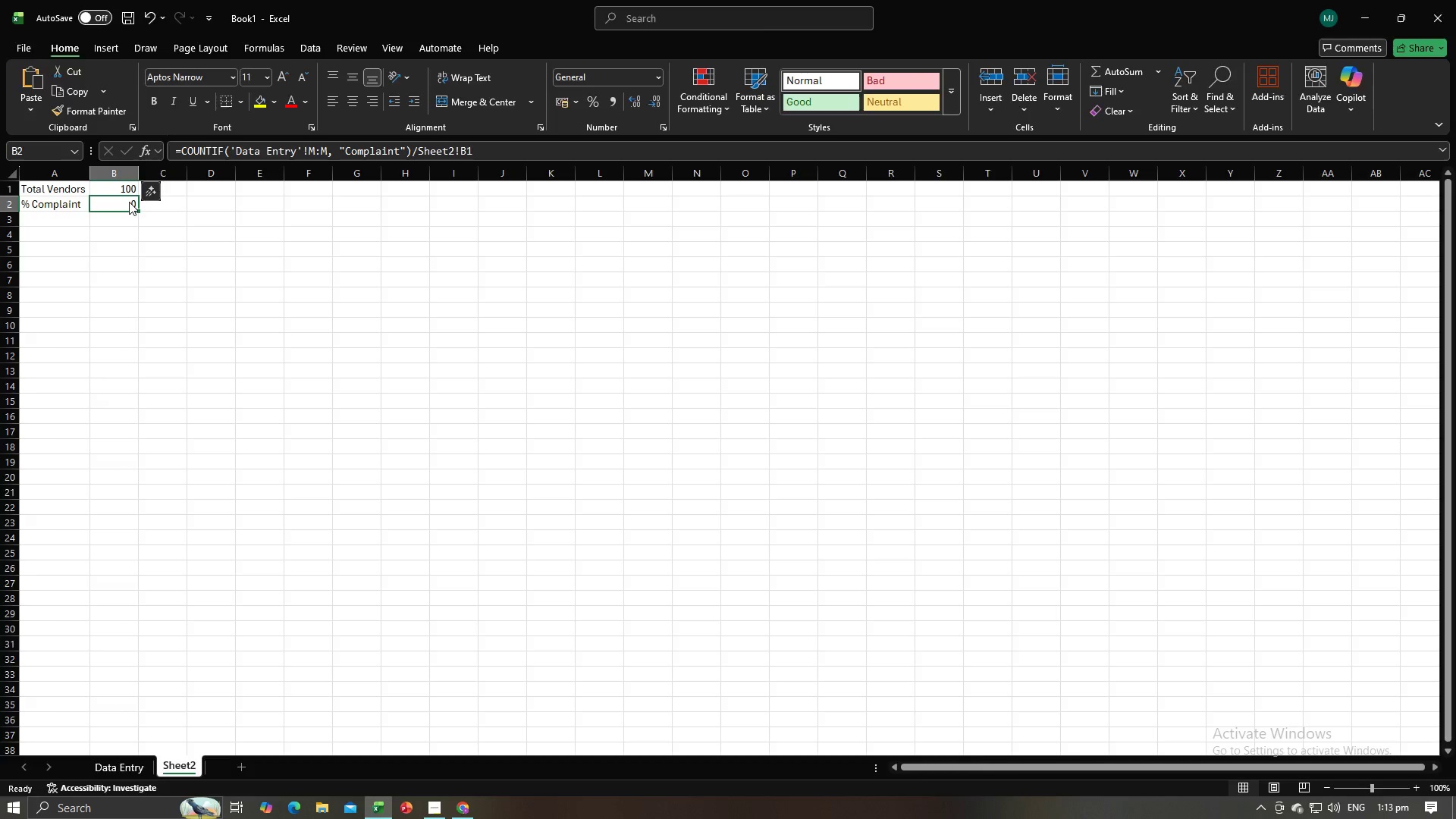 
key(Alt+Tab)
 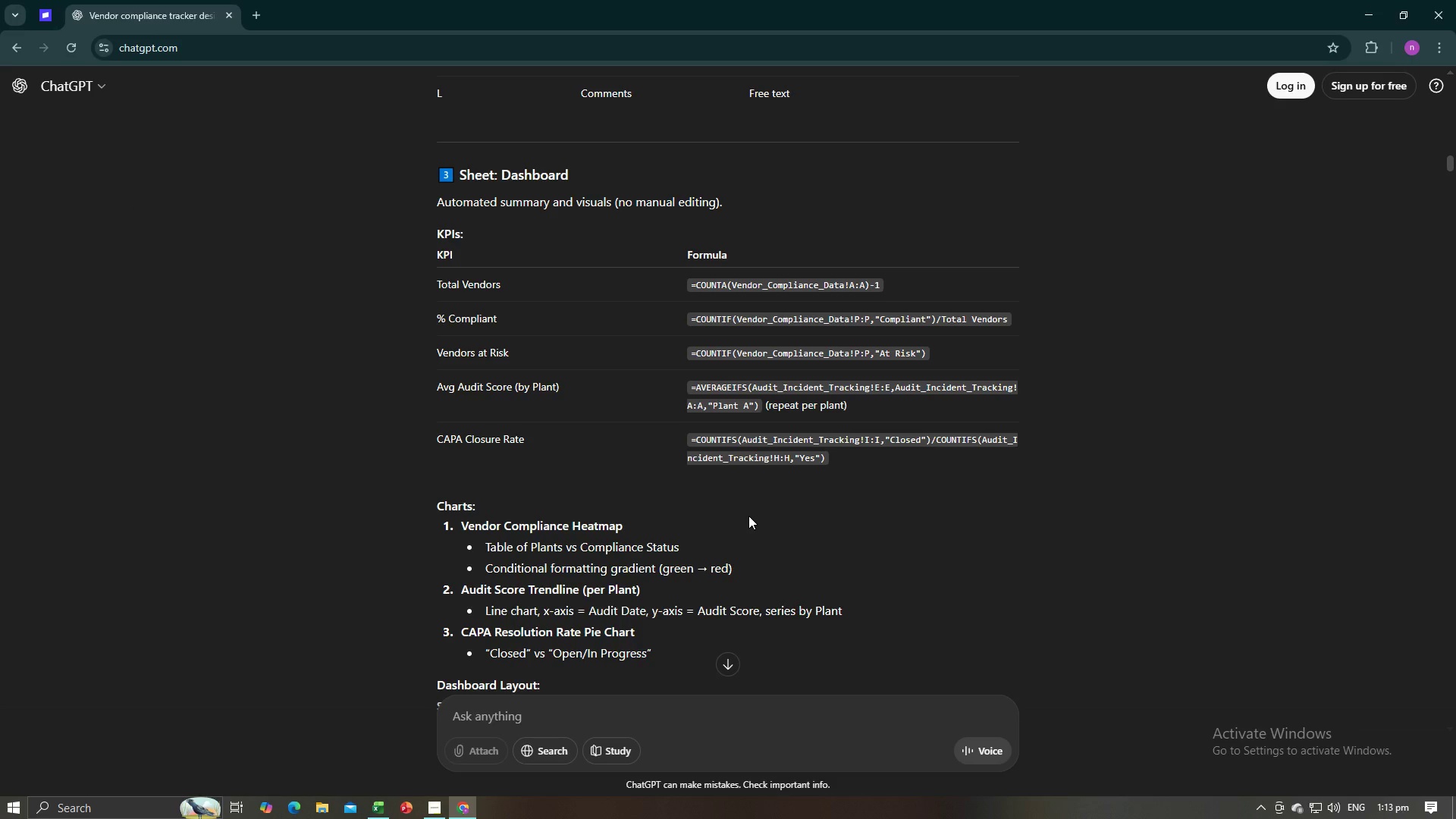 
key(Alt+AltLeft)
 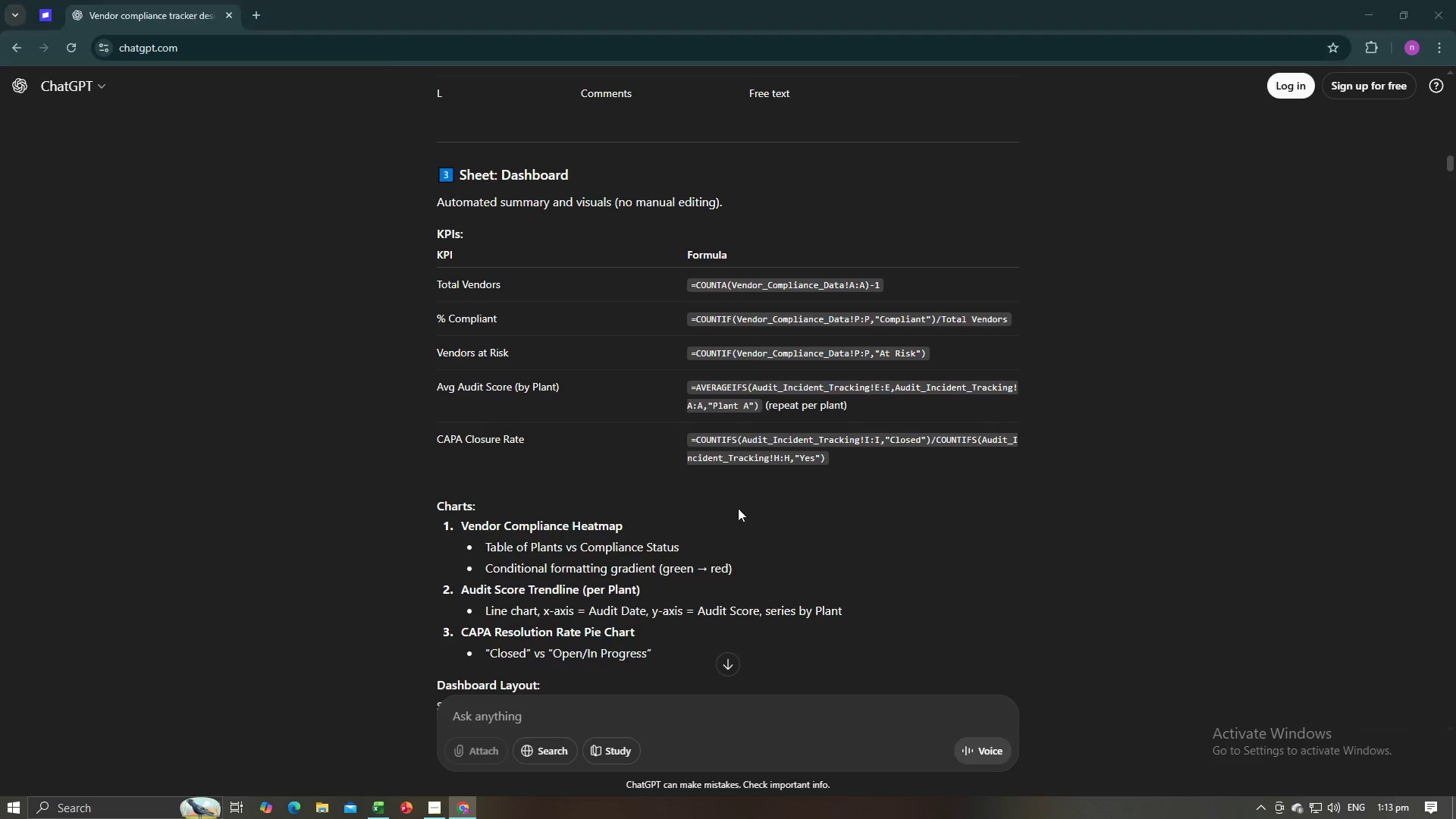 
key(Alt+Tab)
 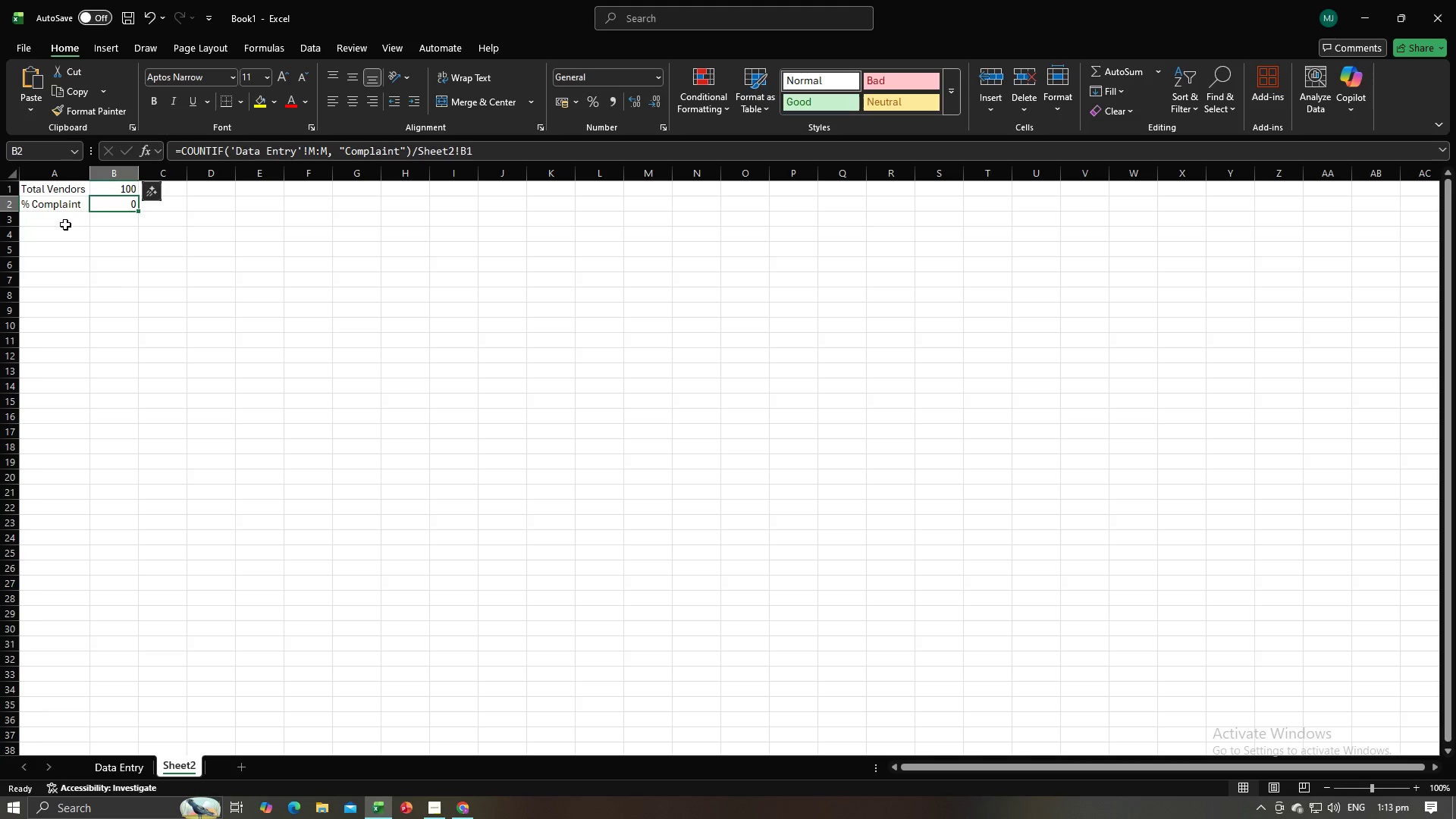 
left_click([65, 224])
 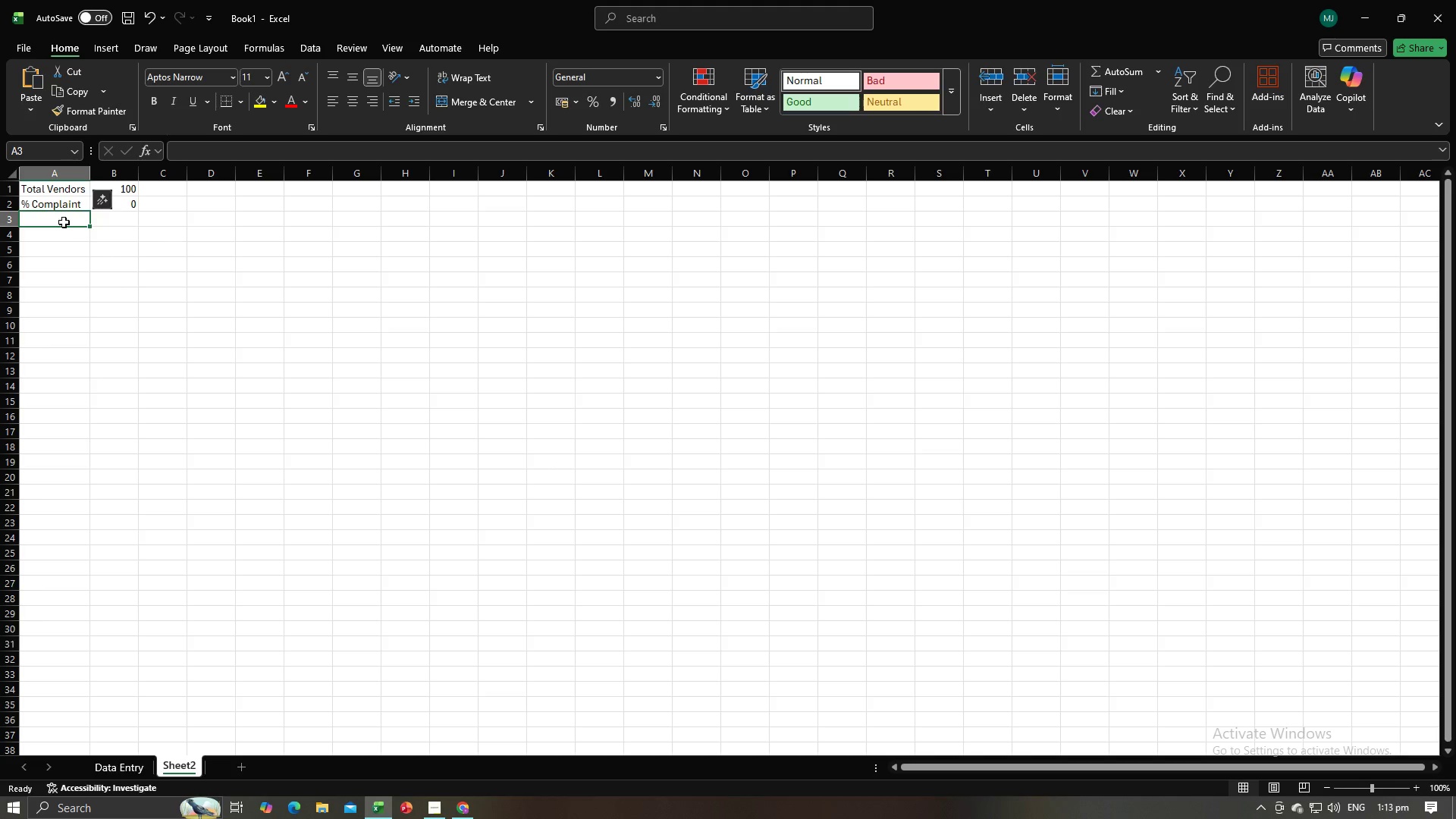 
key(Alt+AltLeft)
 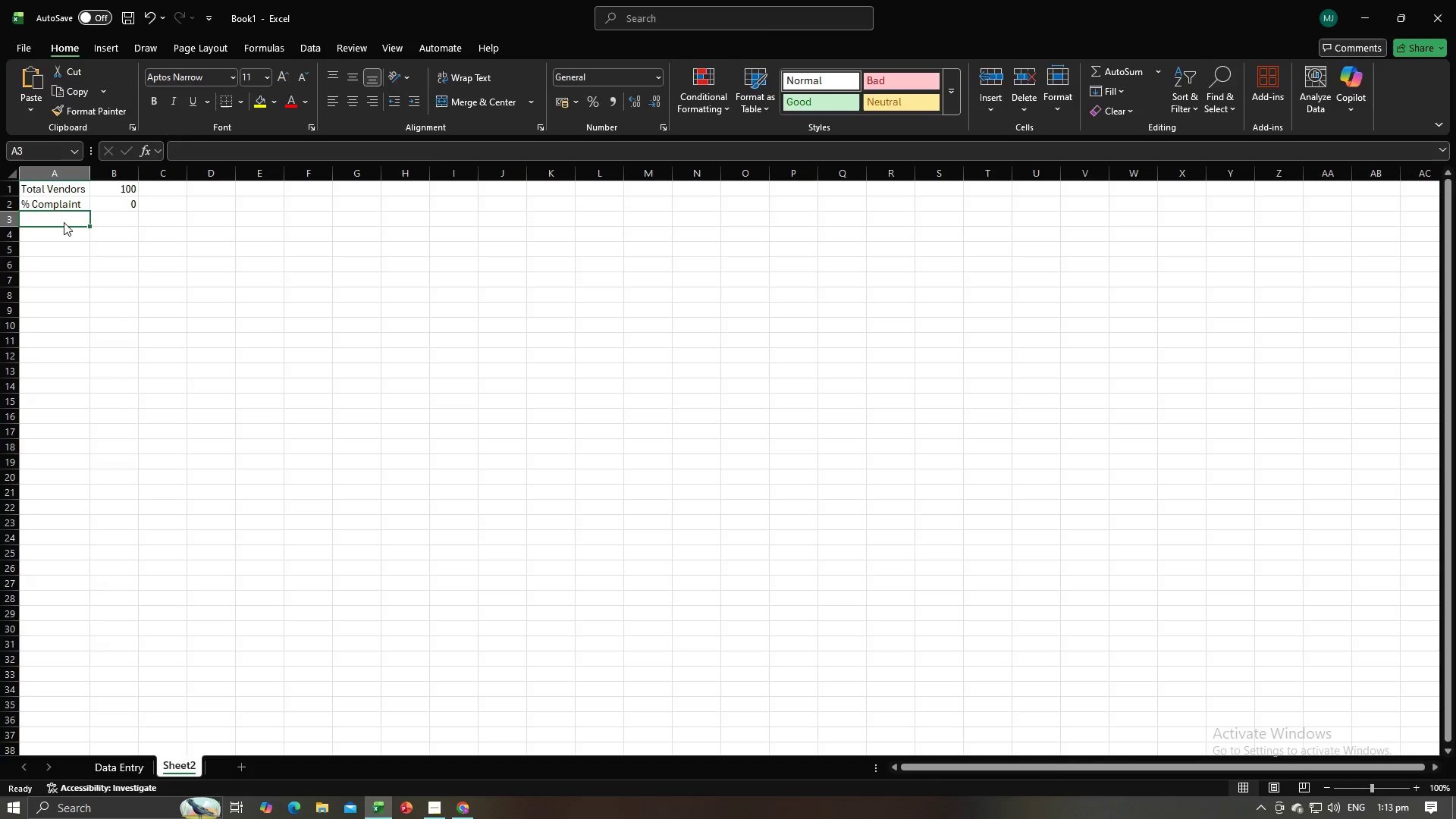 
key(Alt+Tab)
 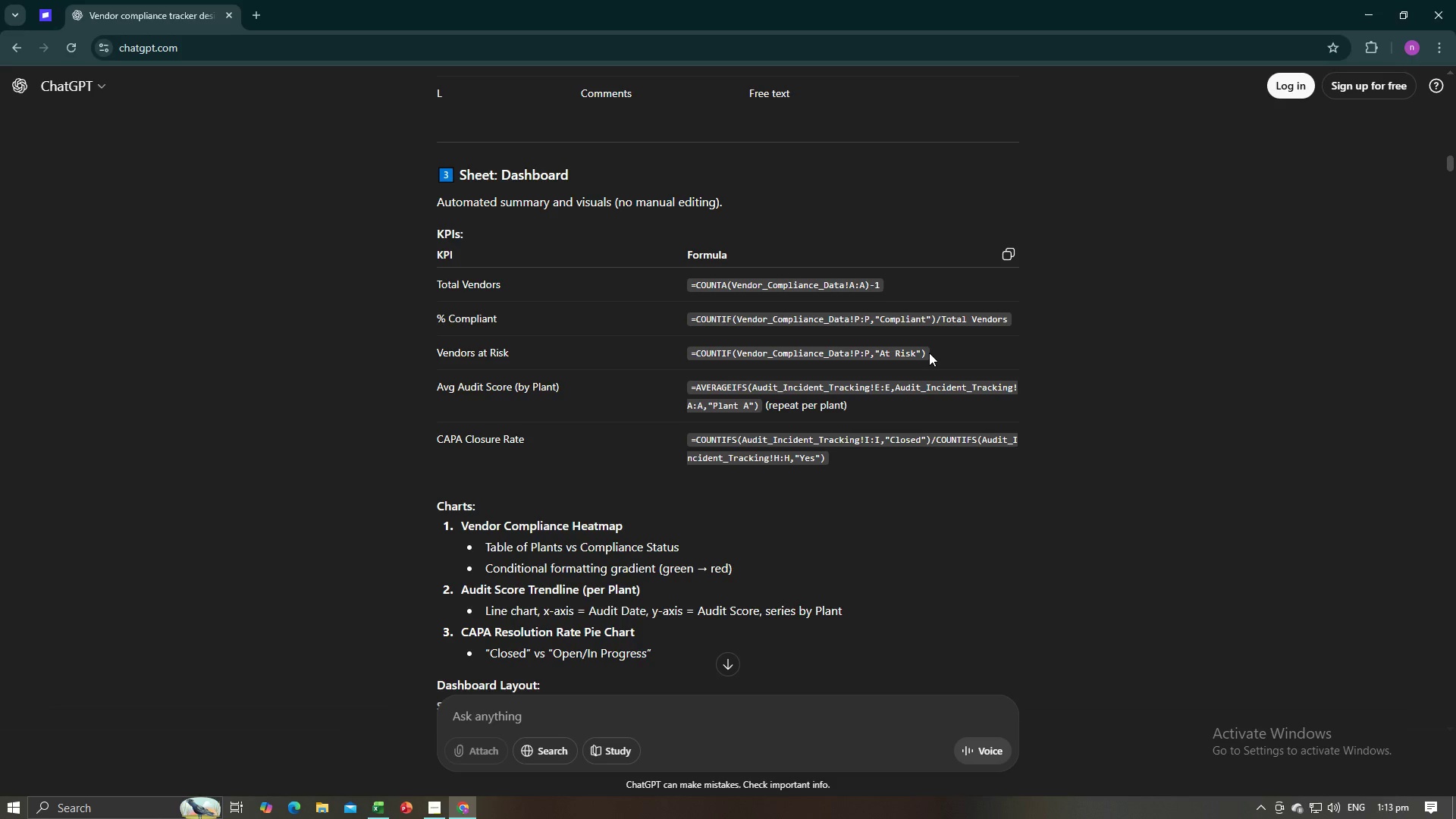 
key(Alt+AltLeft)
 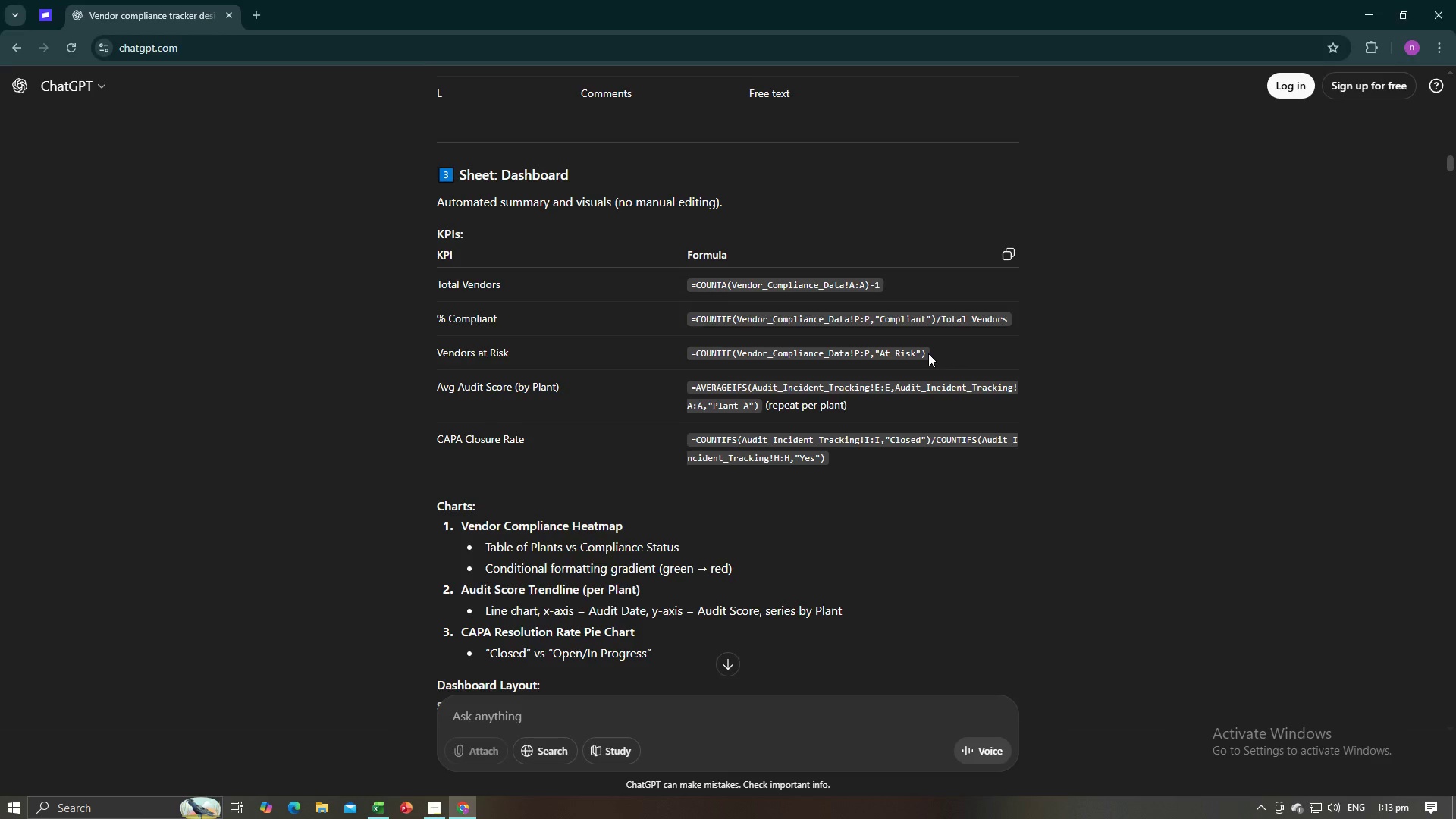 
key(Alt+Tab)
 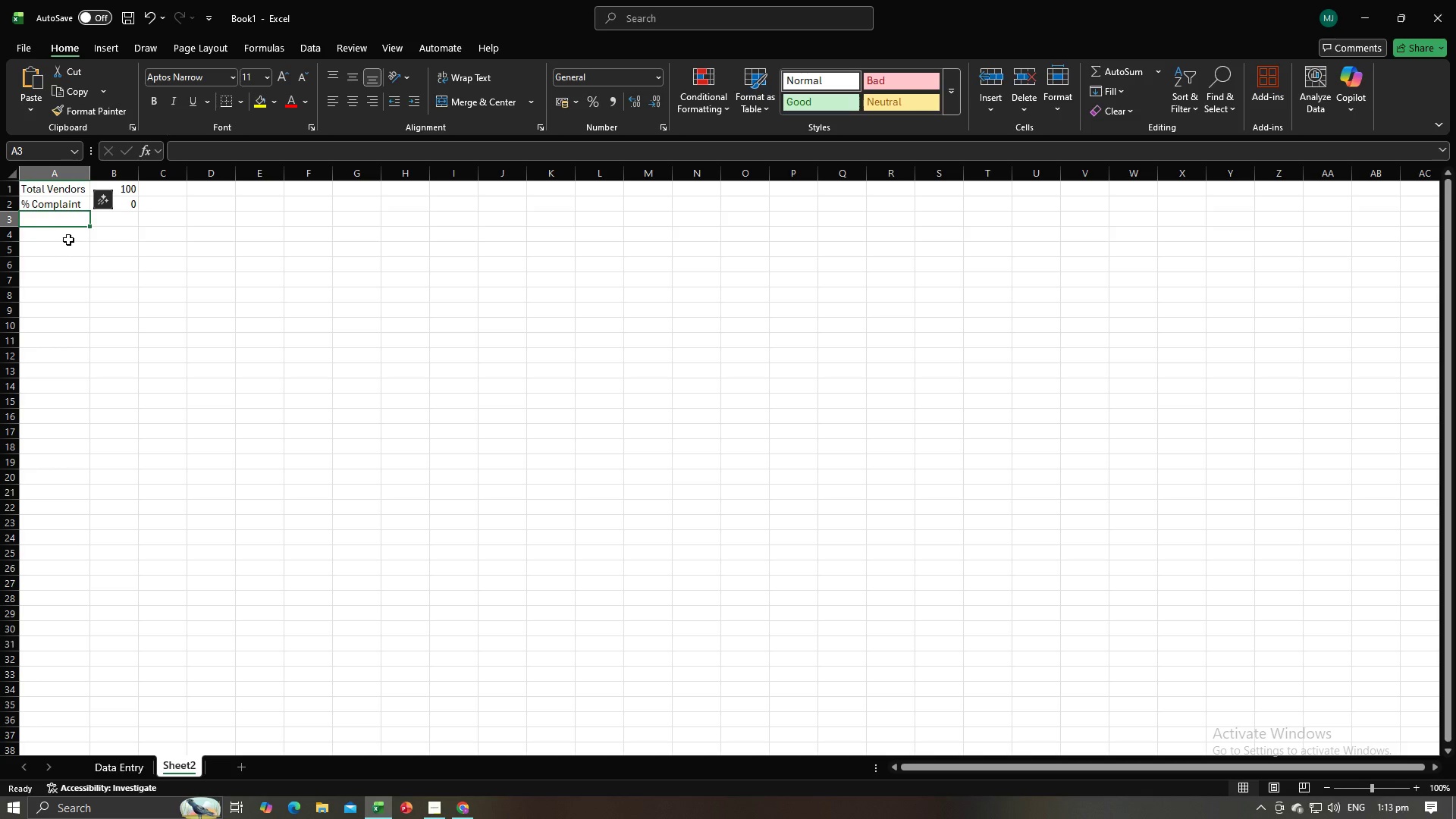 
key(Equal)
 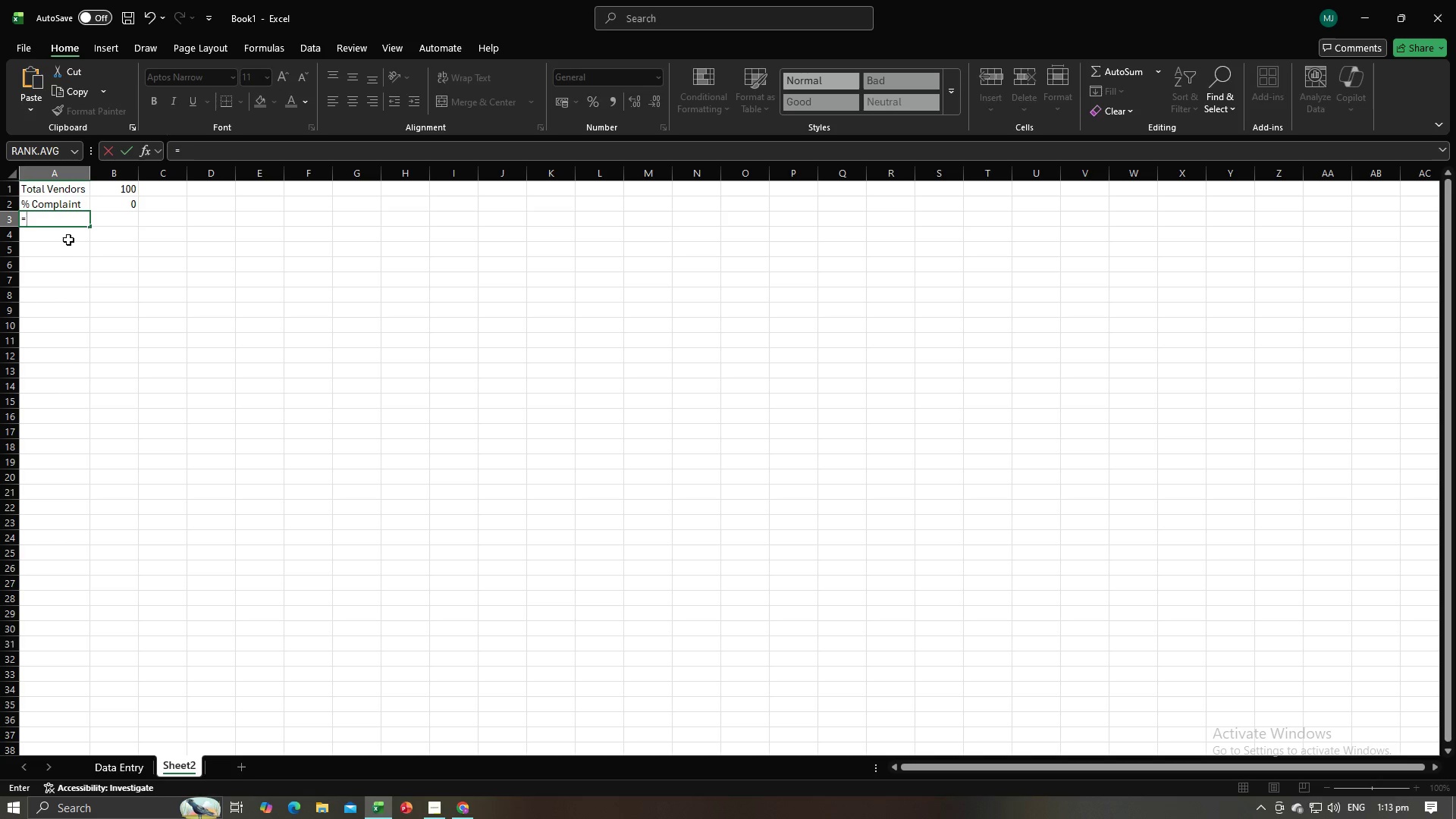 
key(Backspace)
 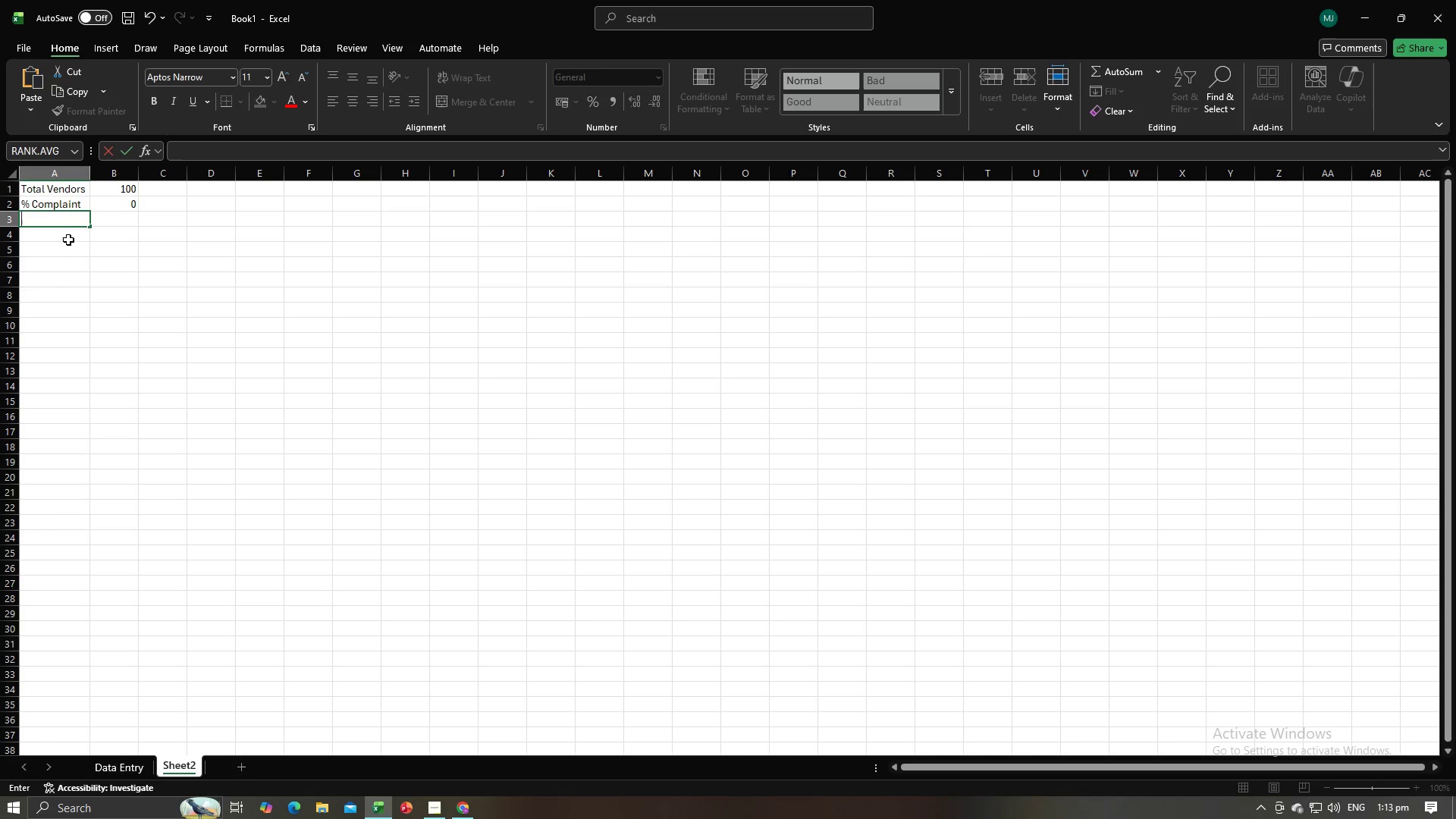 
key(Backspace)
 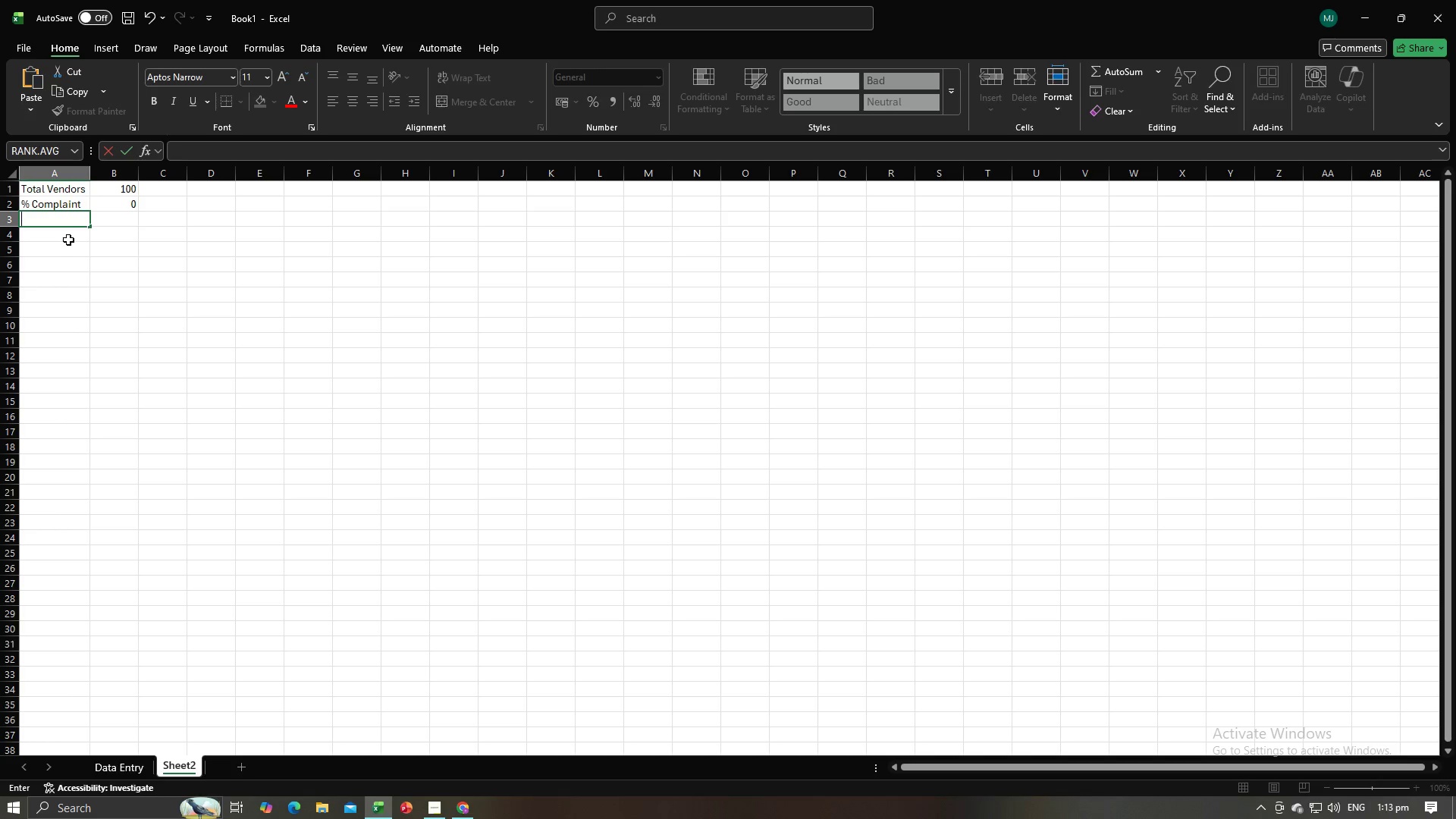 
key(Alt+AltLeft)
 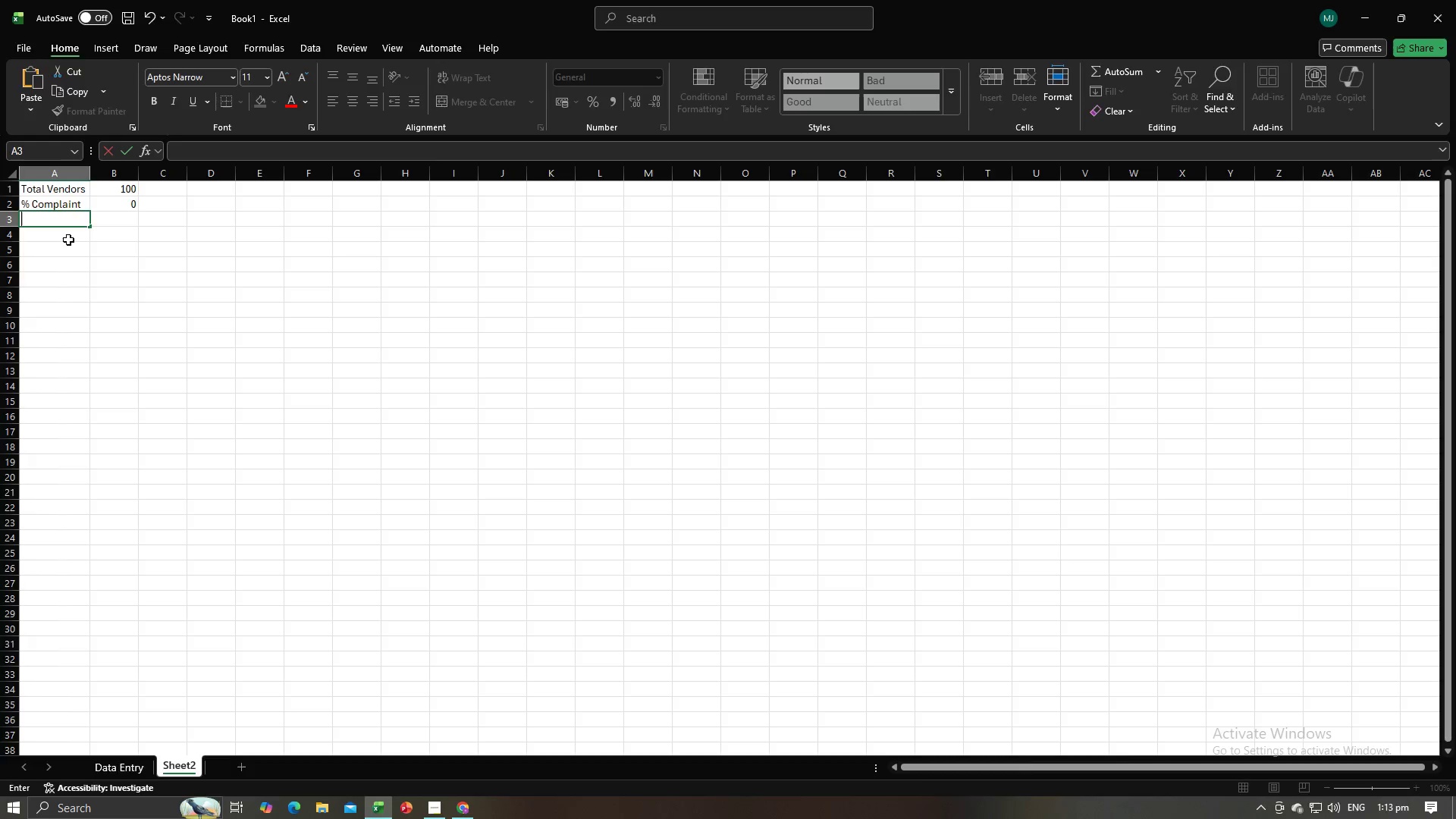 
key(Alt+Tab)
 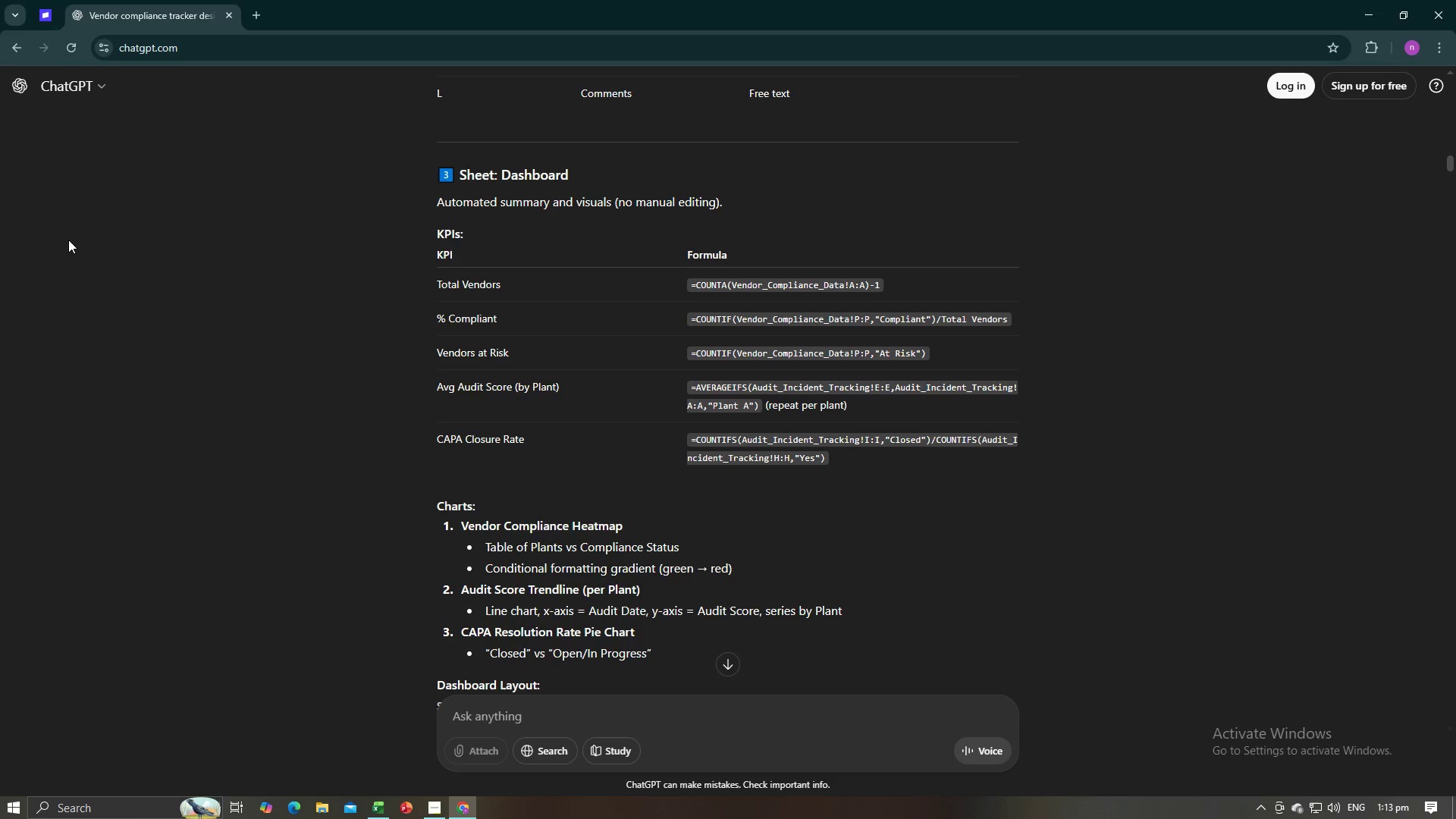 
key(Alt+AltLeft)
 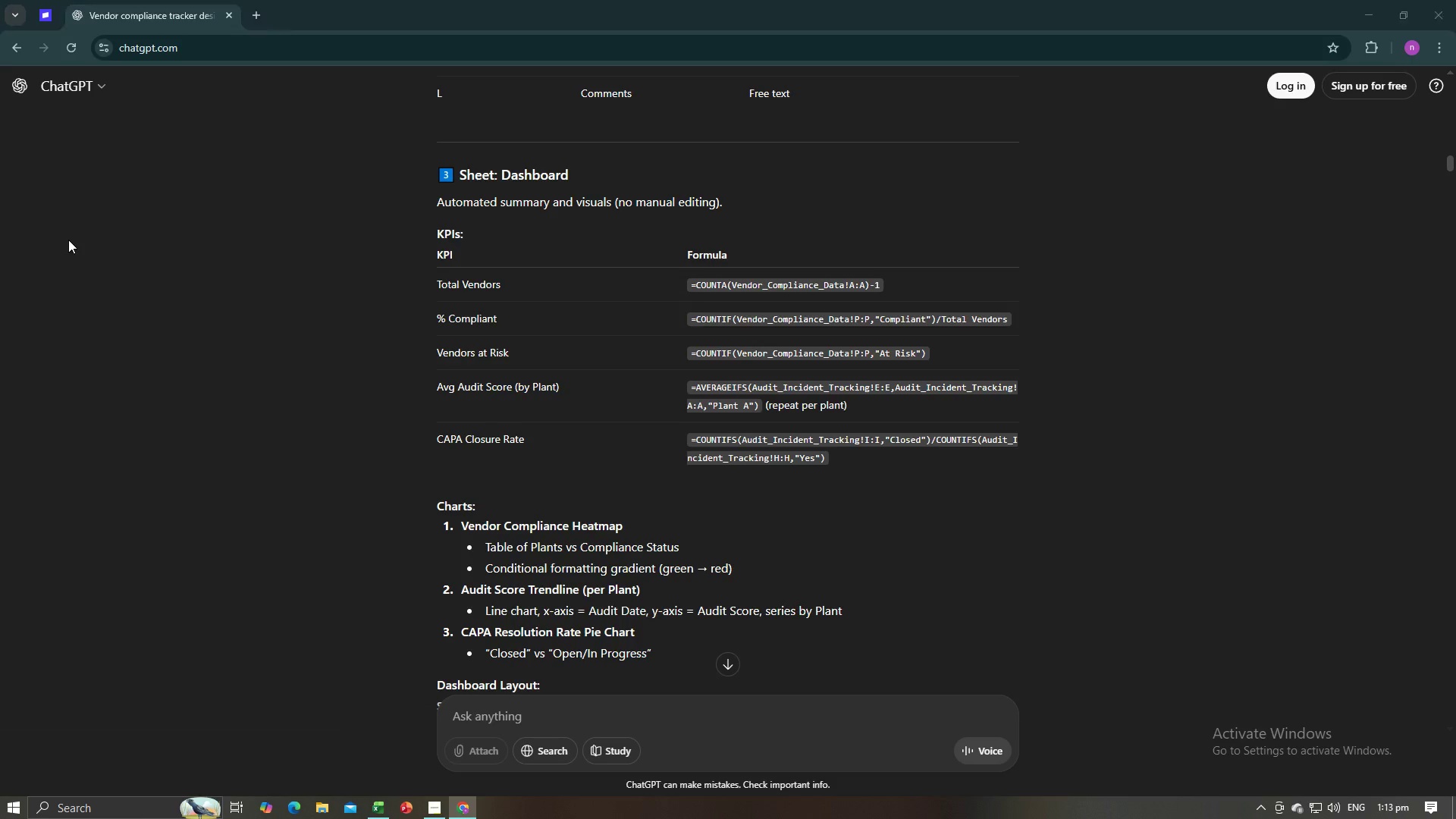 
key(Alt+Tab)
 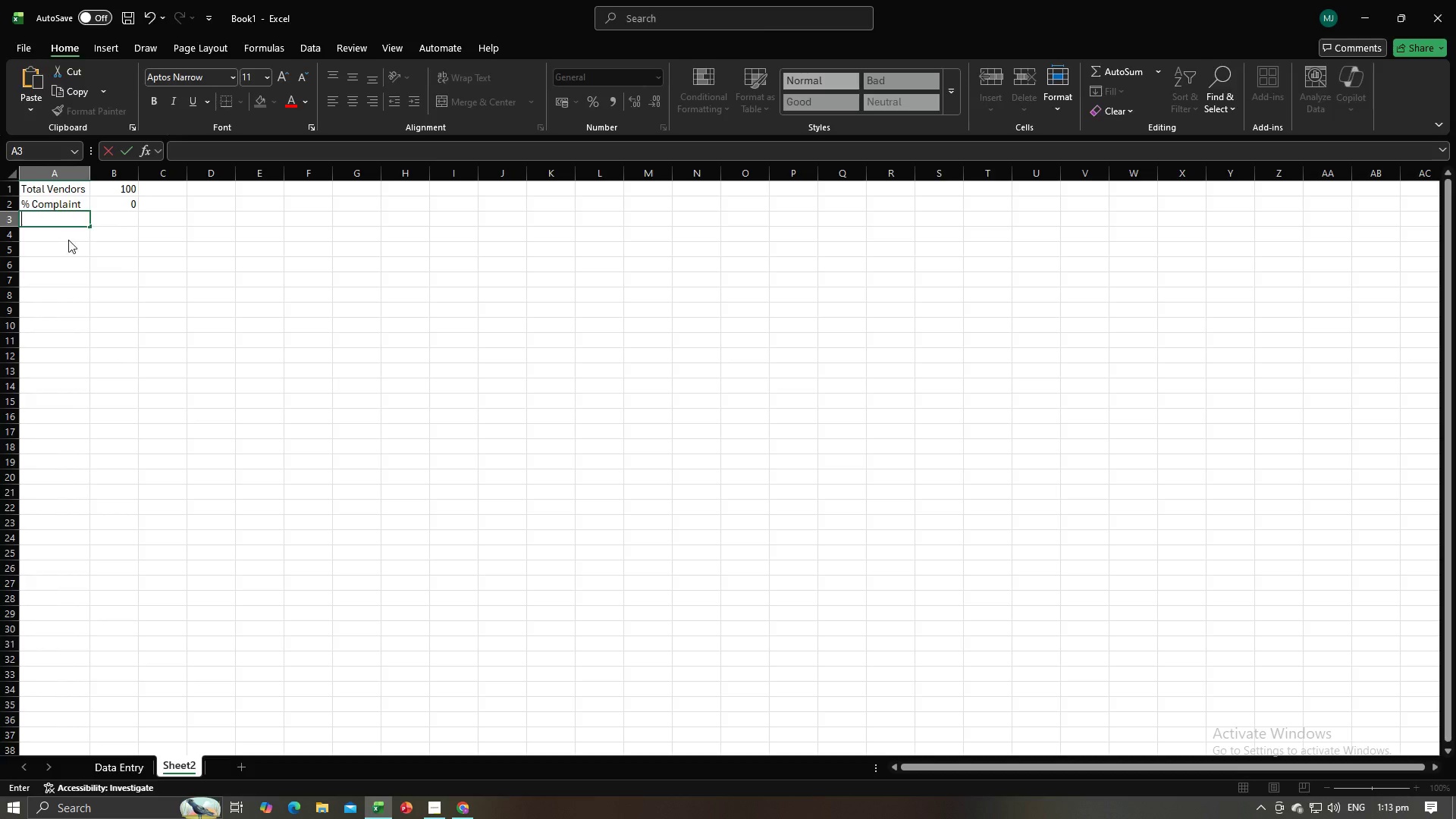 
key(Alt+AltLeft)
 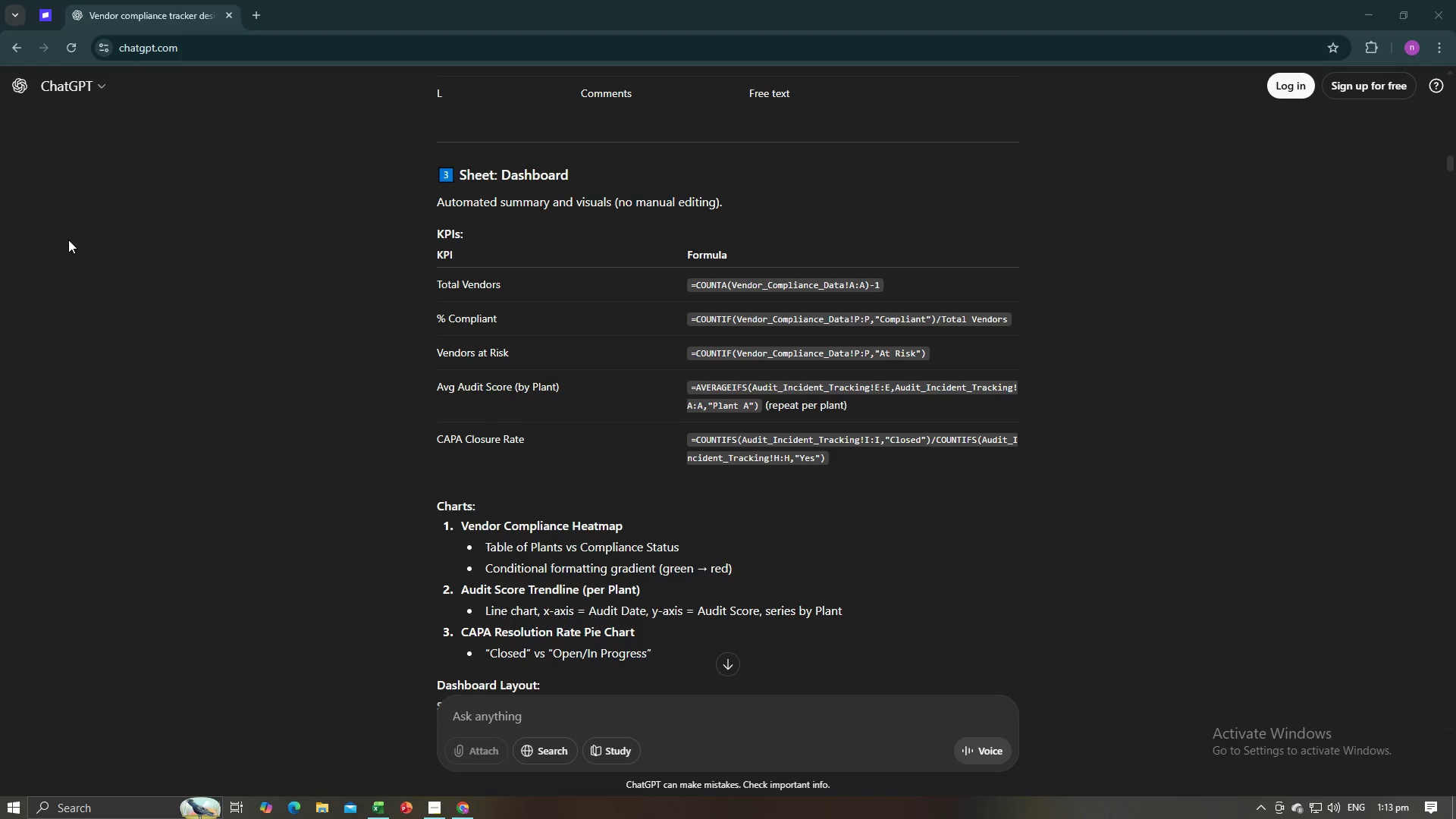 
key(Alt+Tab)
 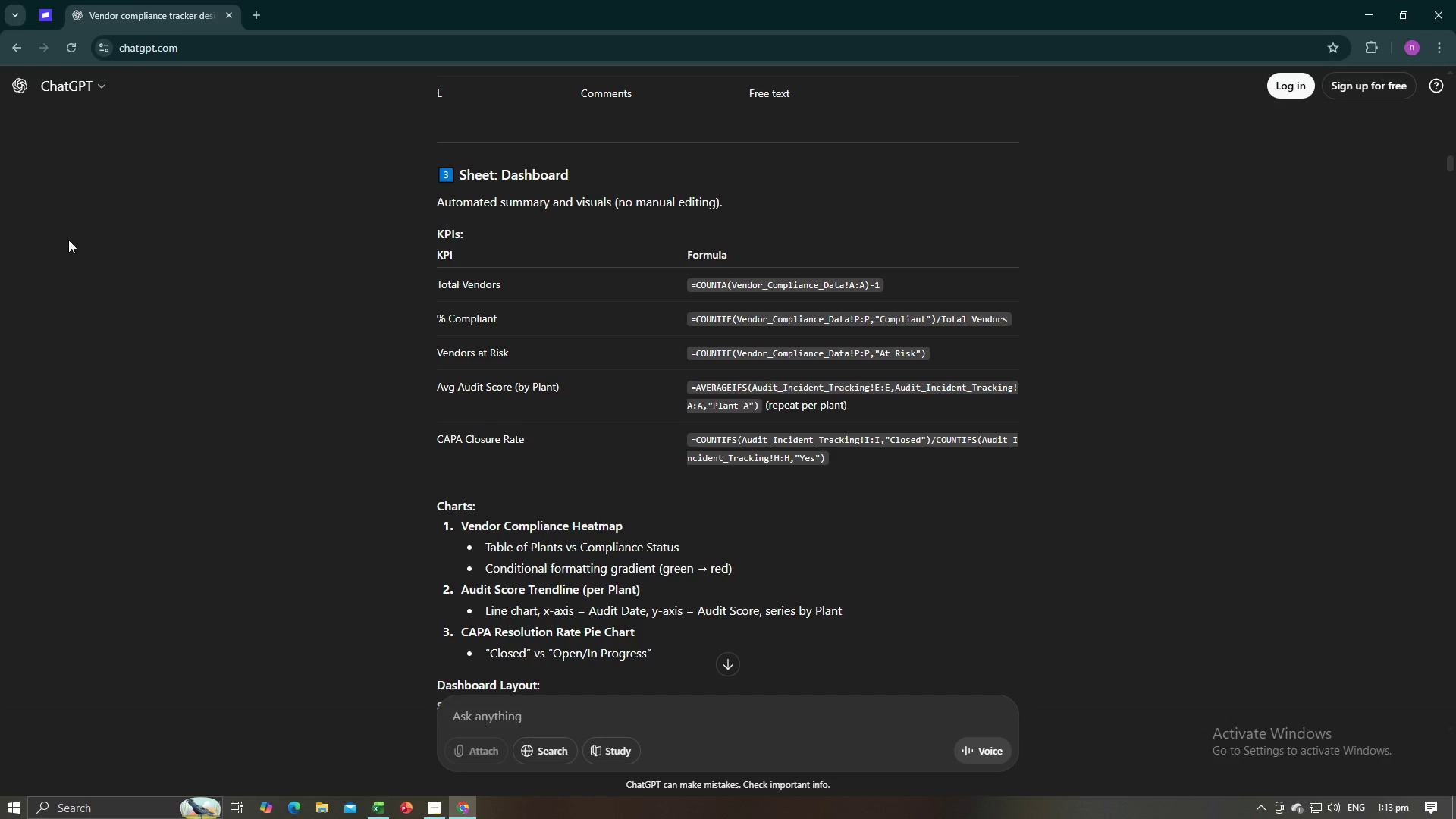 
key(Alt+AltLeft)
 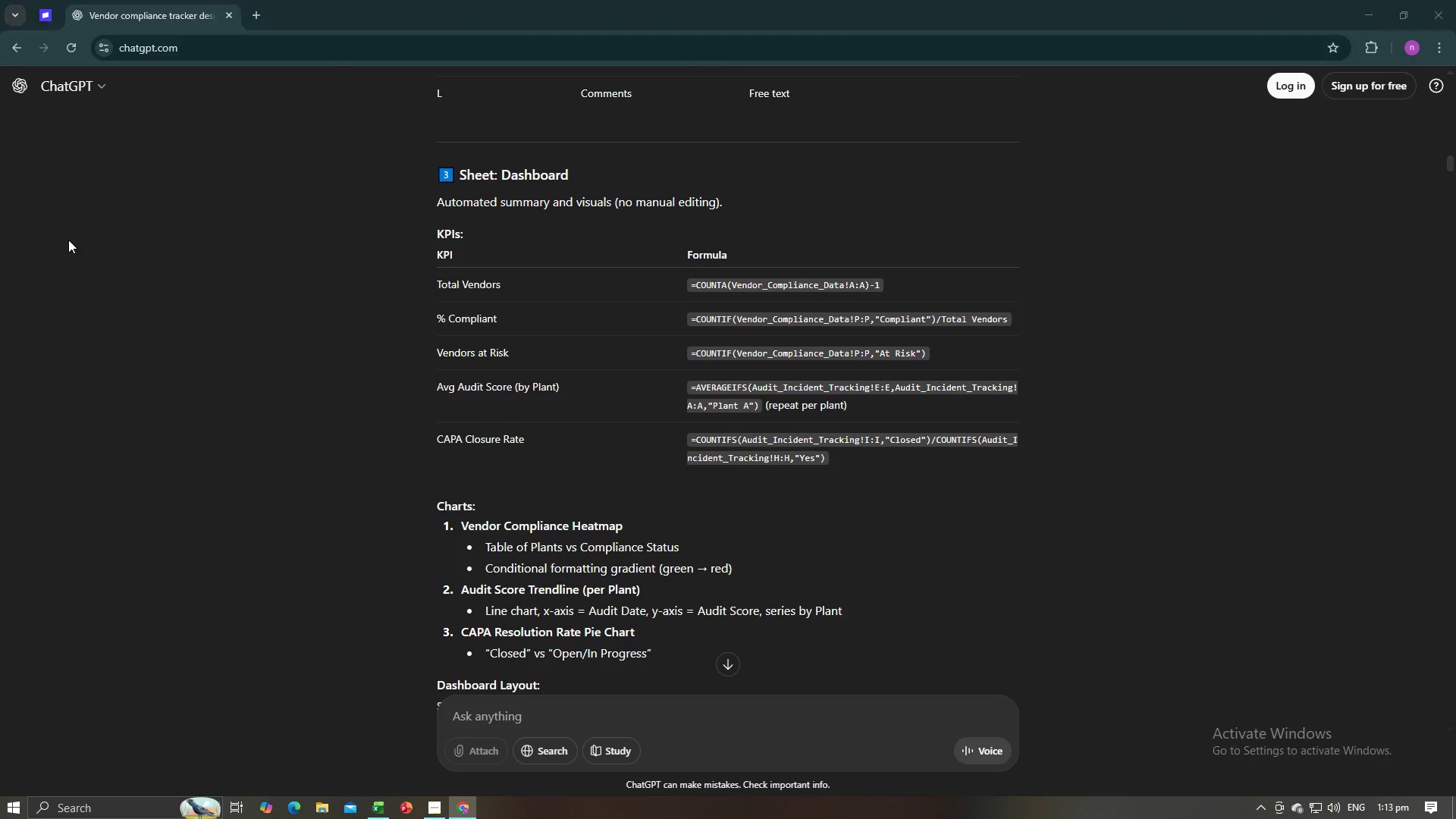 
key(Tab)
type(Vendor at risk )
key(Tab)
 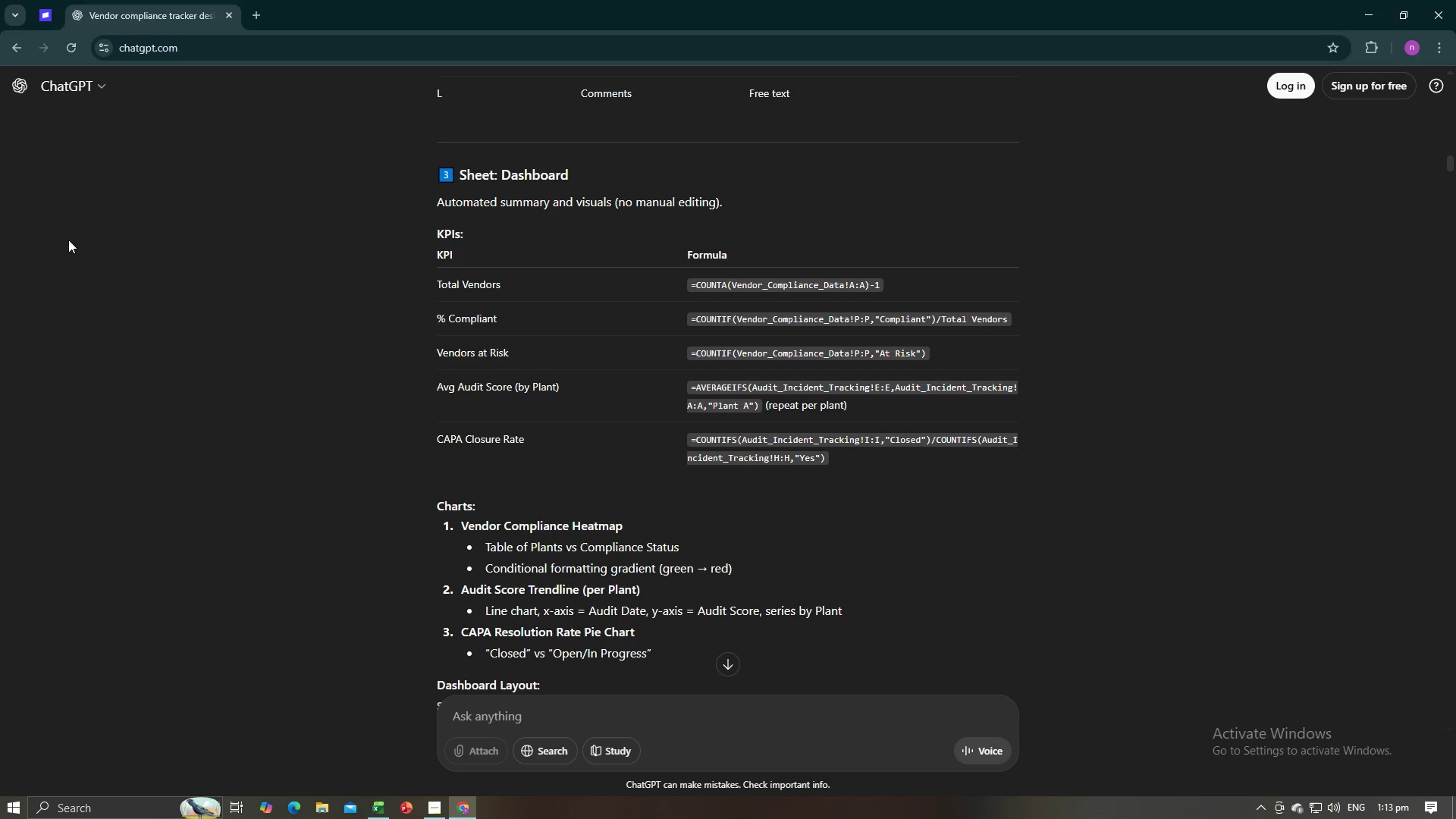 
 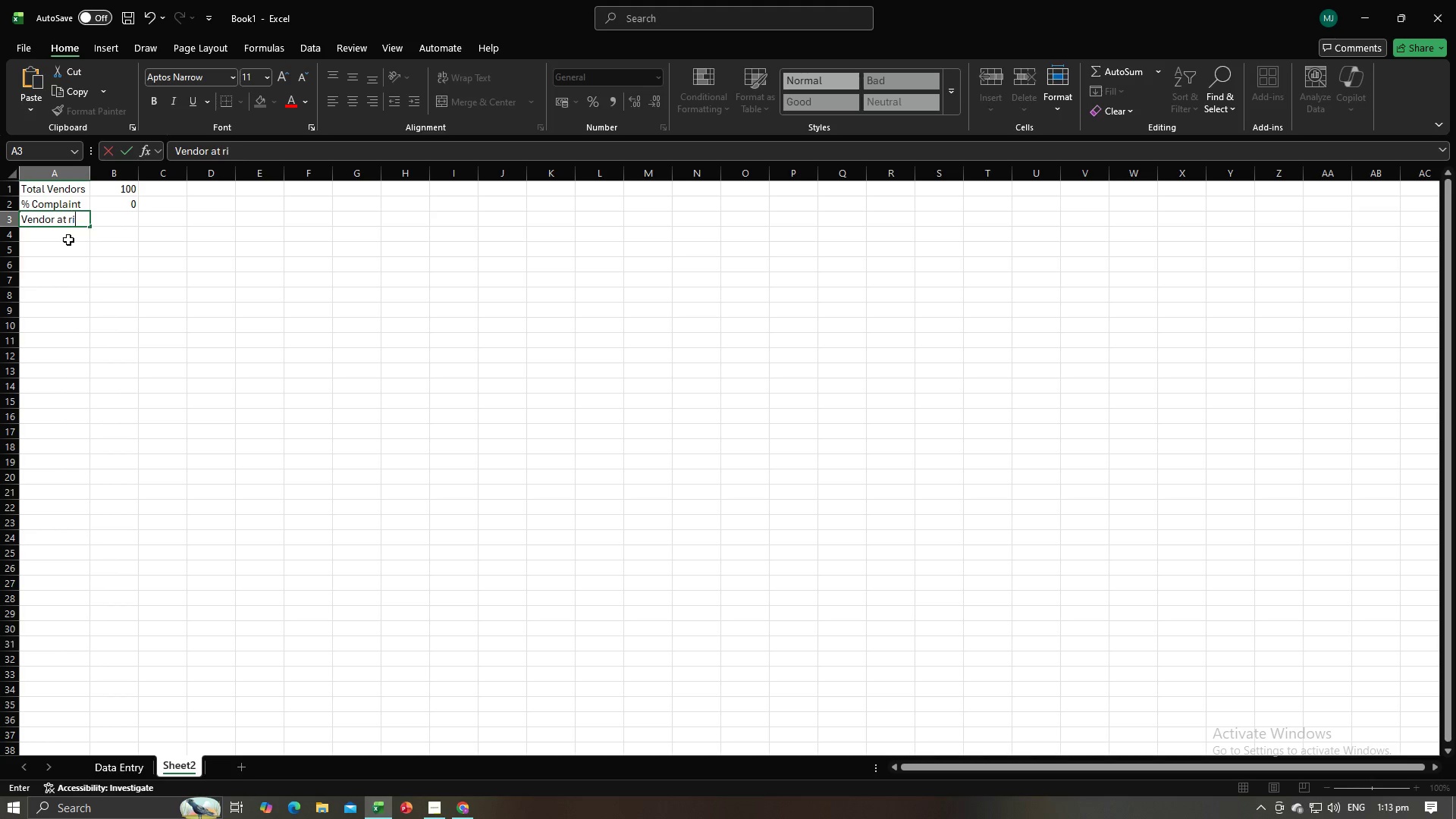 
key(Alt+AltLeft)
 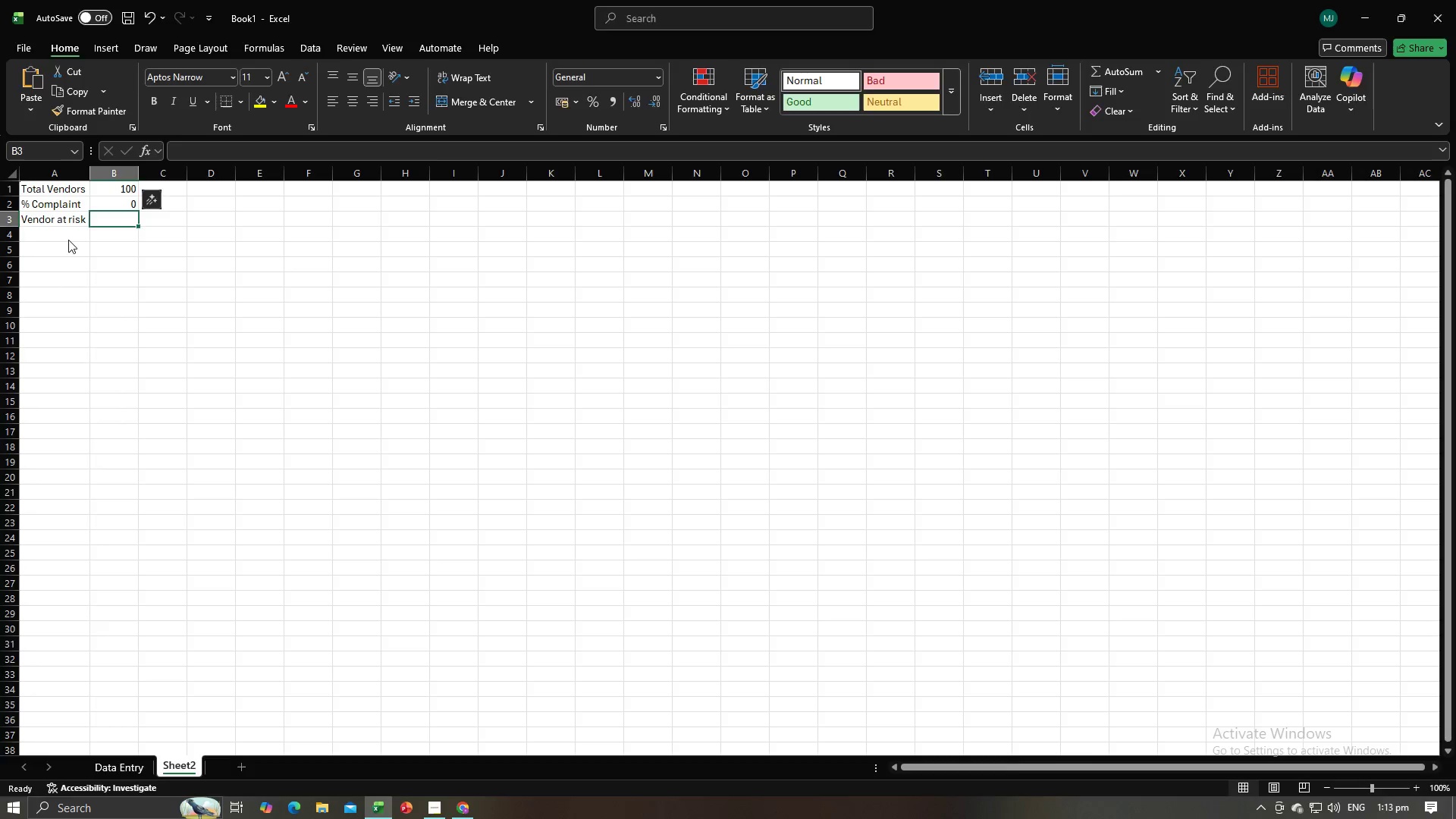 
key(Alt+Tab)
 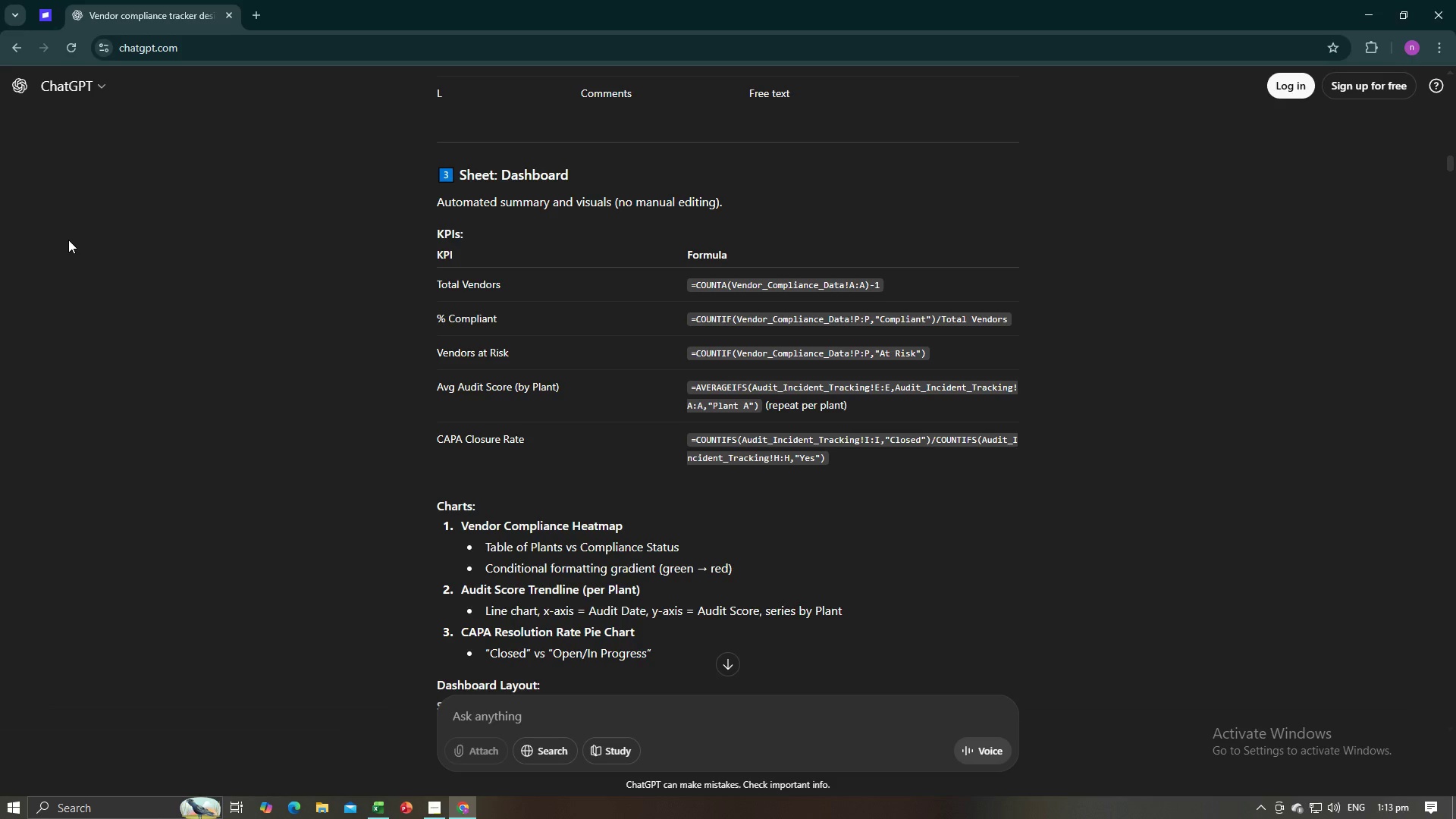 
key(Alt+AltLeft)
 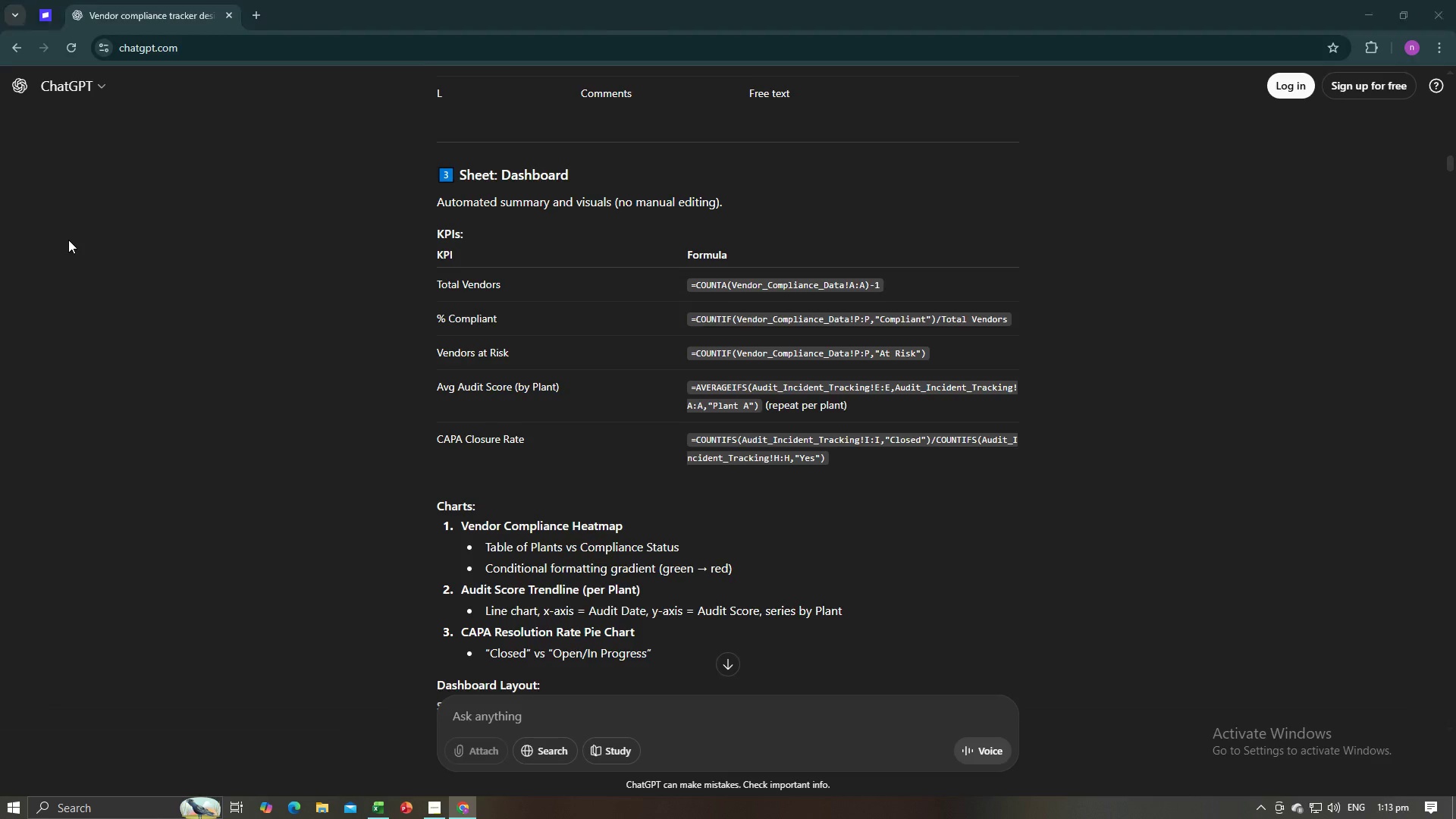 
key(Alt+Tab)
 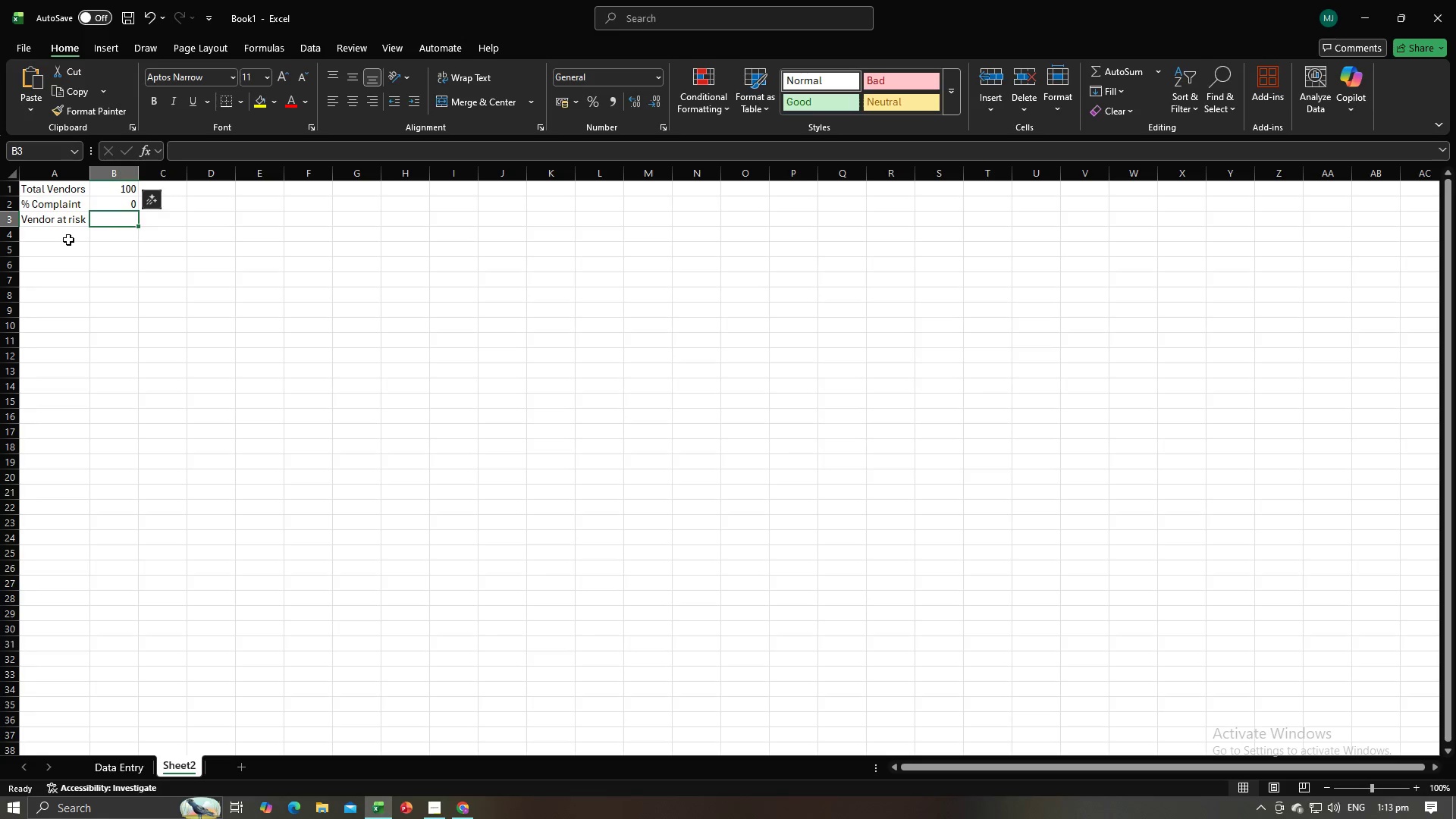 
key(Shift+9)
 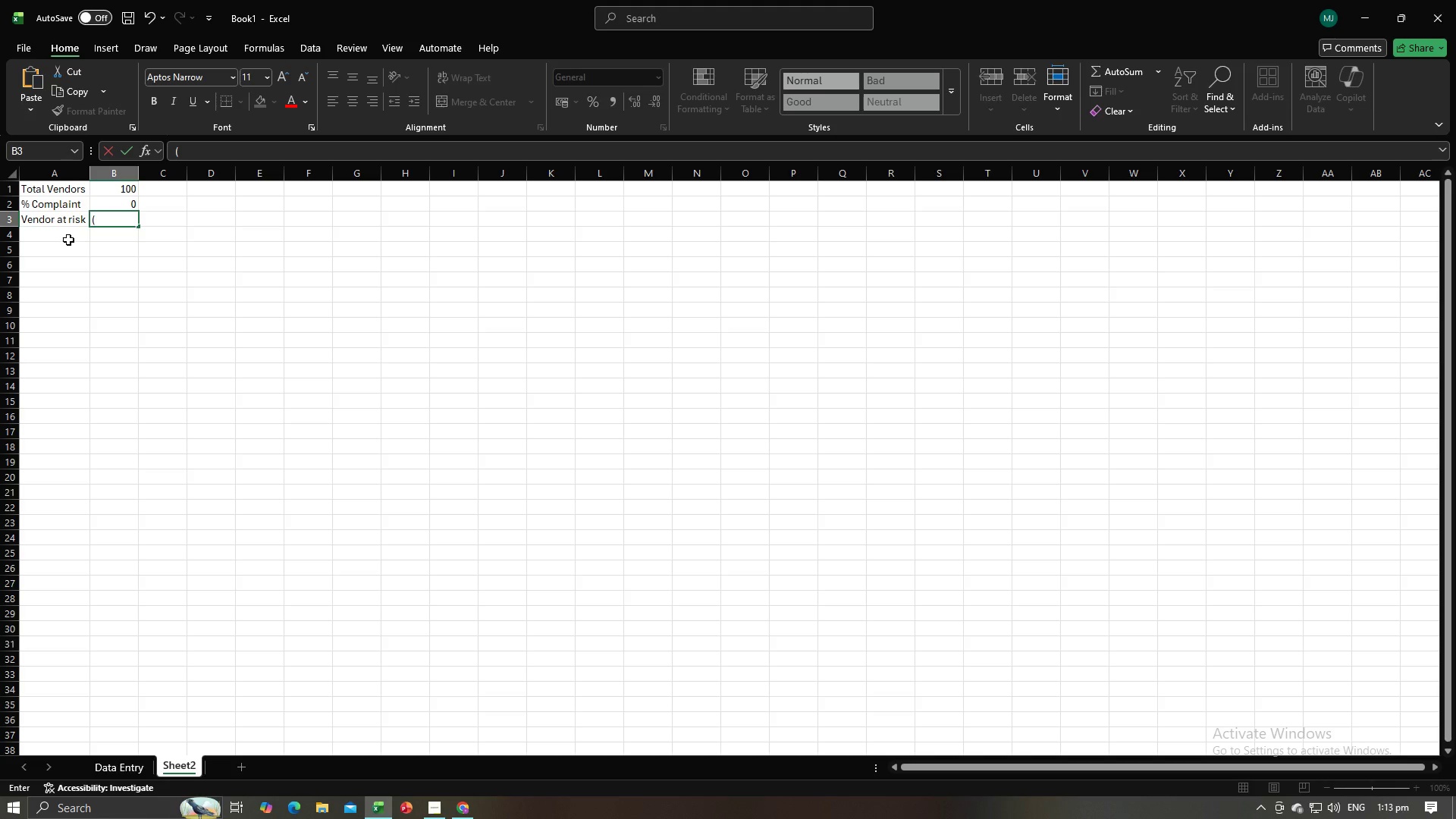 
key(Backspace)
 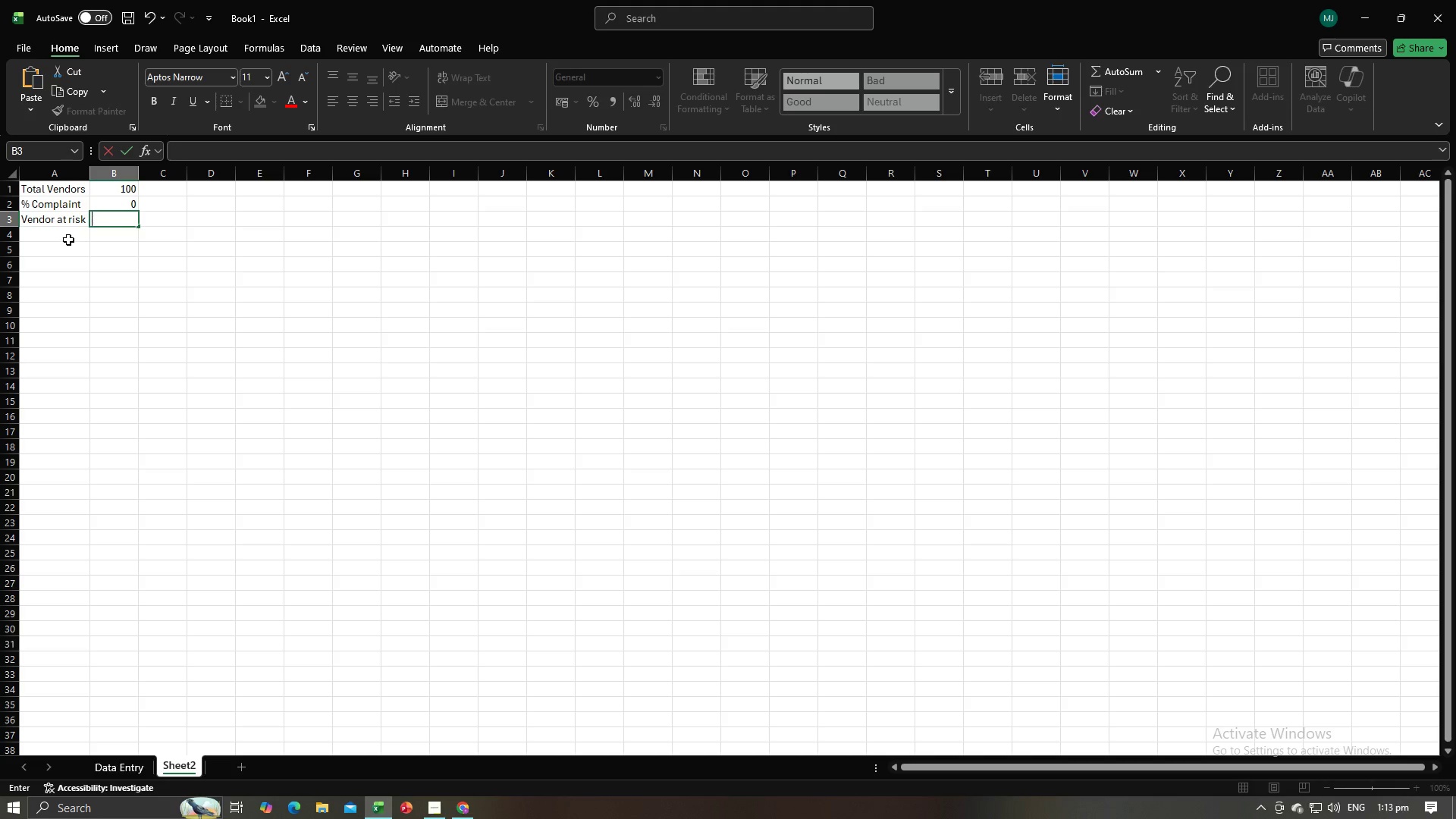 
key(Backspace)
 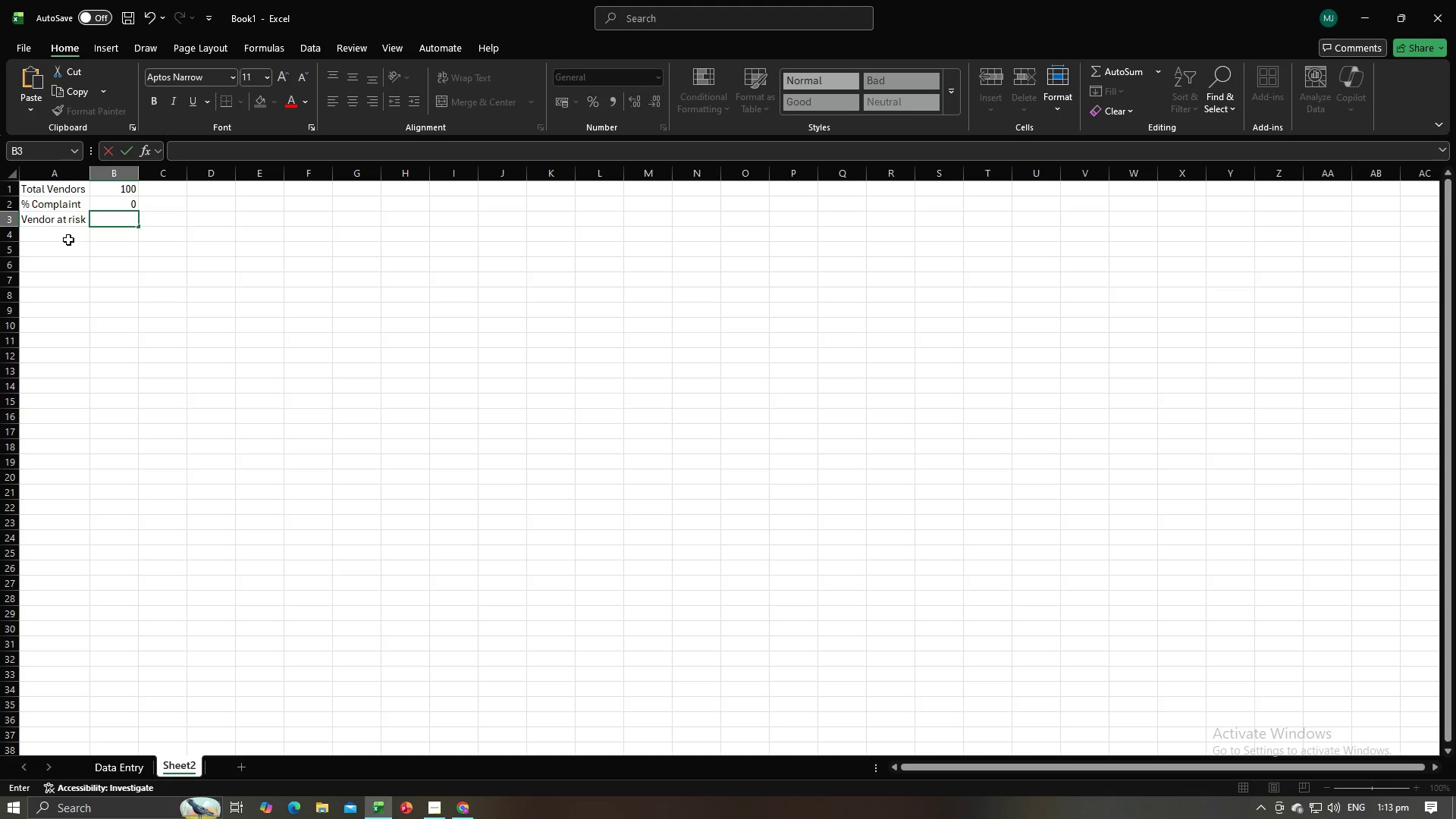 
key(Equal)
 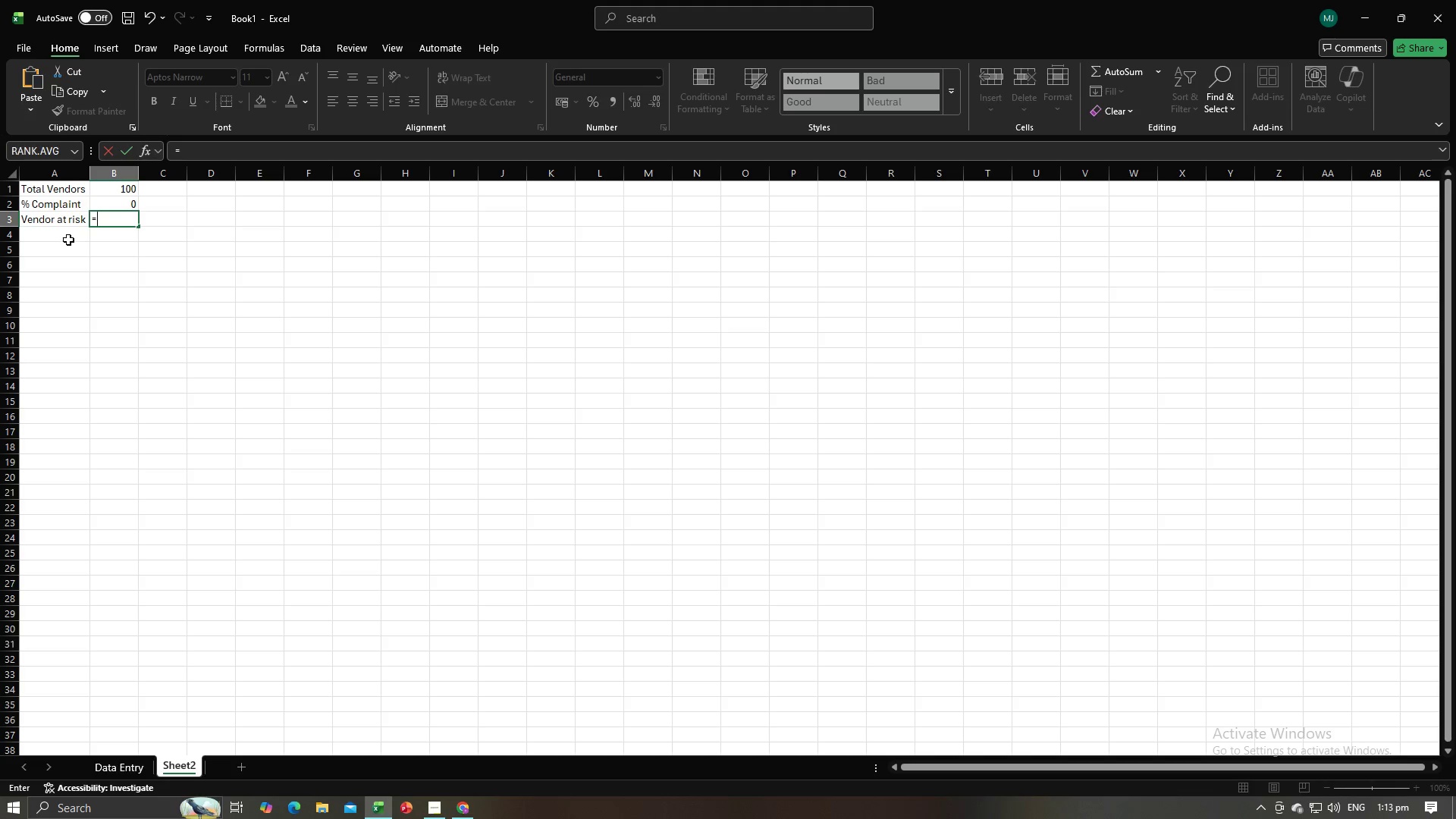 
key(Alt+AltLeft)
 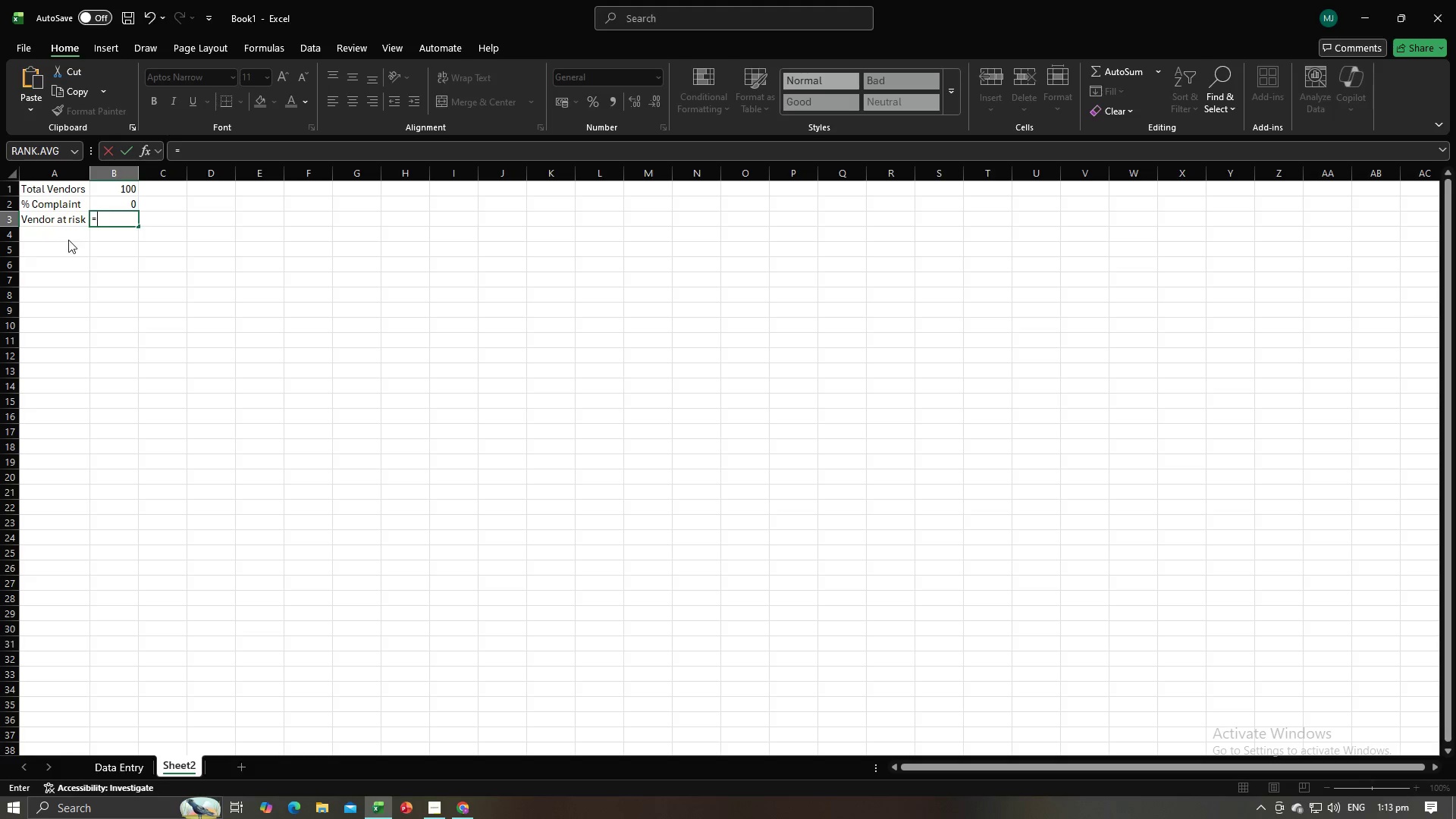 
key(Alt+Tab)
 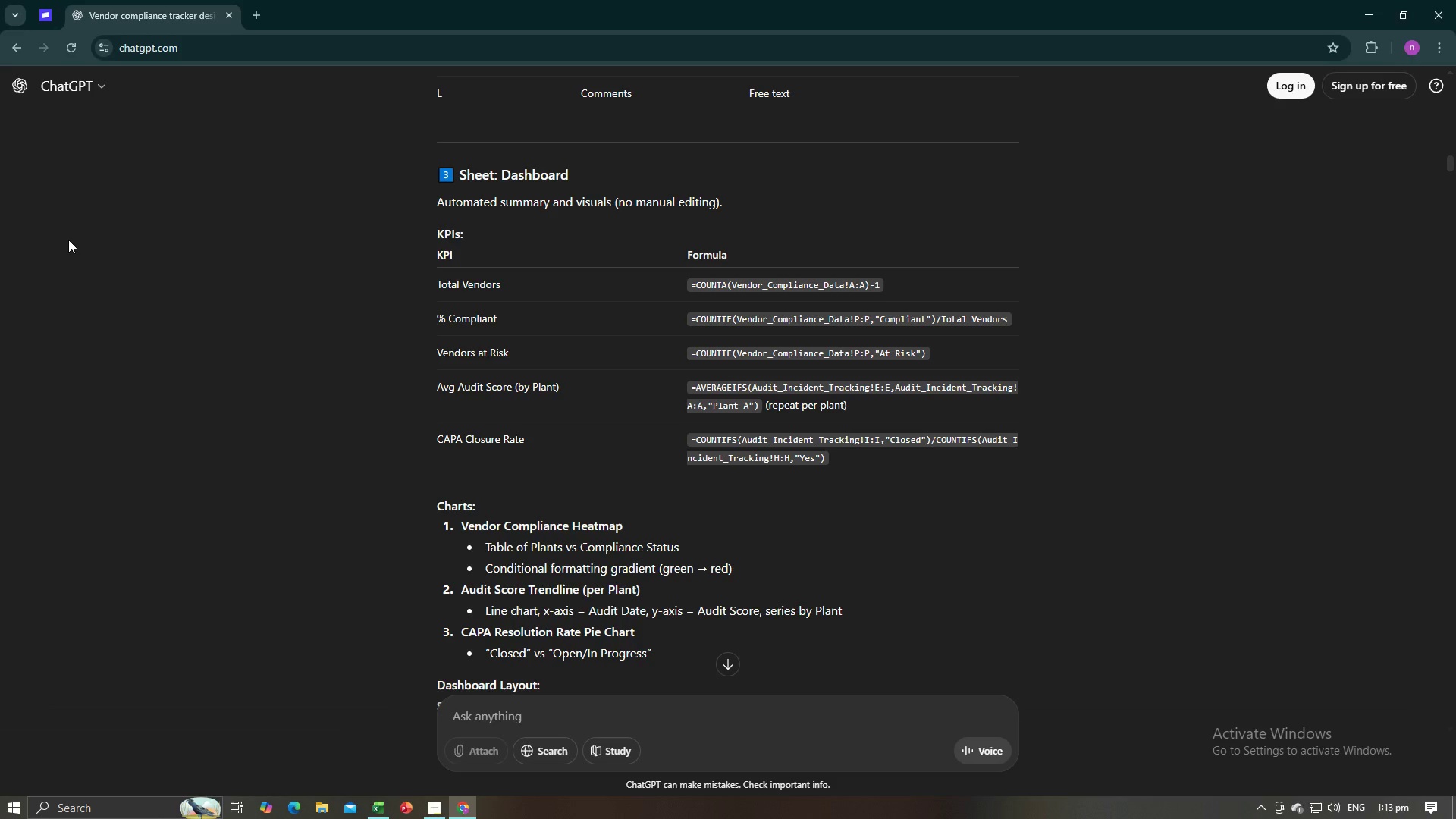 
key(Alt+AltLeft)
 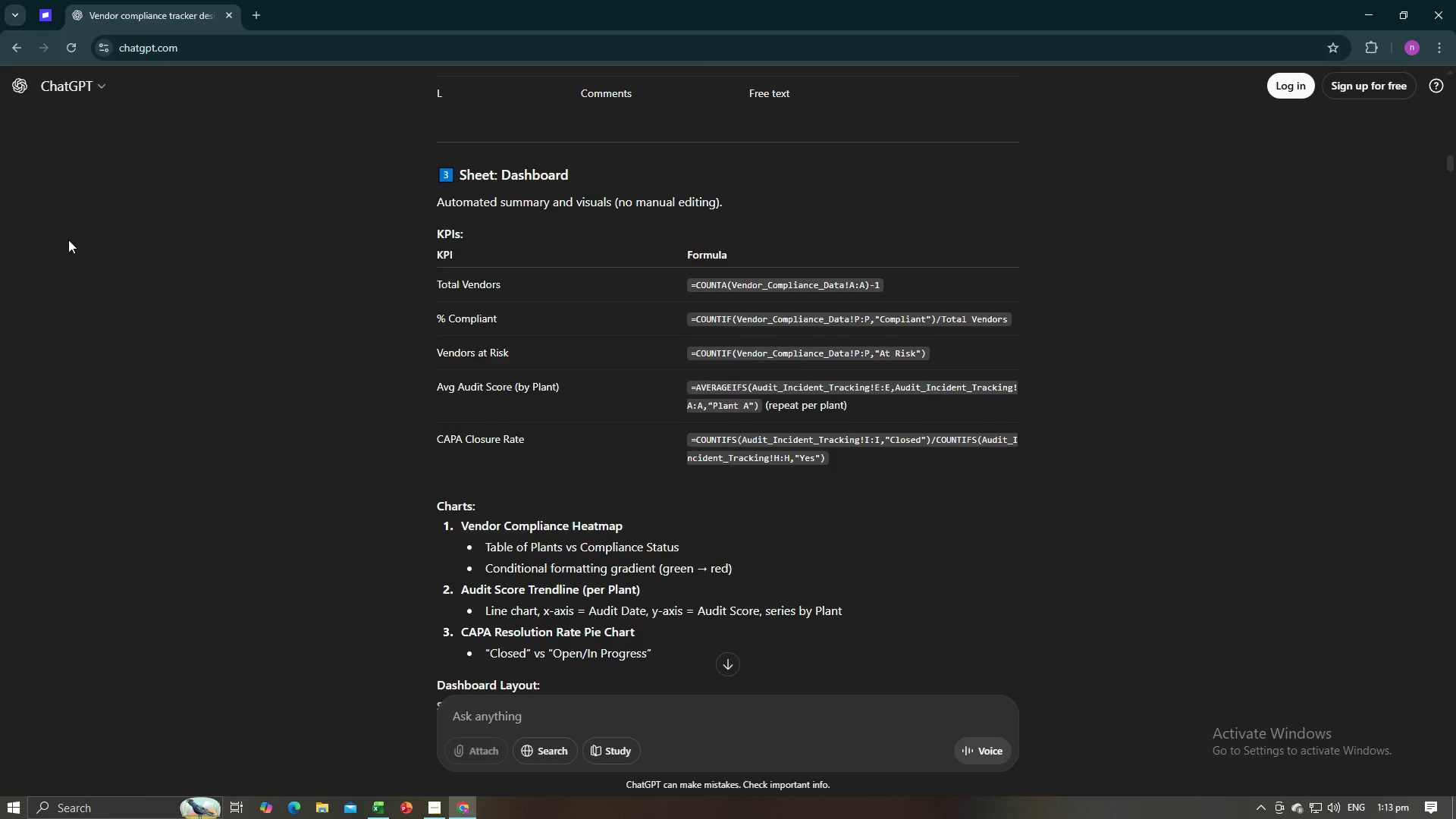 
key(Tab)
type(COUNTIF()
 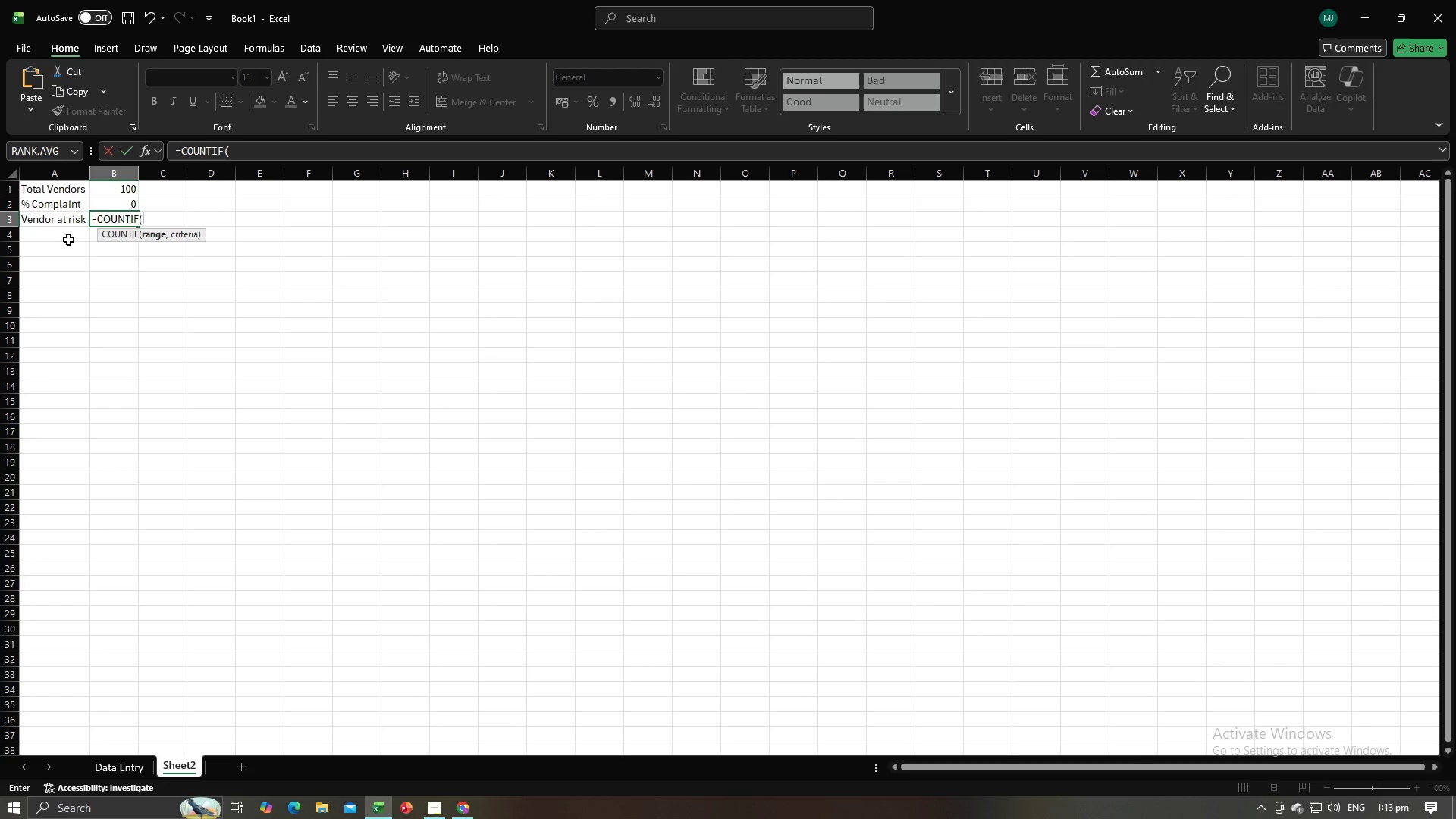 
left_click([105, 767])
 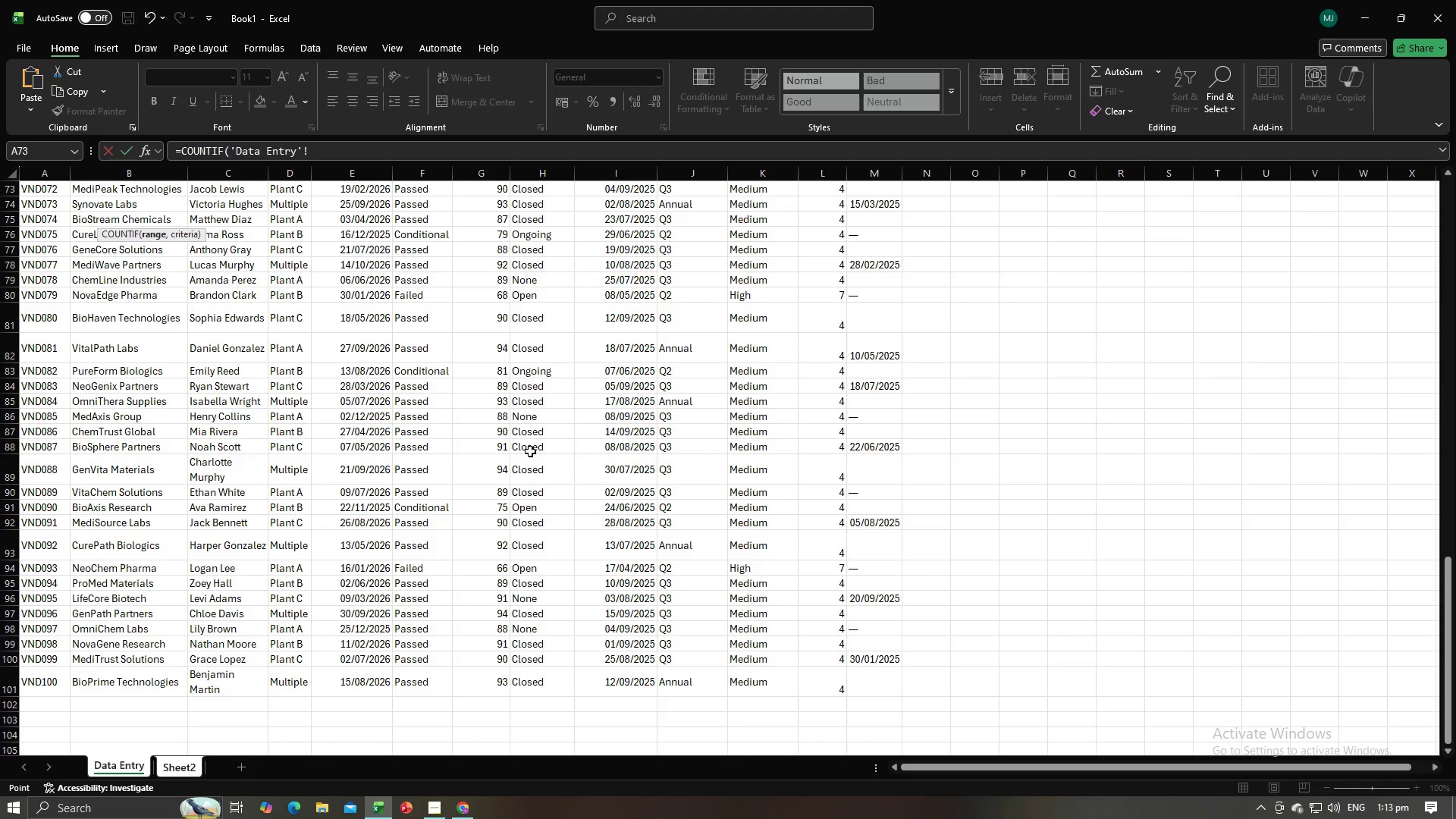 
scroll: coordinate [695, 362], scroll_direction: up, amount: 30.0
 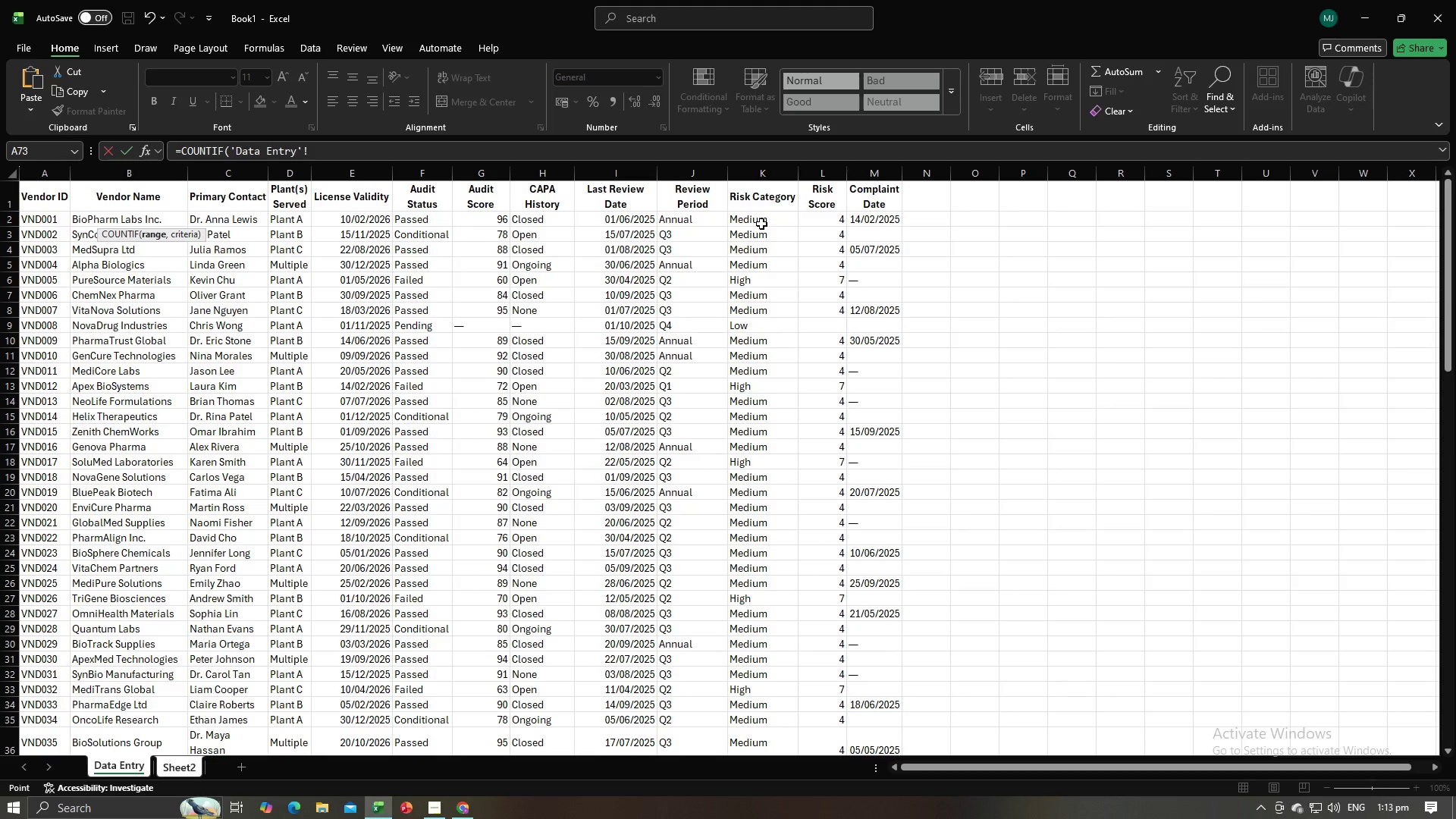 
wait(5.37)
 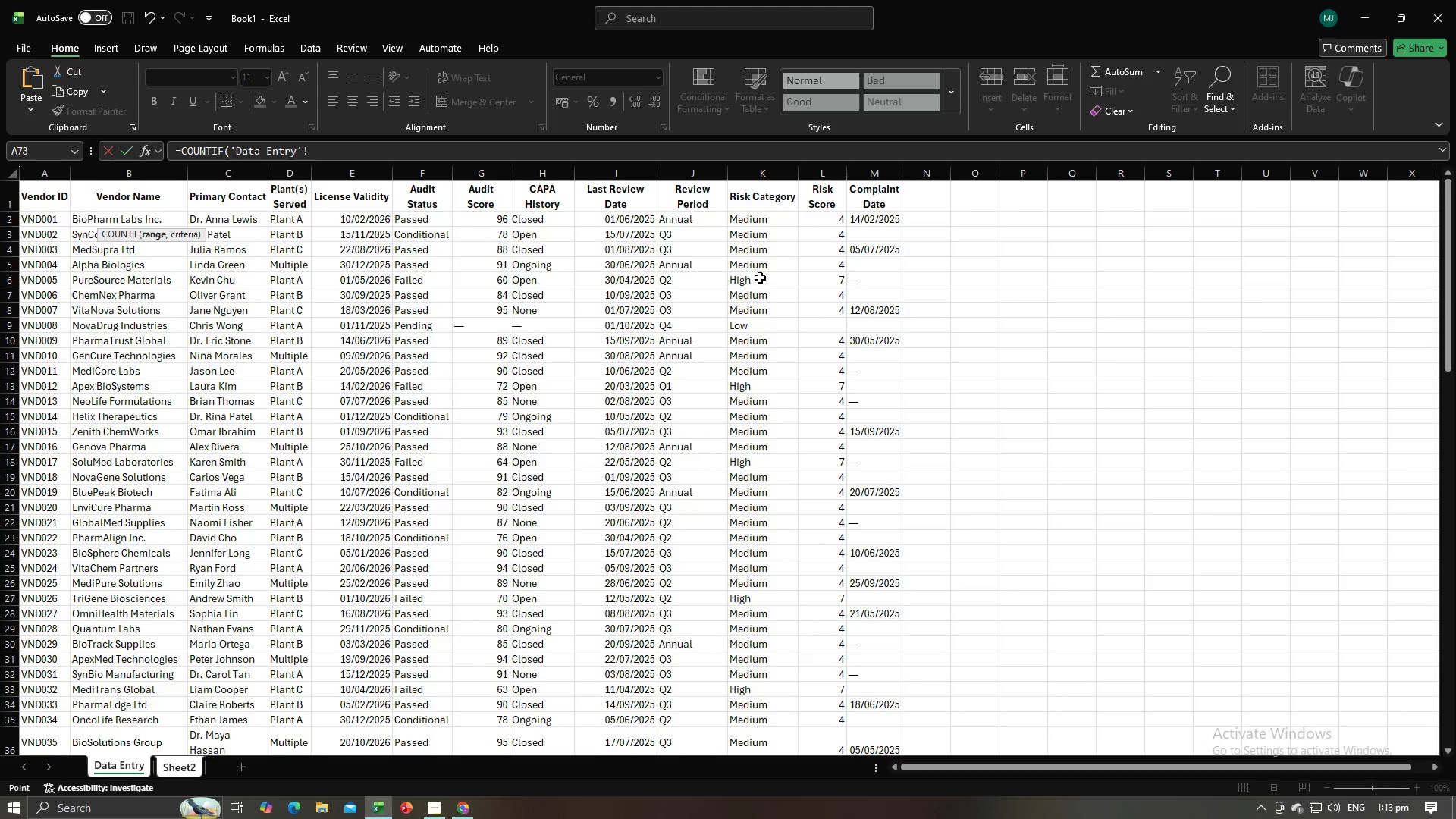 
key(Alt+AltLeft)
 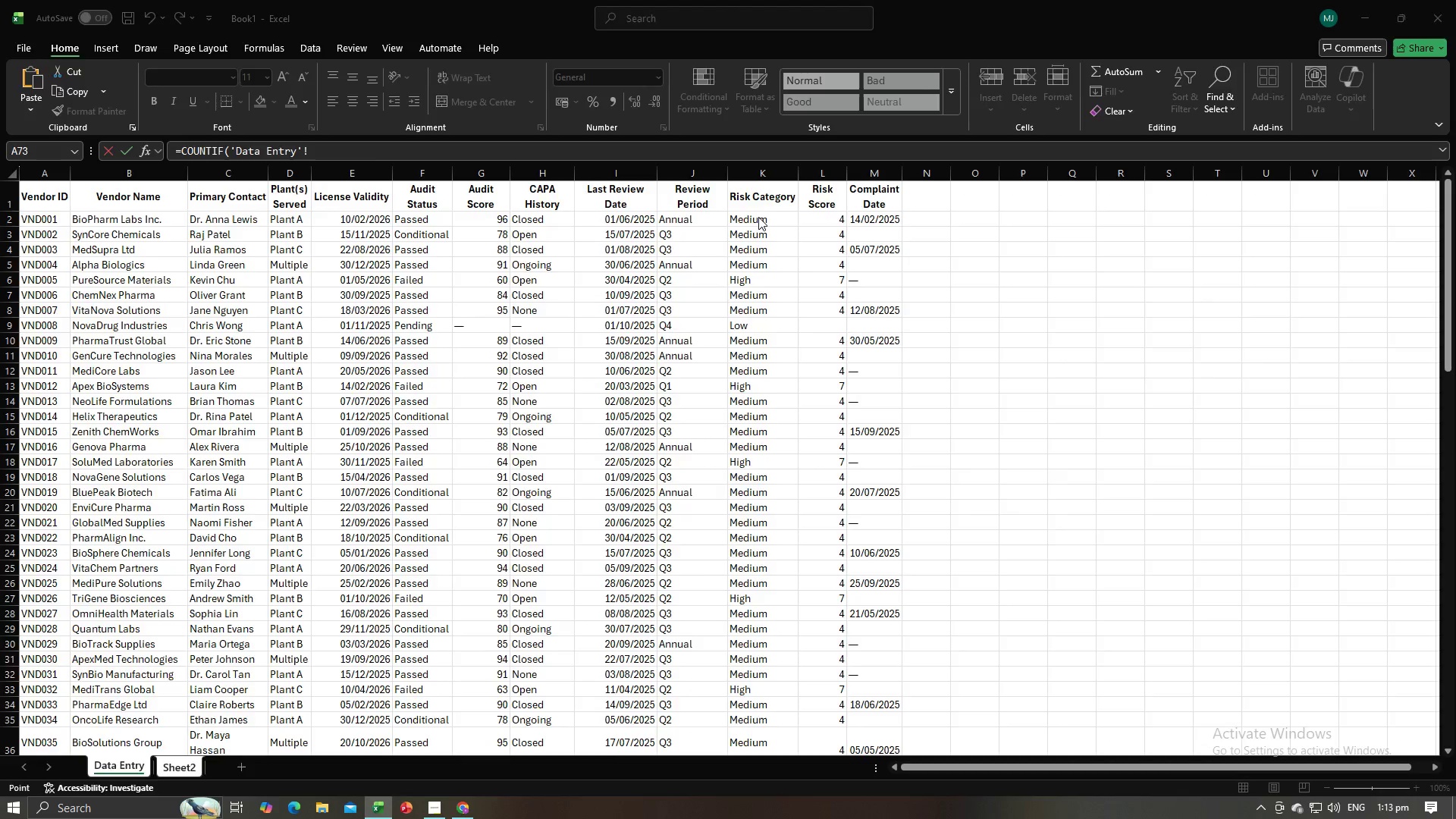 
key(Alt+Tab)
 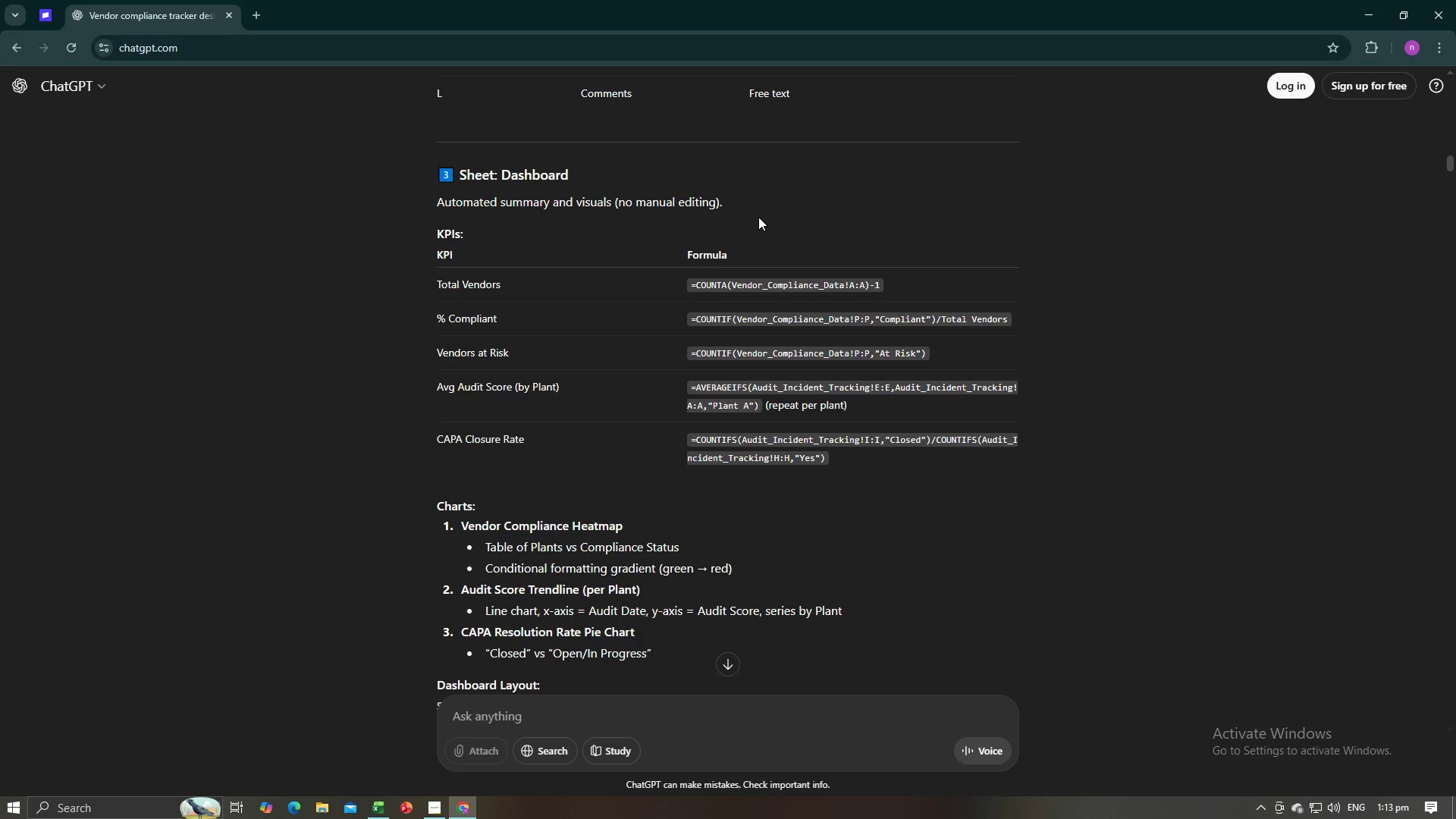 
key(Alt+AltLeft)
 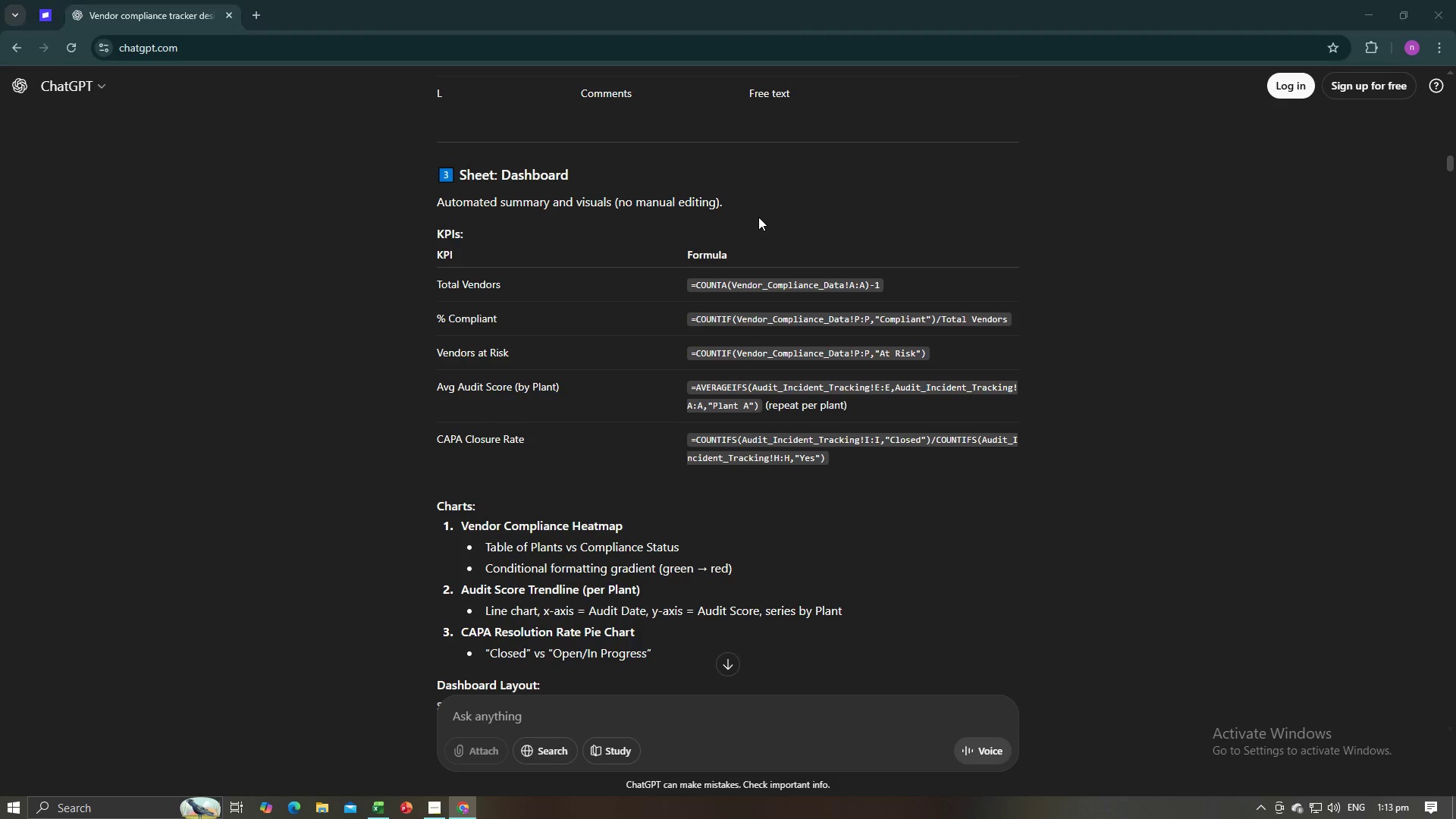 
key(Alt+Tab)
 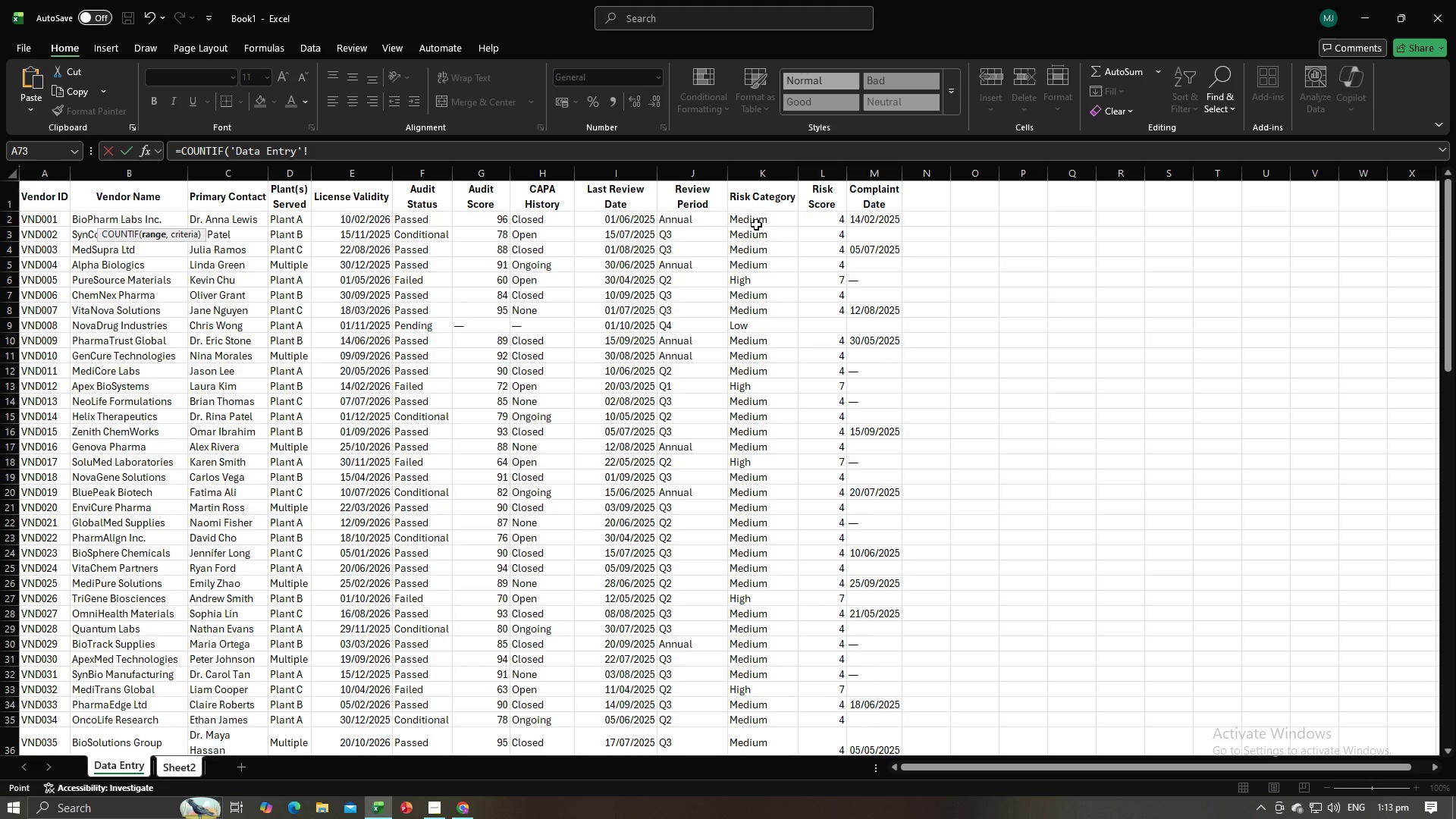 
key(Alt+AltLeft)
 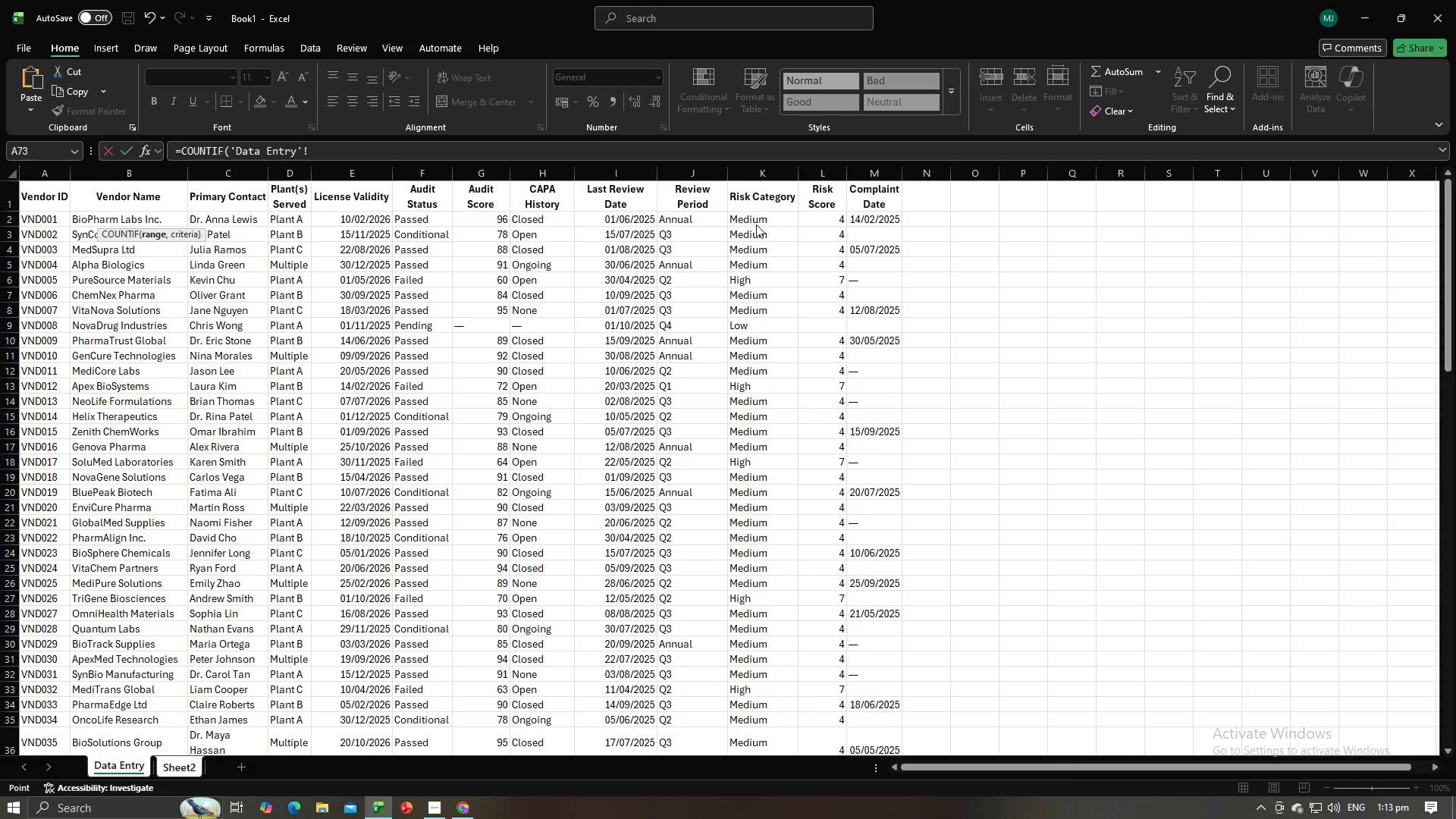 
key(Alt+Tab)
 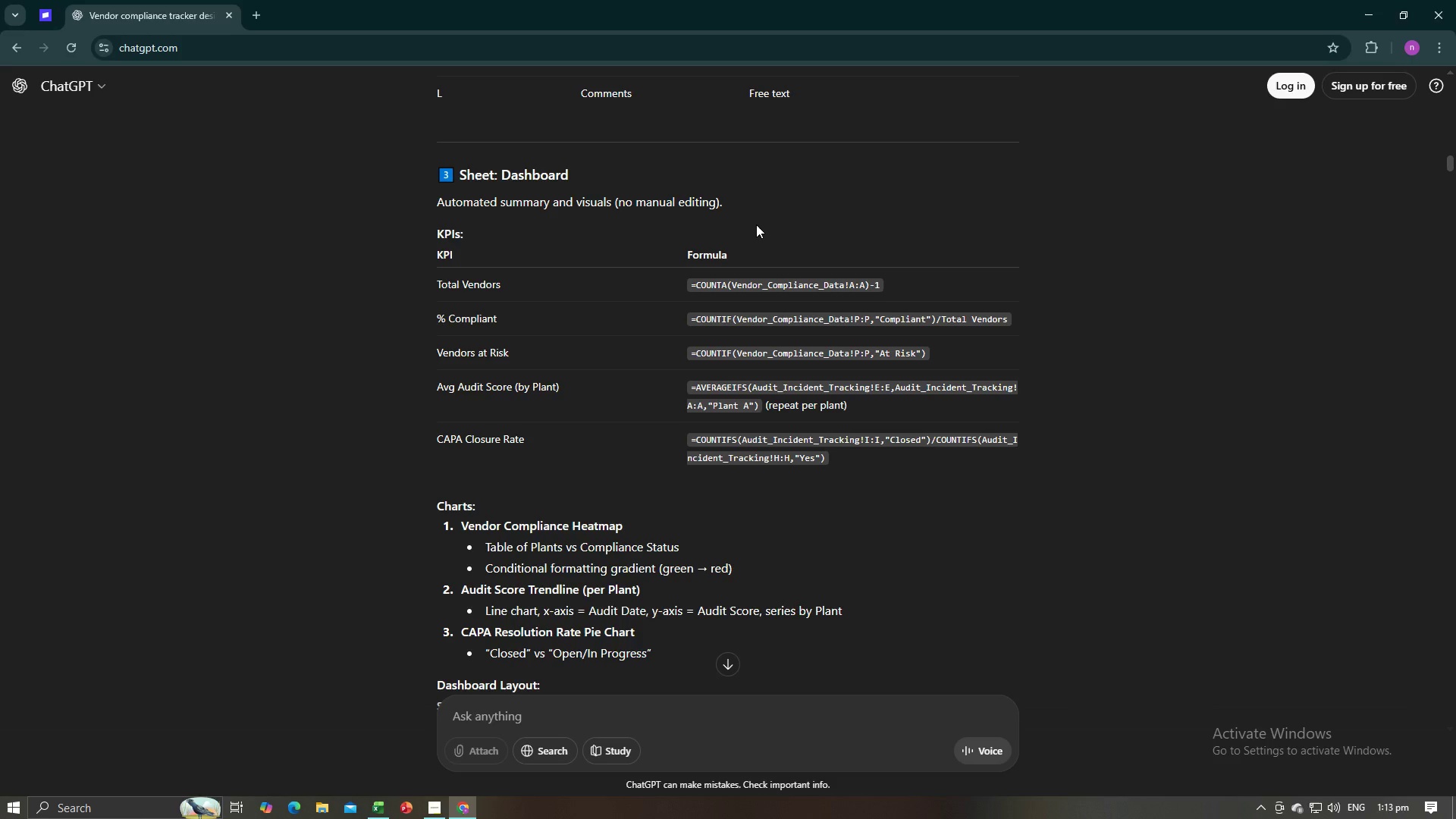 
key(Alt+AltLeft)
 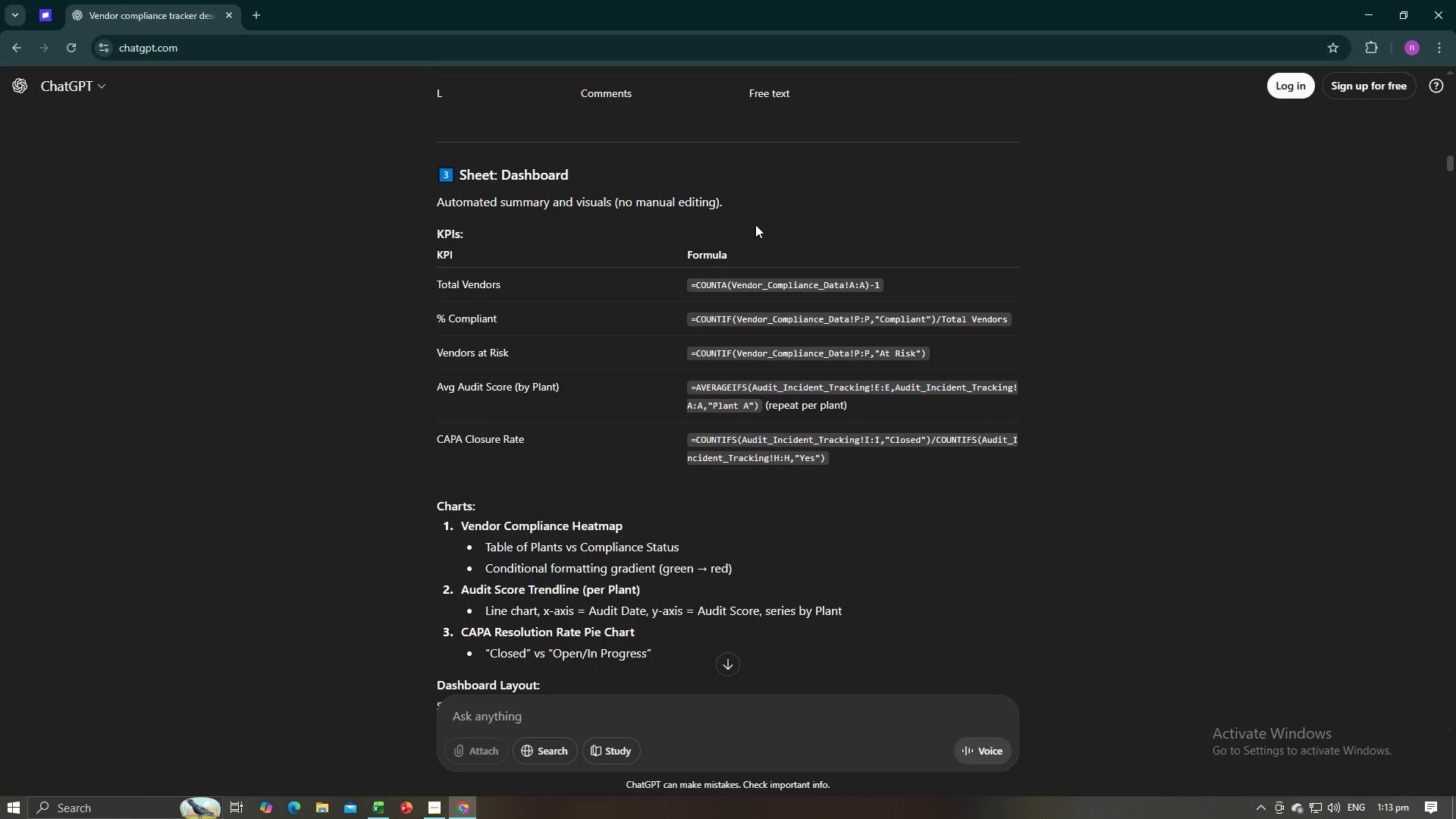 
key(Alt+Tab)
 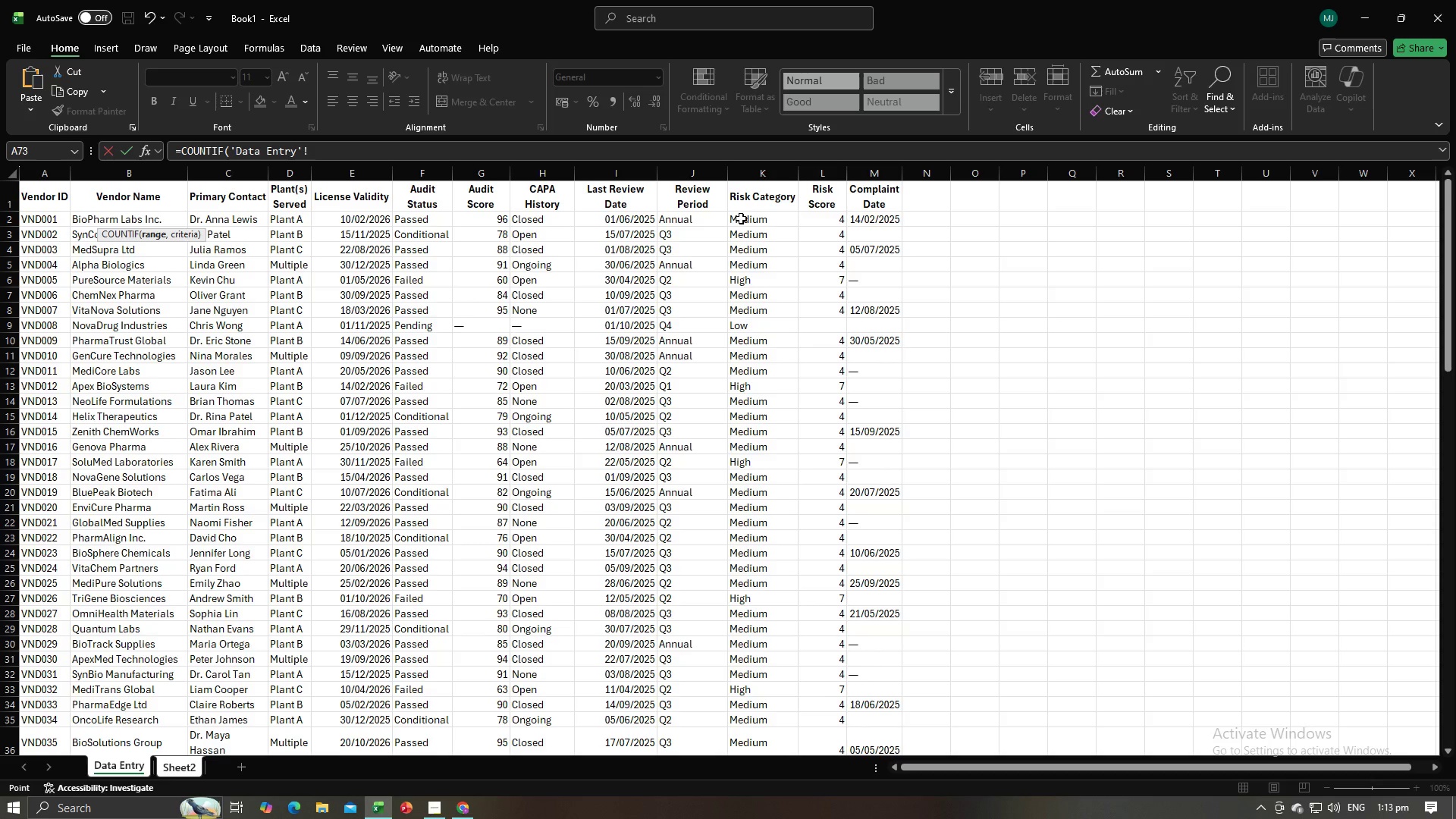 
key(Alt+AltLeft)
 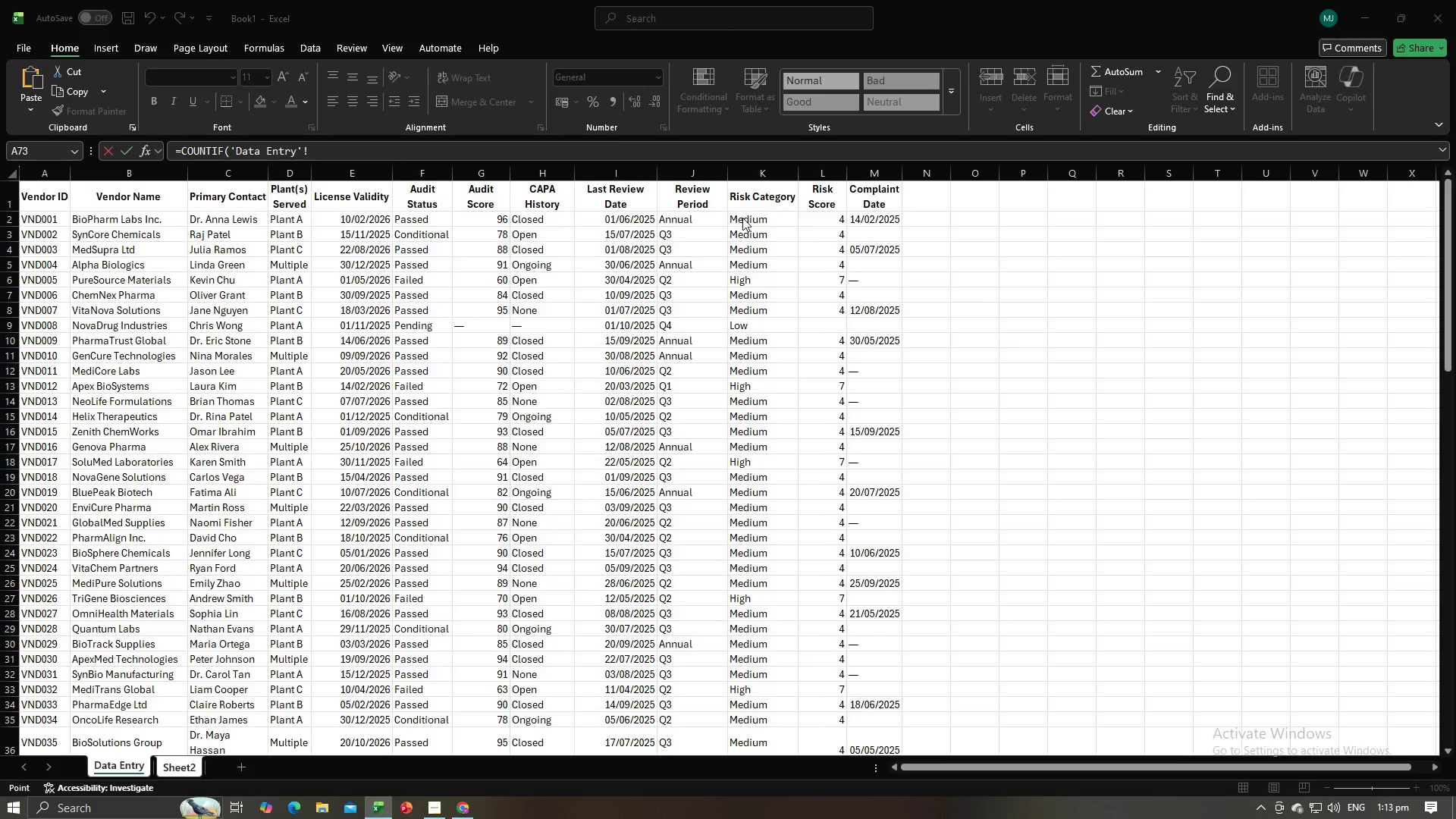 
key(Alt+Tab)
 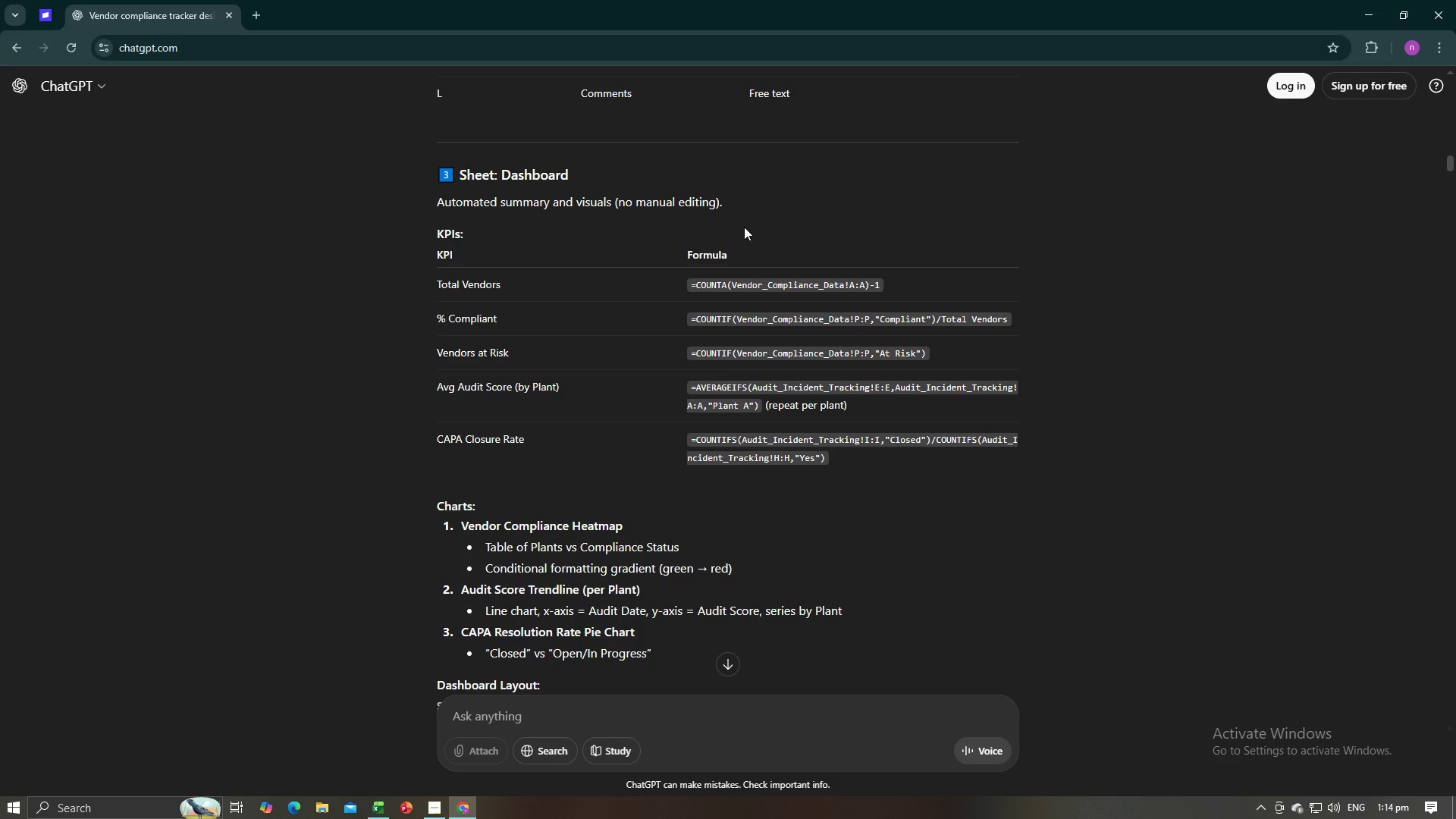 
wait(6.78)
 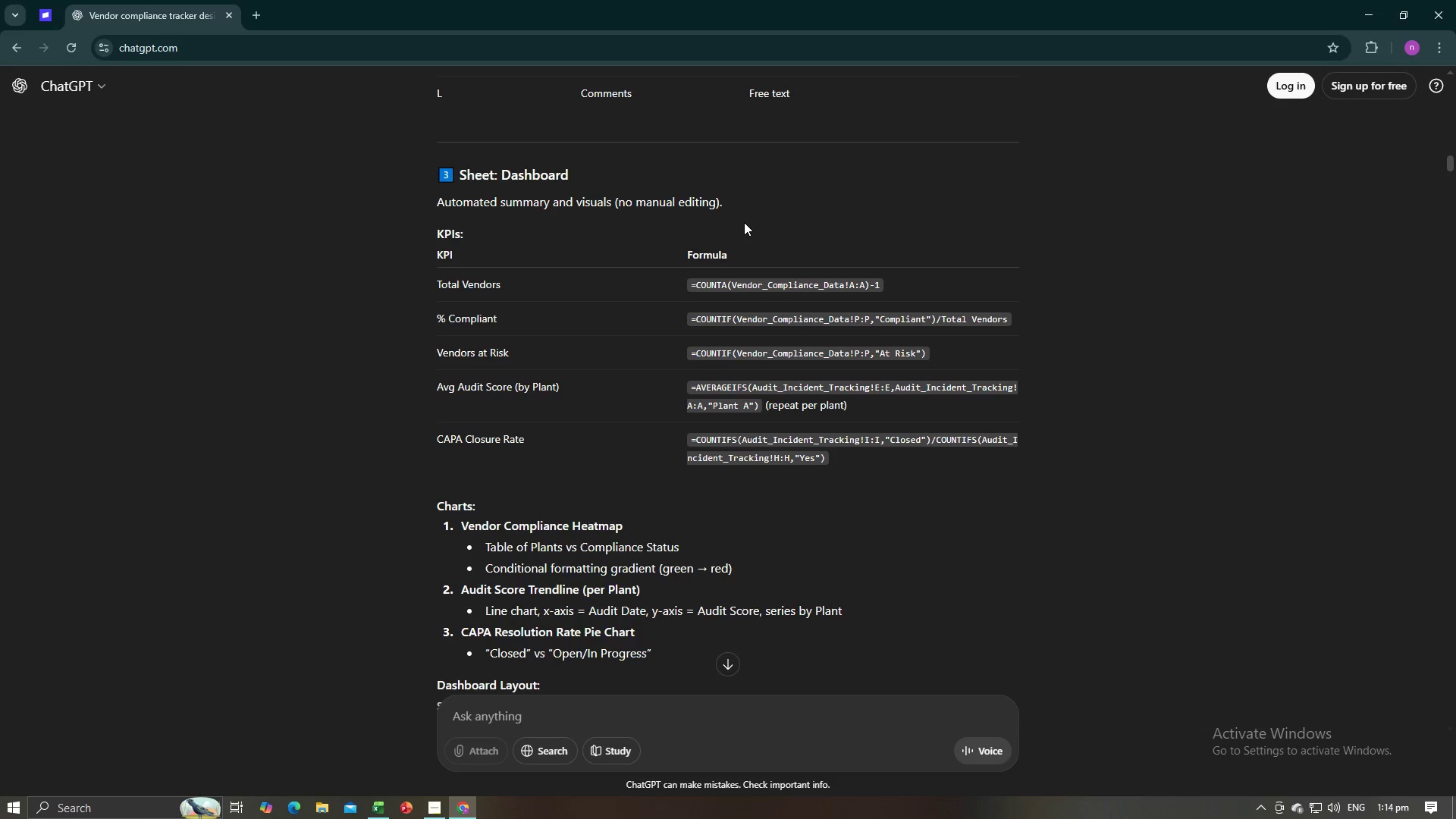 
scroll: coordinate [745, 229], scroll_direction: up, amount: 4.0
 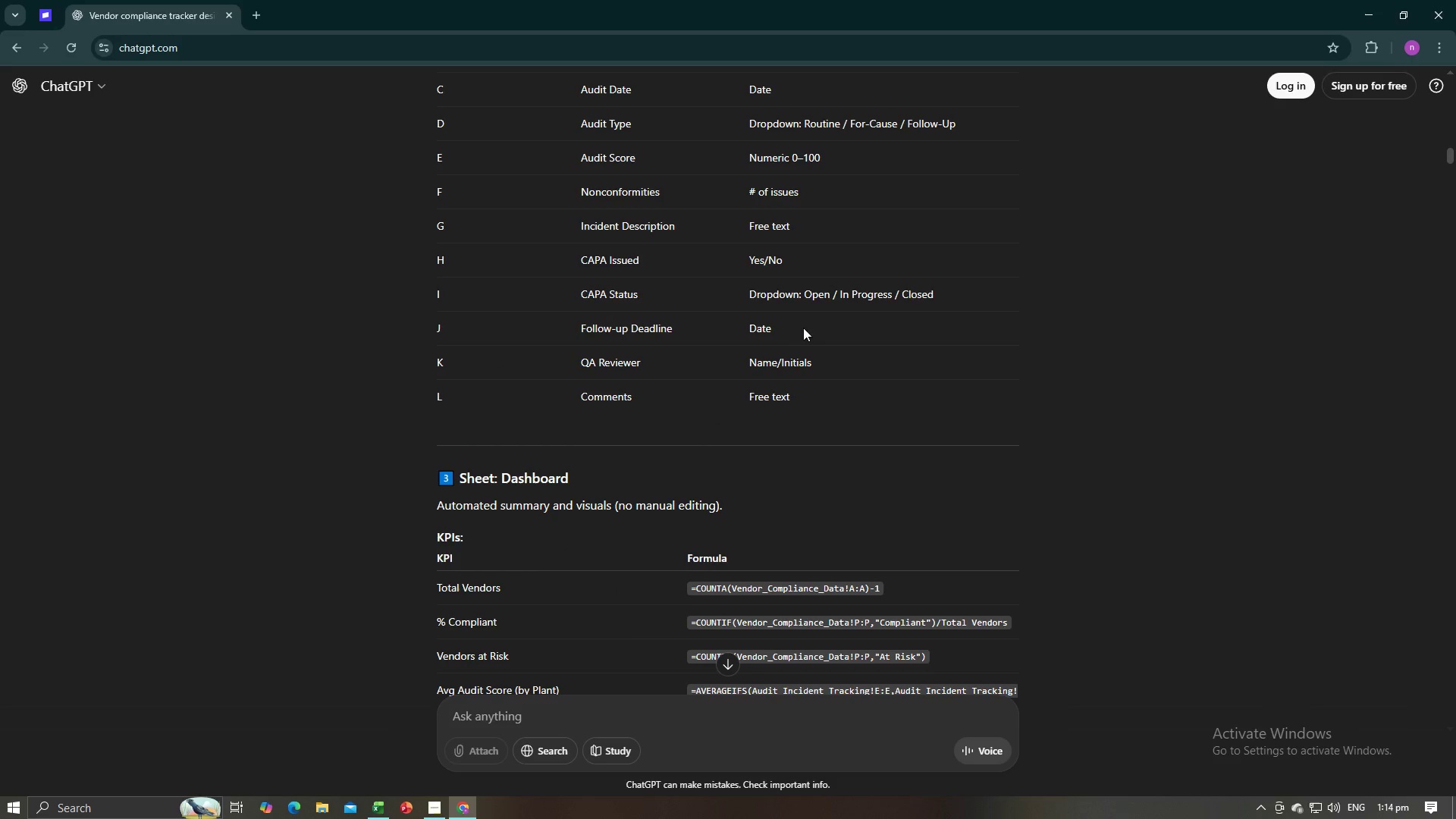 
scroll: coordinate [813, 372], scroll_direction: down, amount: 4.0
 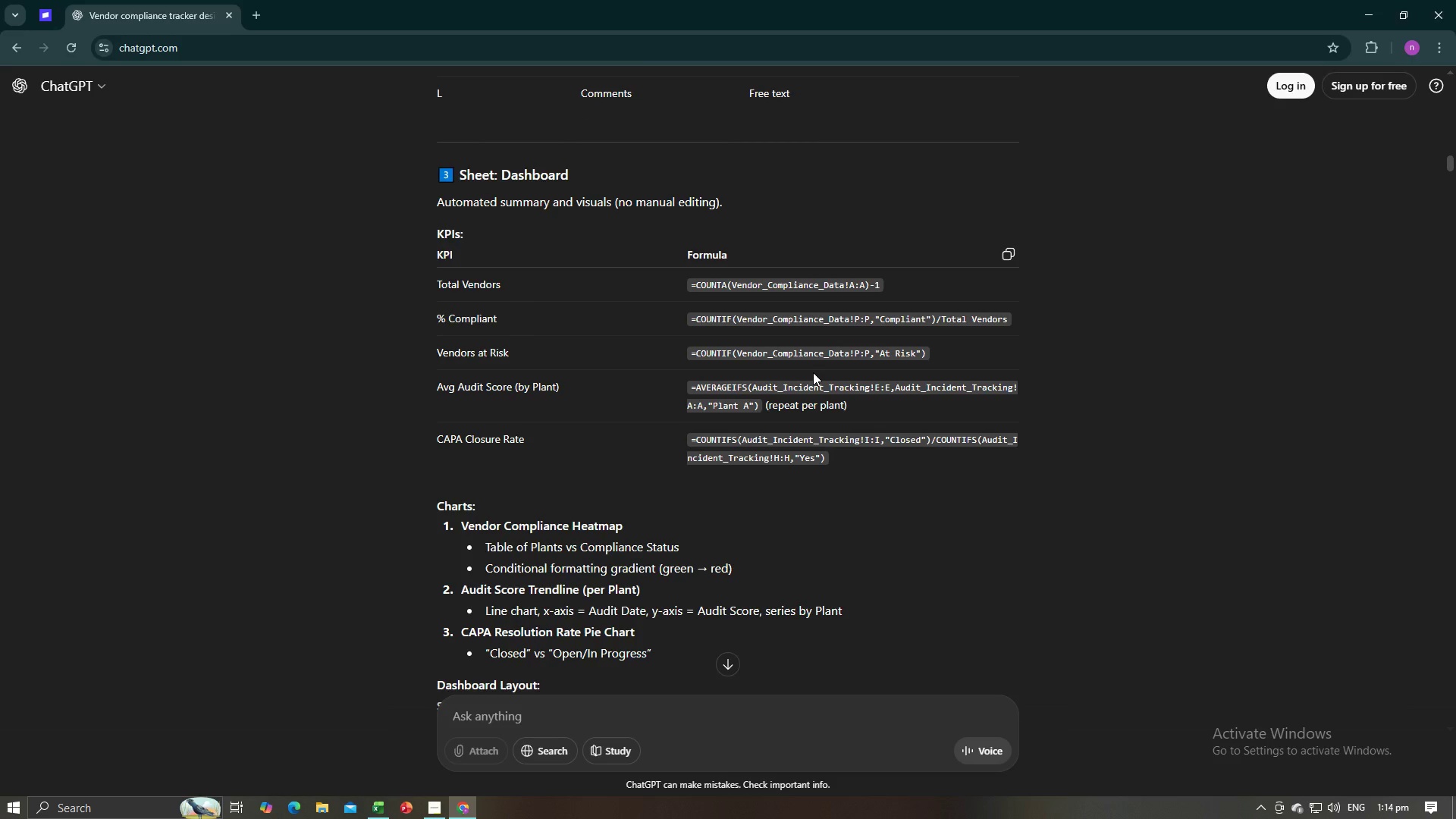 
key(Alt+AltLeft)
 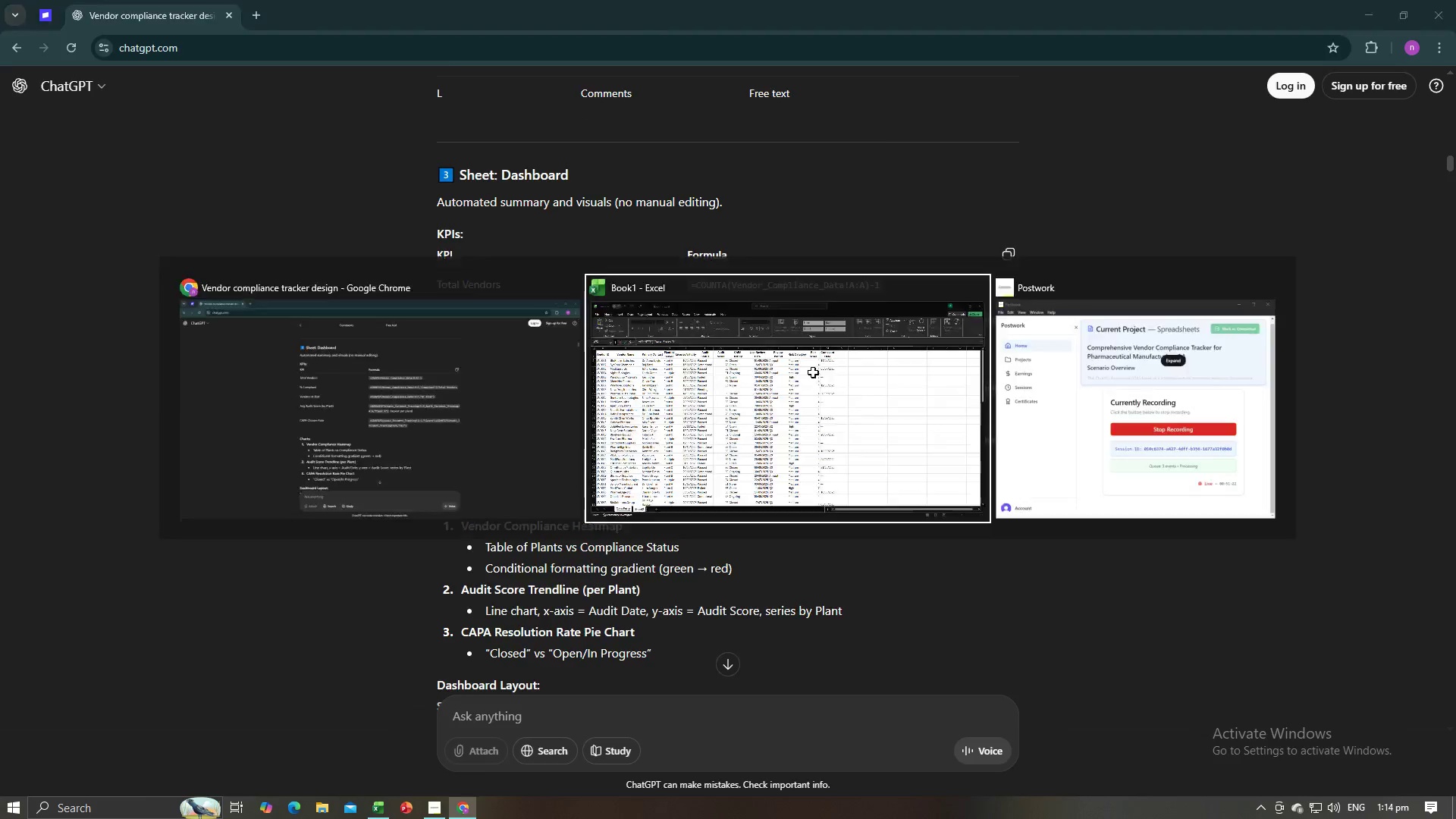 
key(Alt+Tab)
 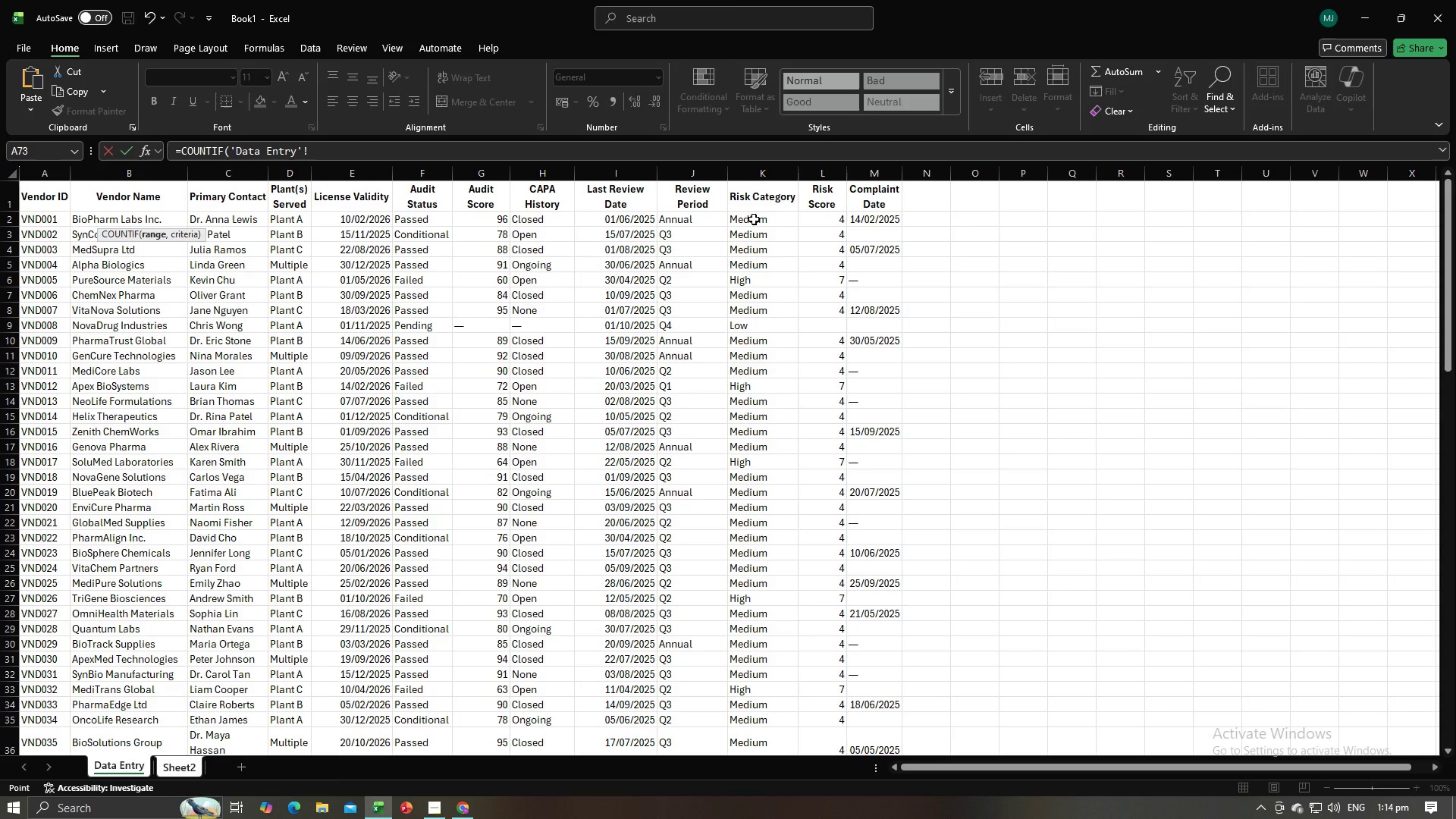 
left_click_drag(start_coordinate=[754, 219], to_coordinate=[761, 710])
 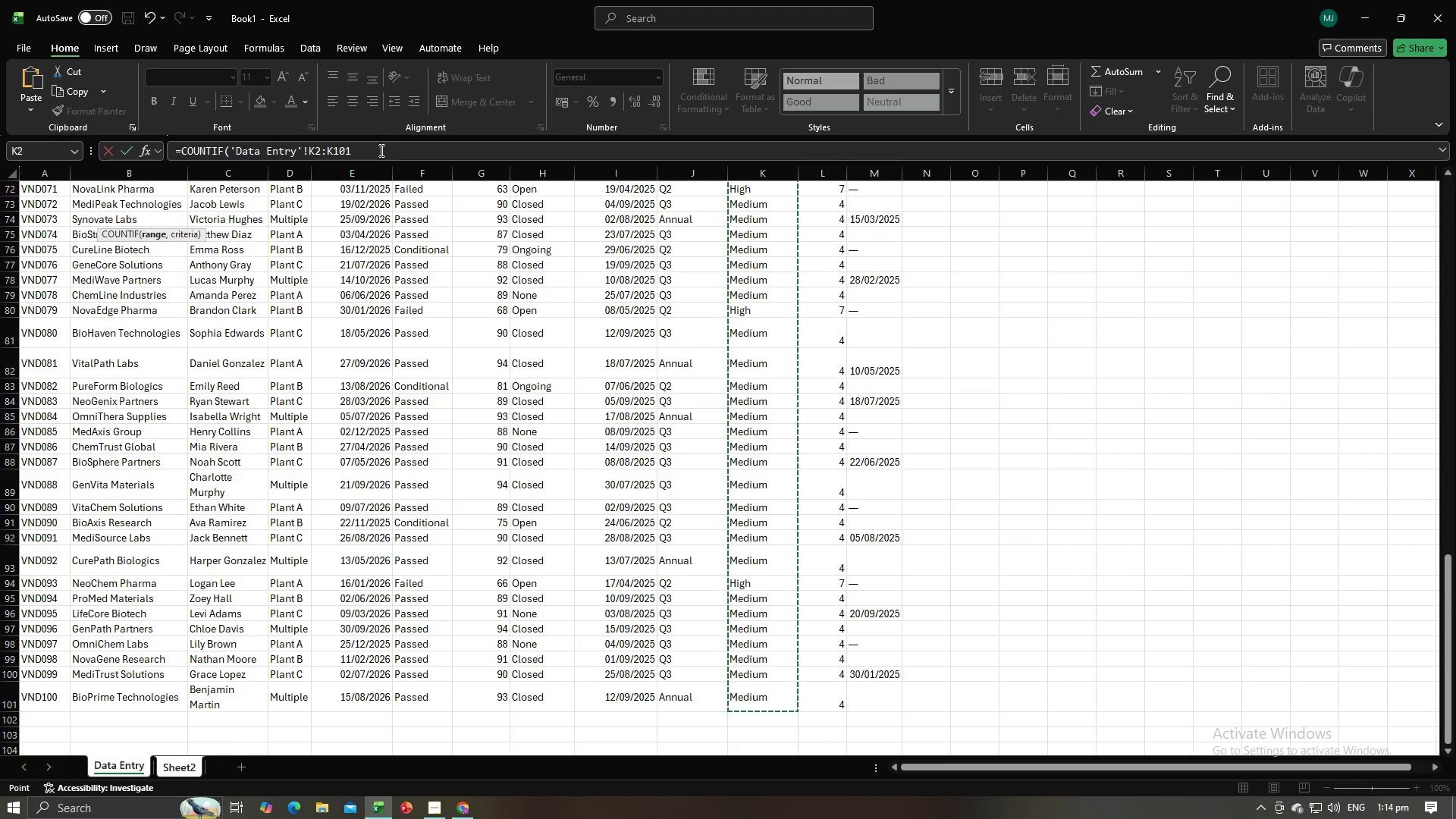 
left_click([380, 150])
 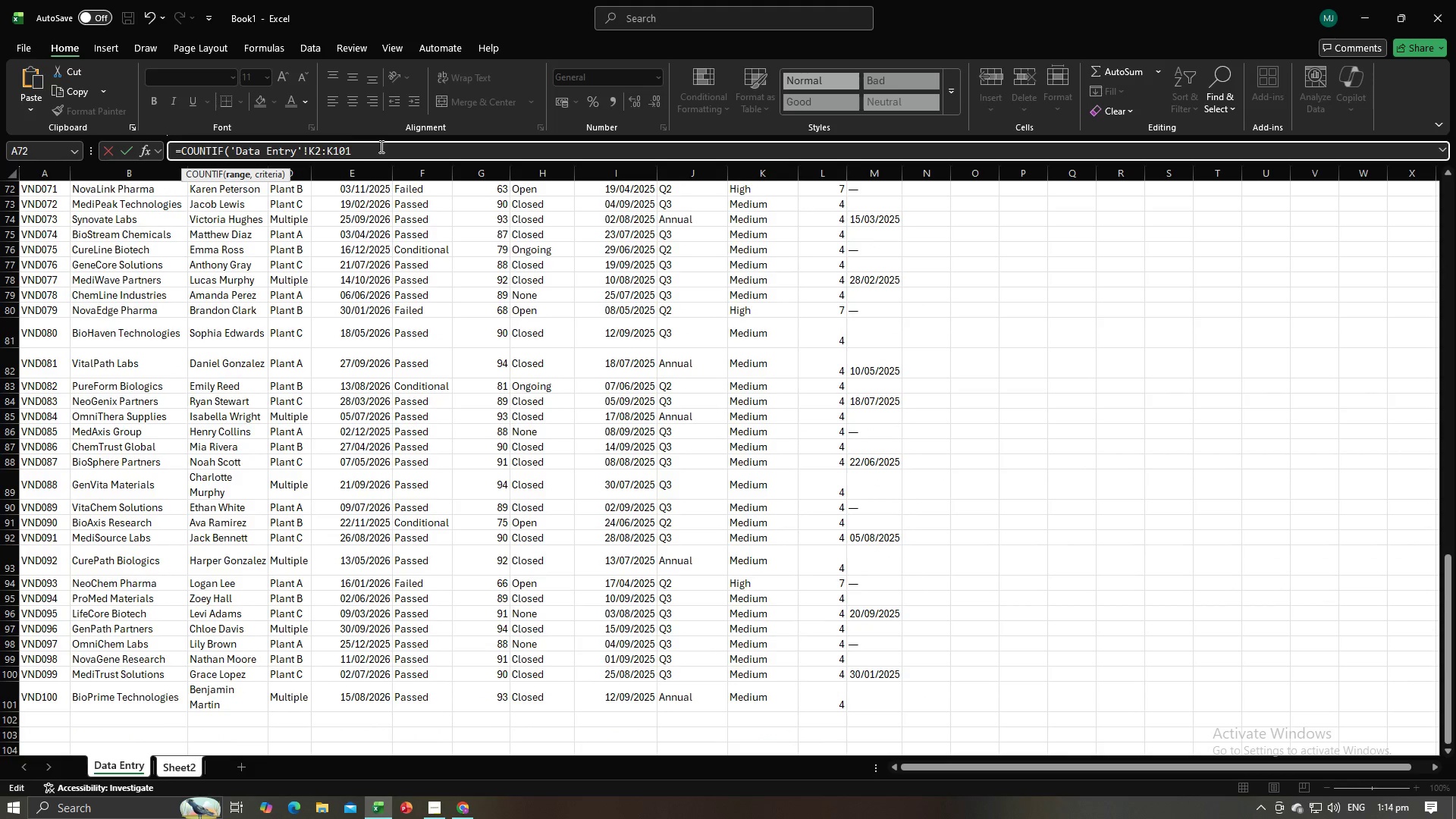 
key(Backspace)
 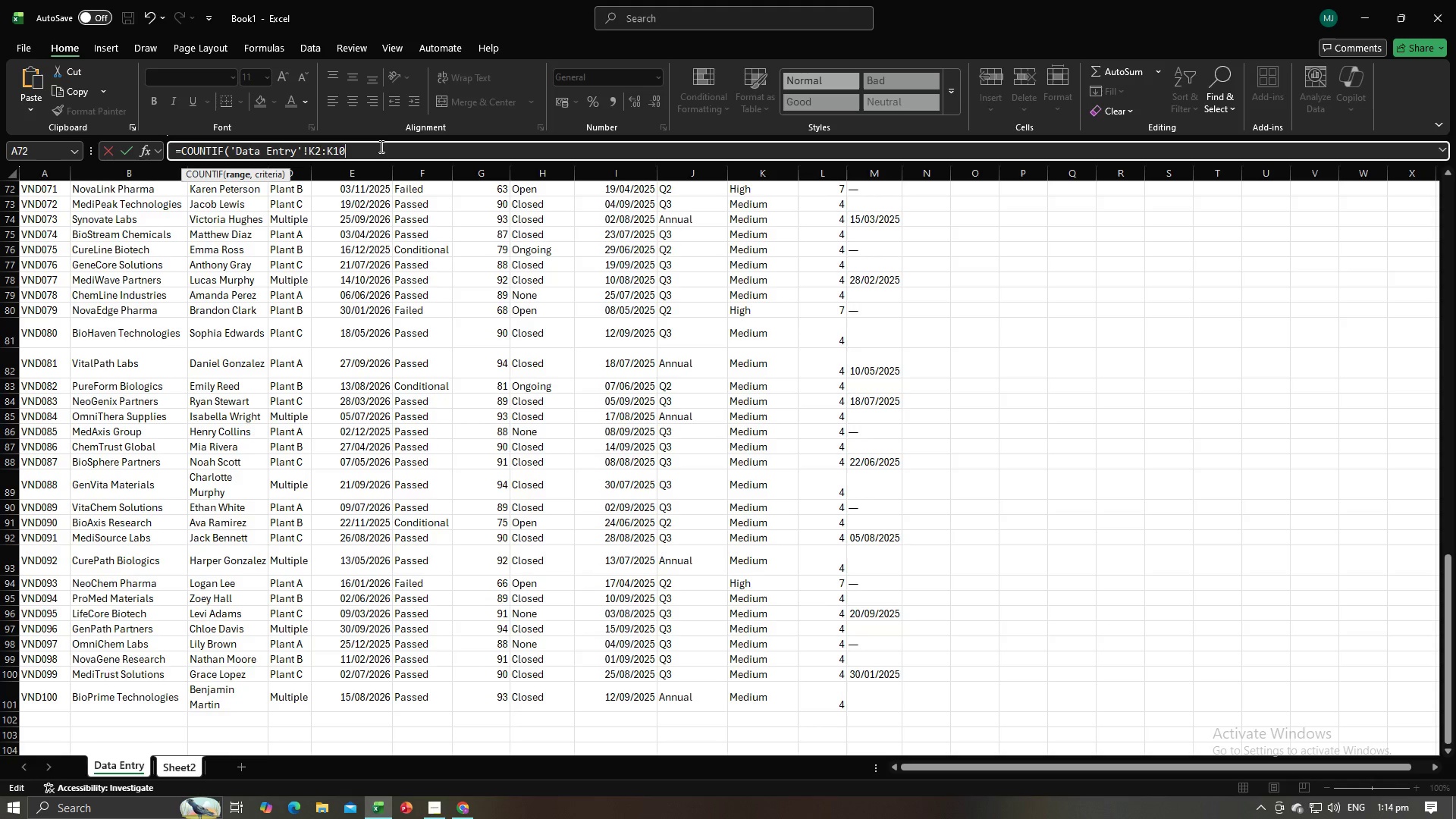 
key(Backspace)
 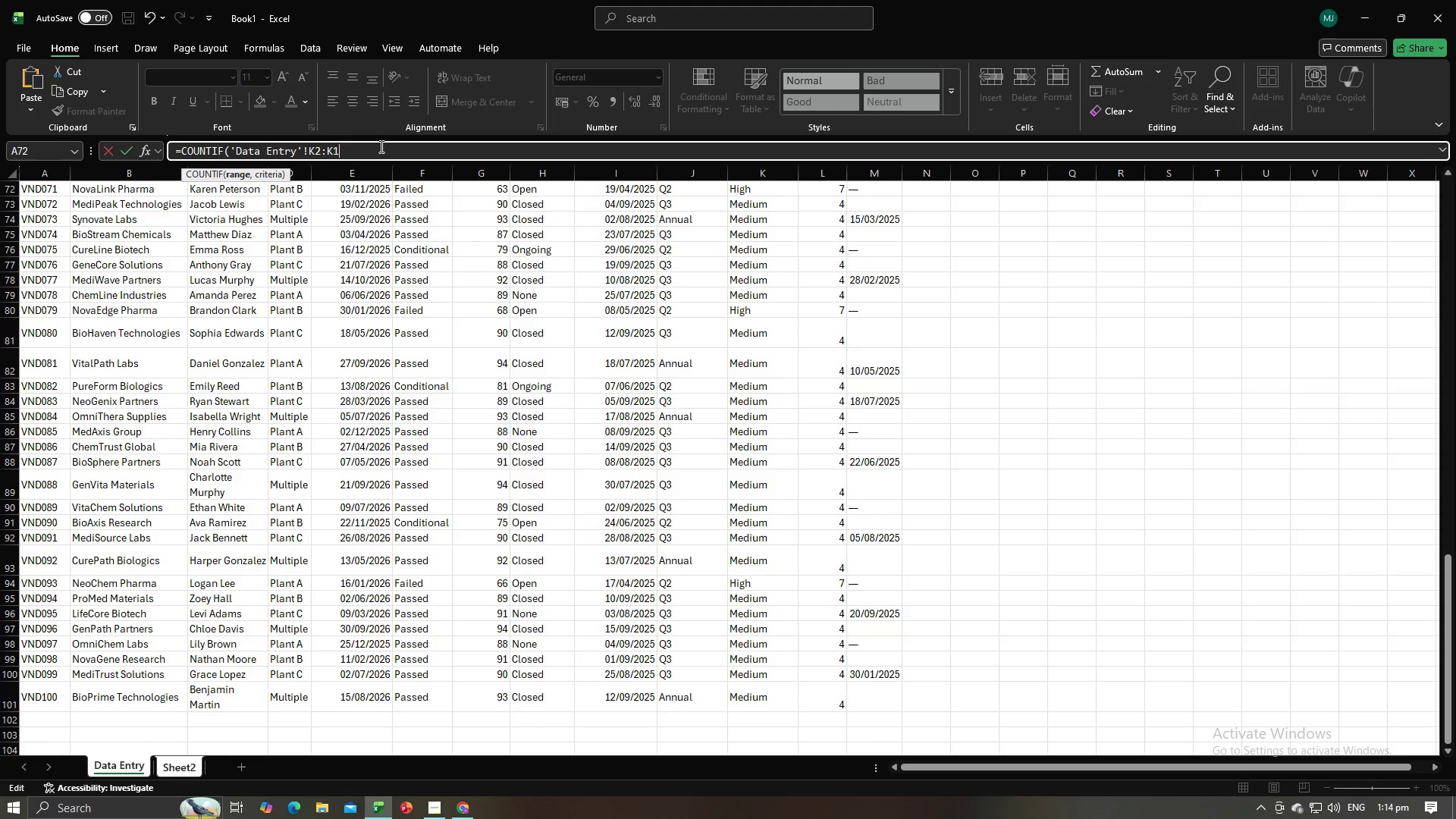 
key(Backspace)
 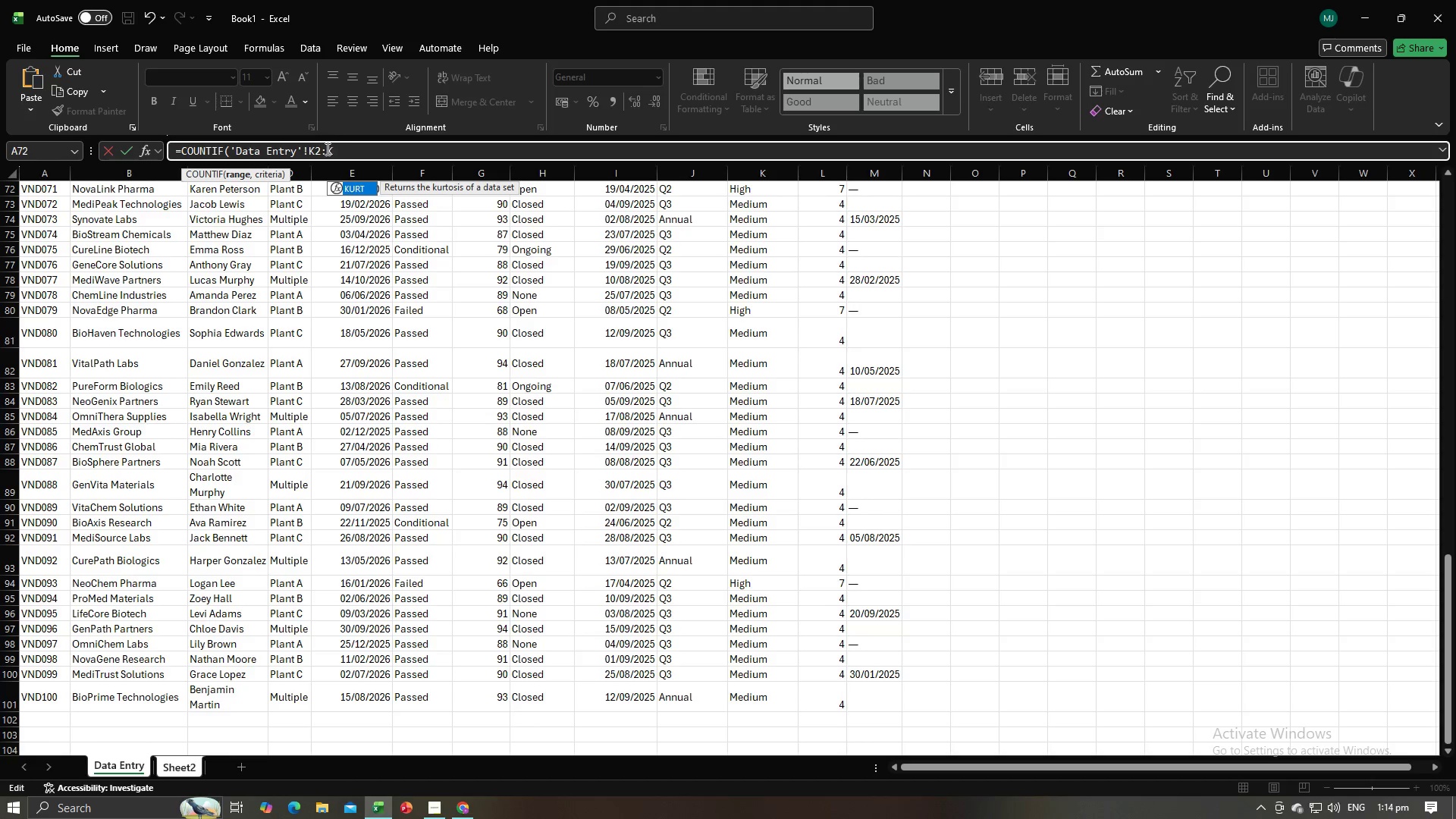 
left_click([322, 147])
 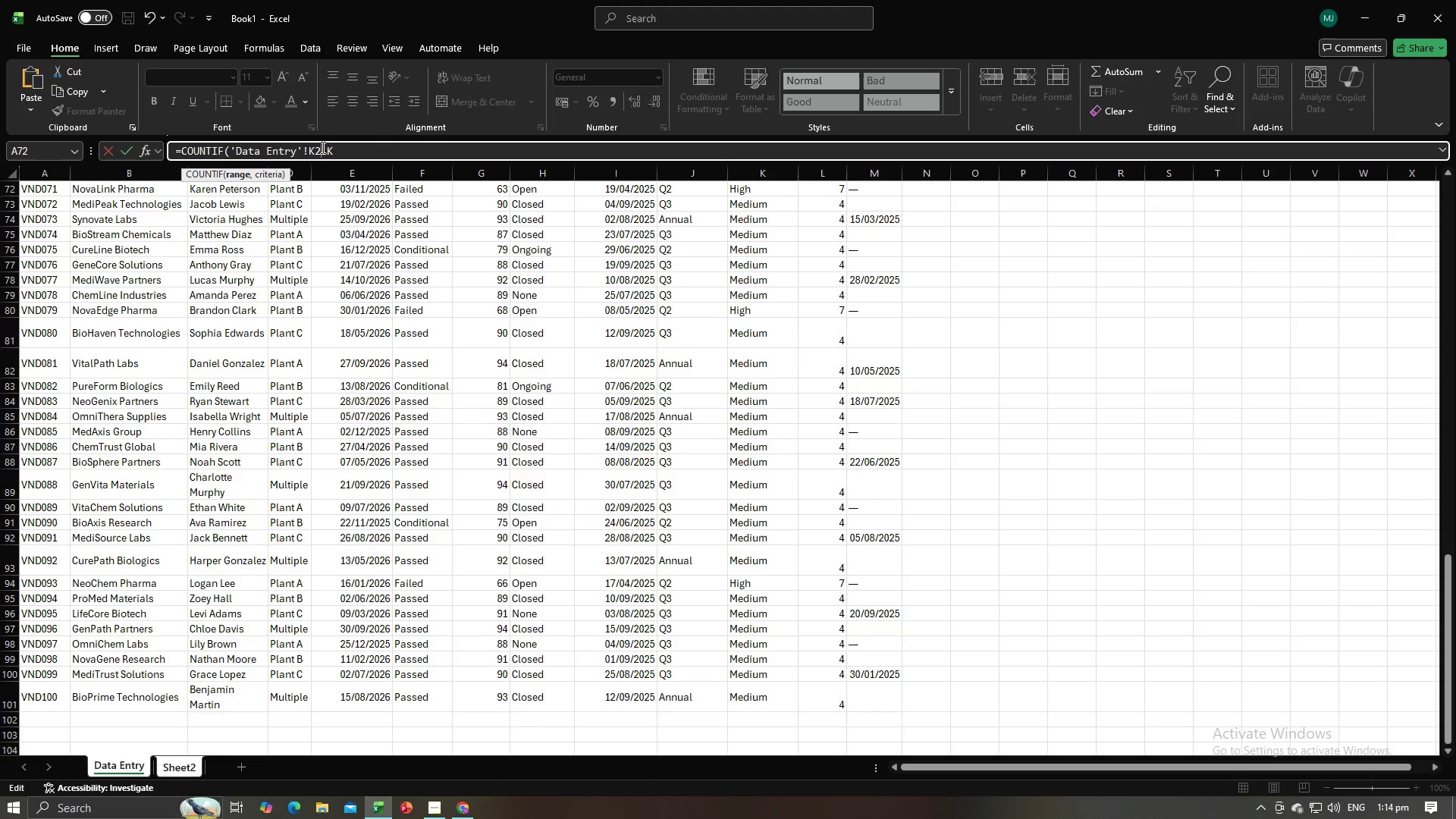 
key(Backspace)
 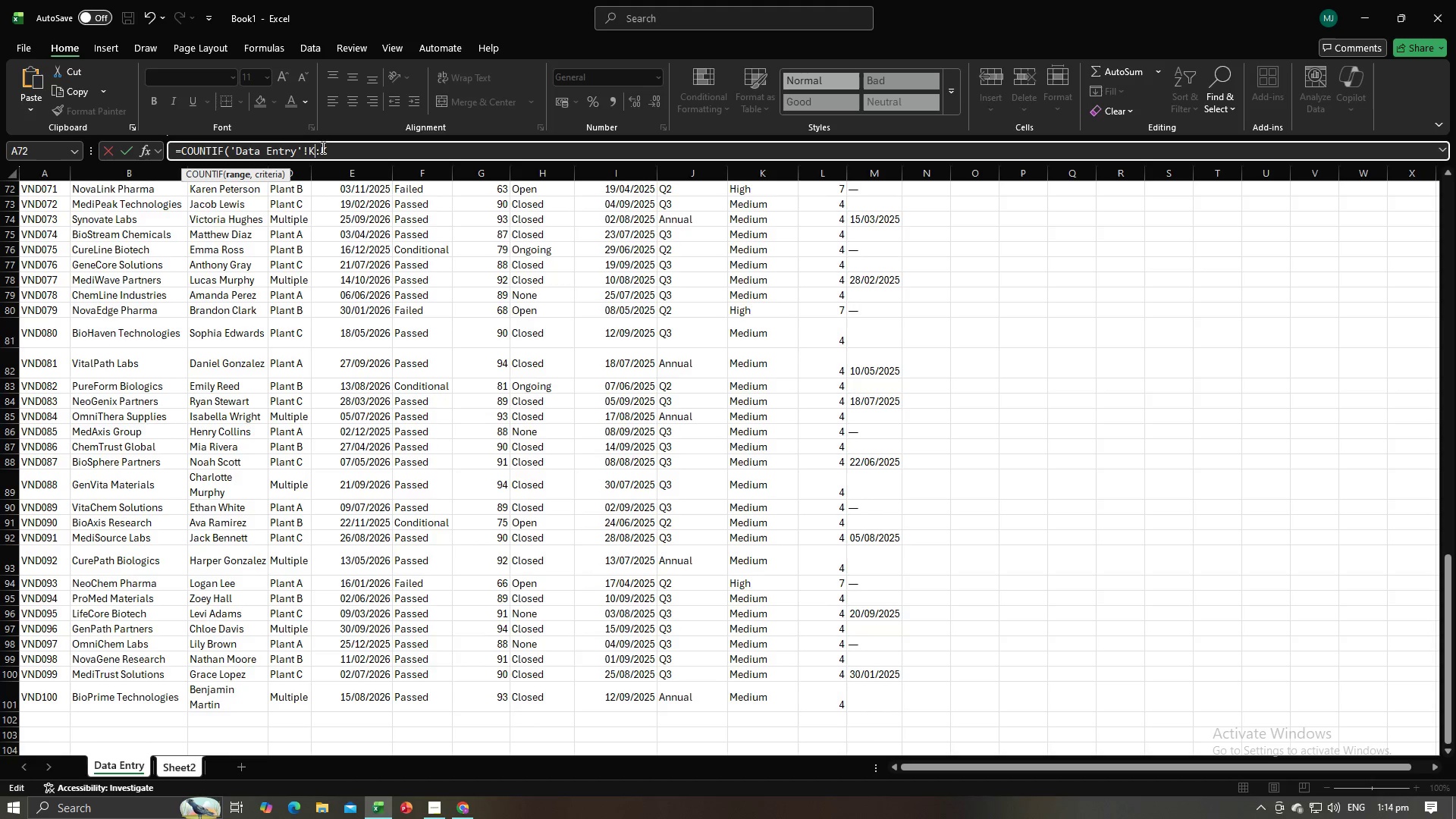 
left_click([336, 152])
 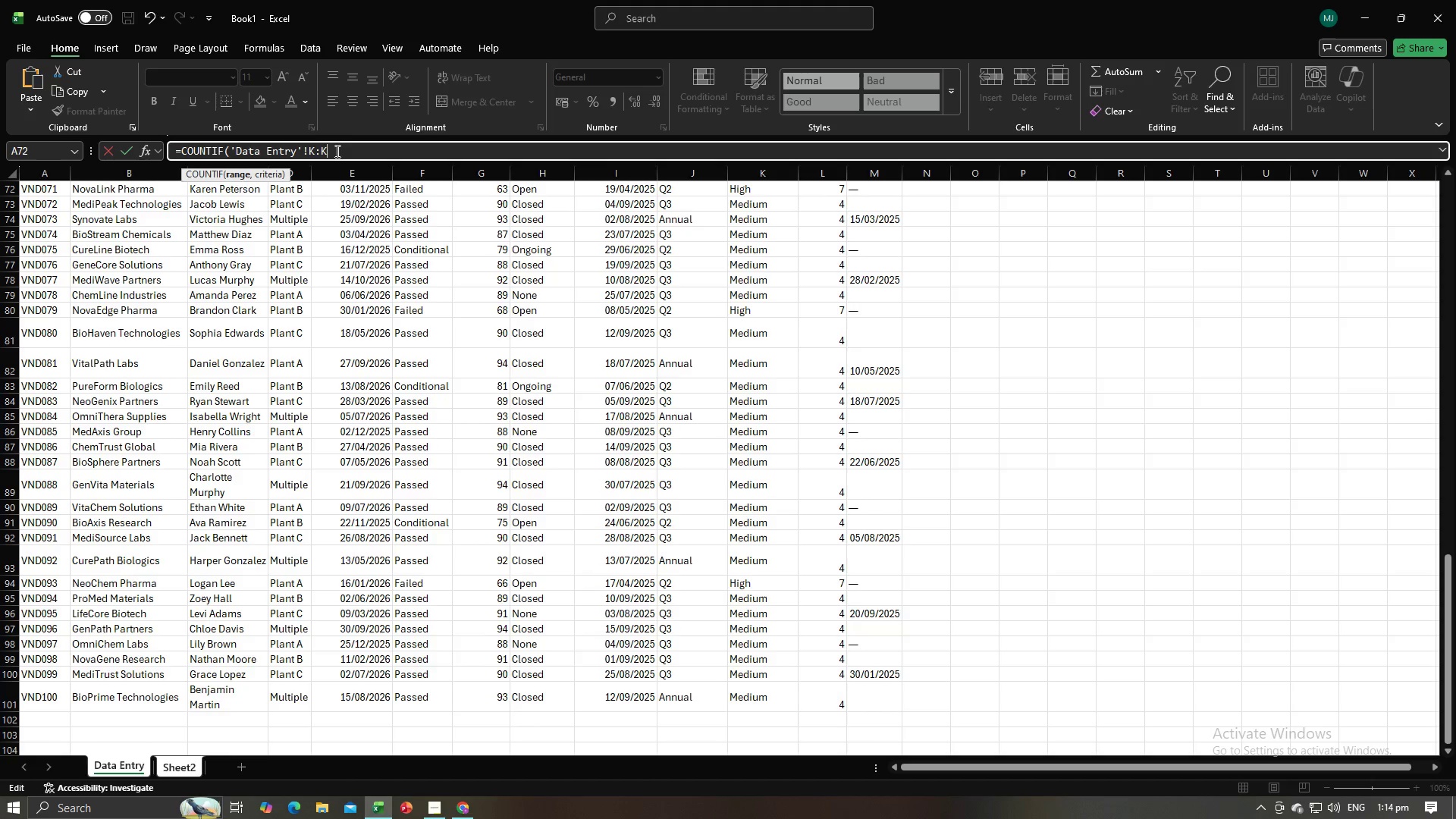 
type(, :)
key(Backspace)
type("At Risk"))
 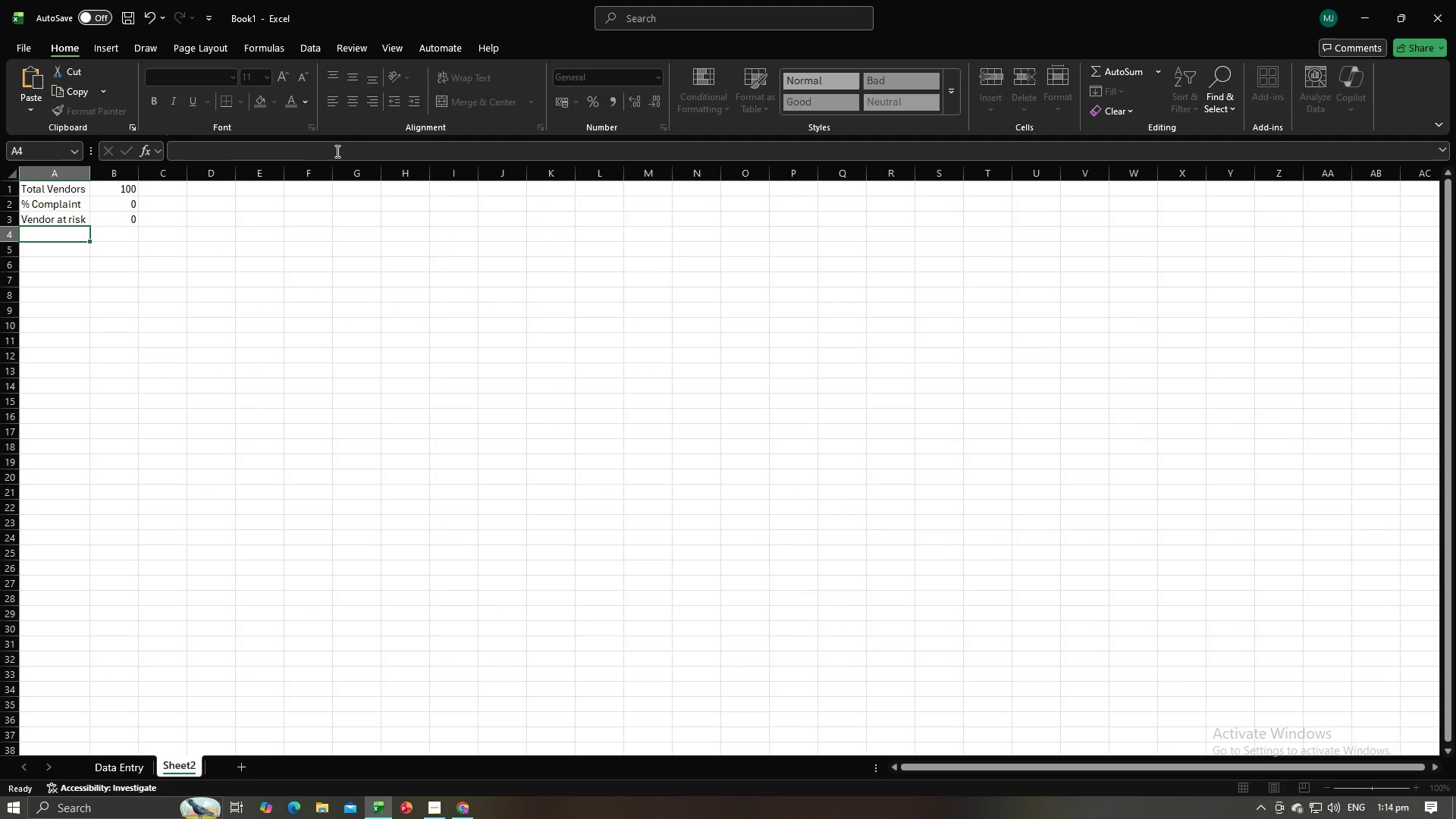 
 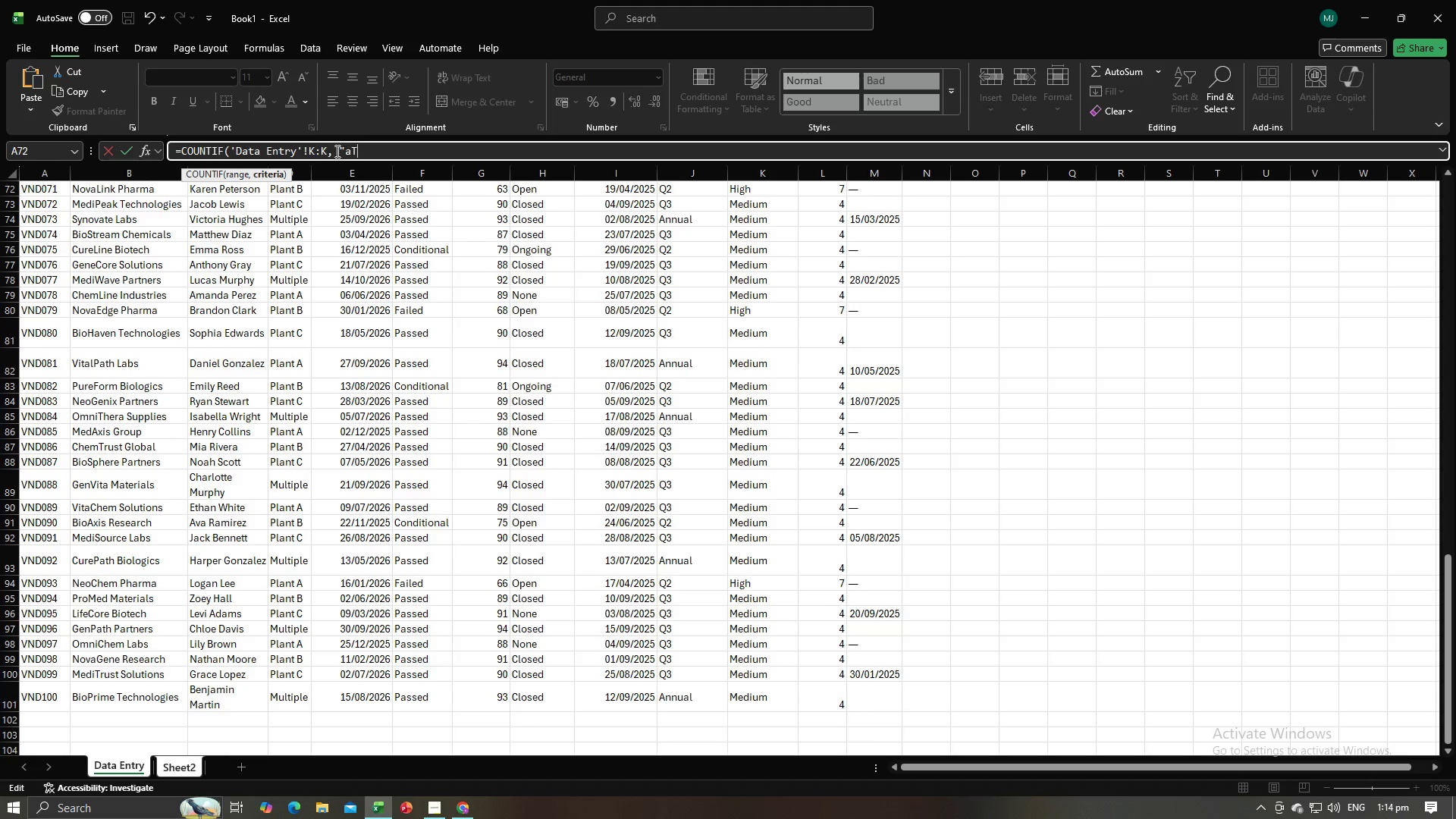 
hold_key(key=CapsLock, duration=30.0)
 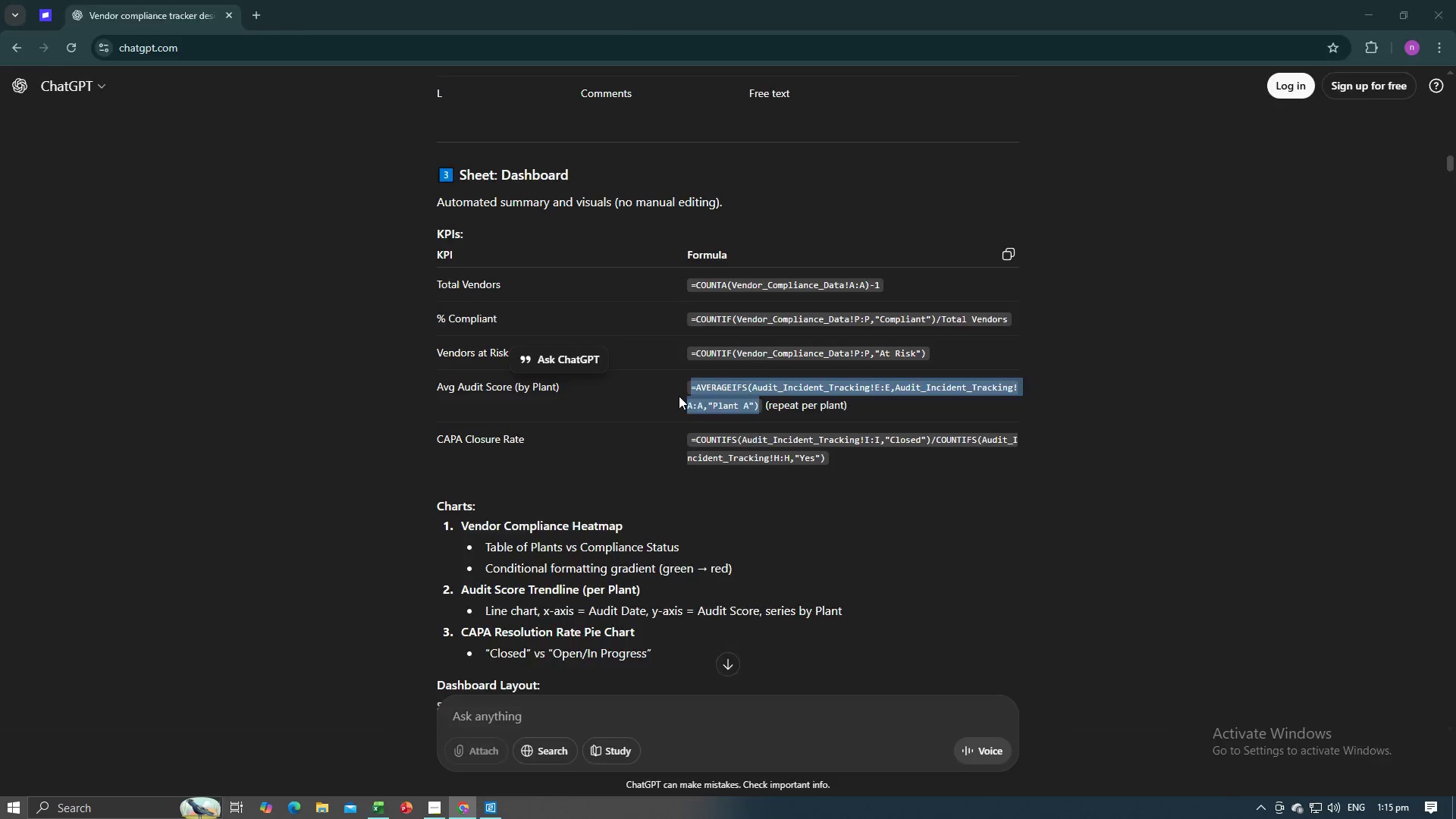 
key(Enter)
 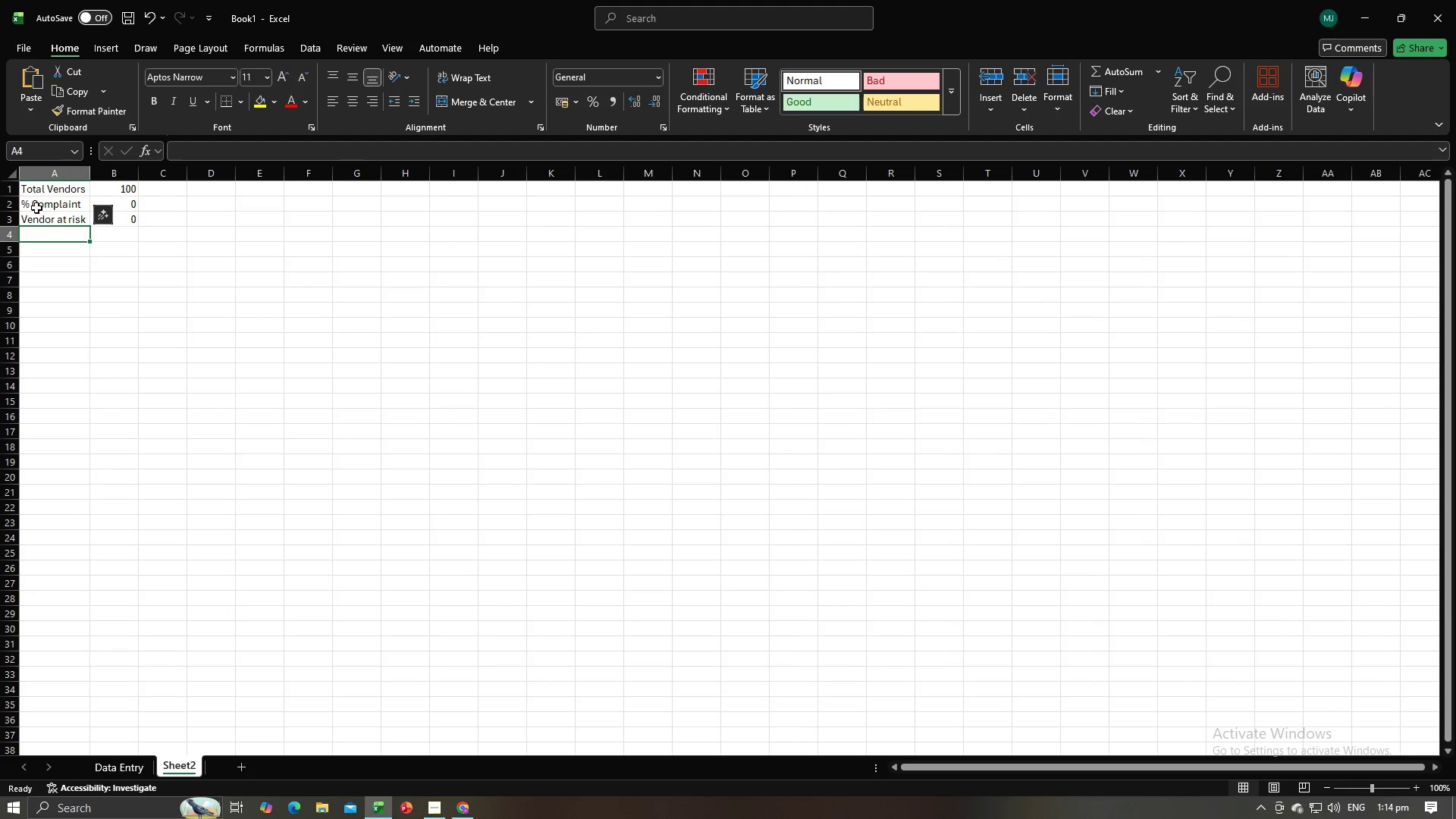 
key(Alt+AltLeft)
 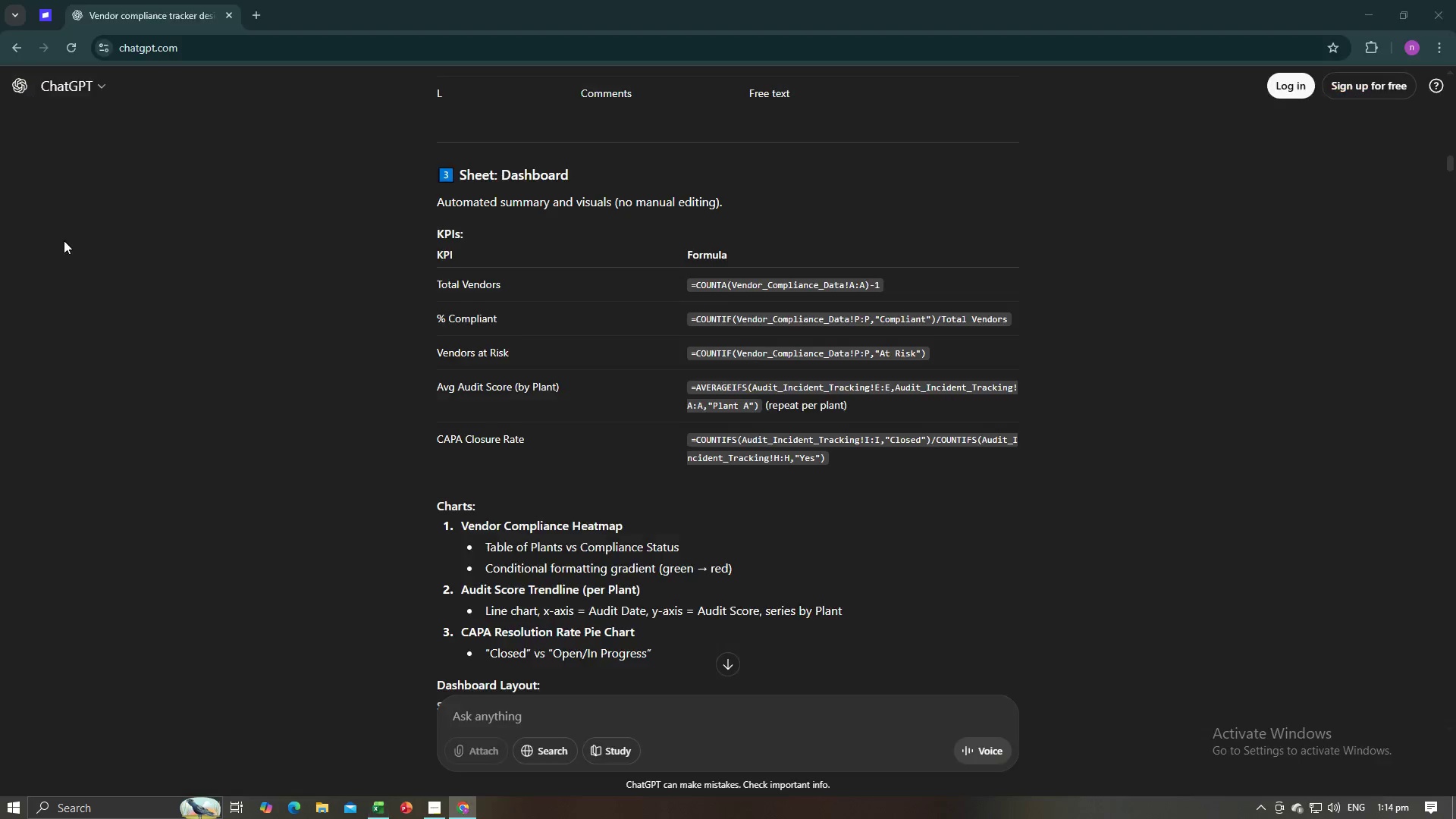 
key(Alt+Tab)
 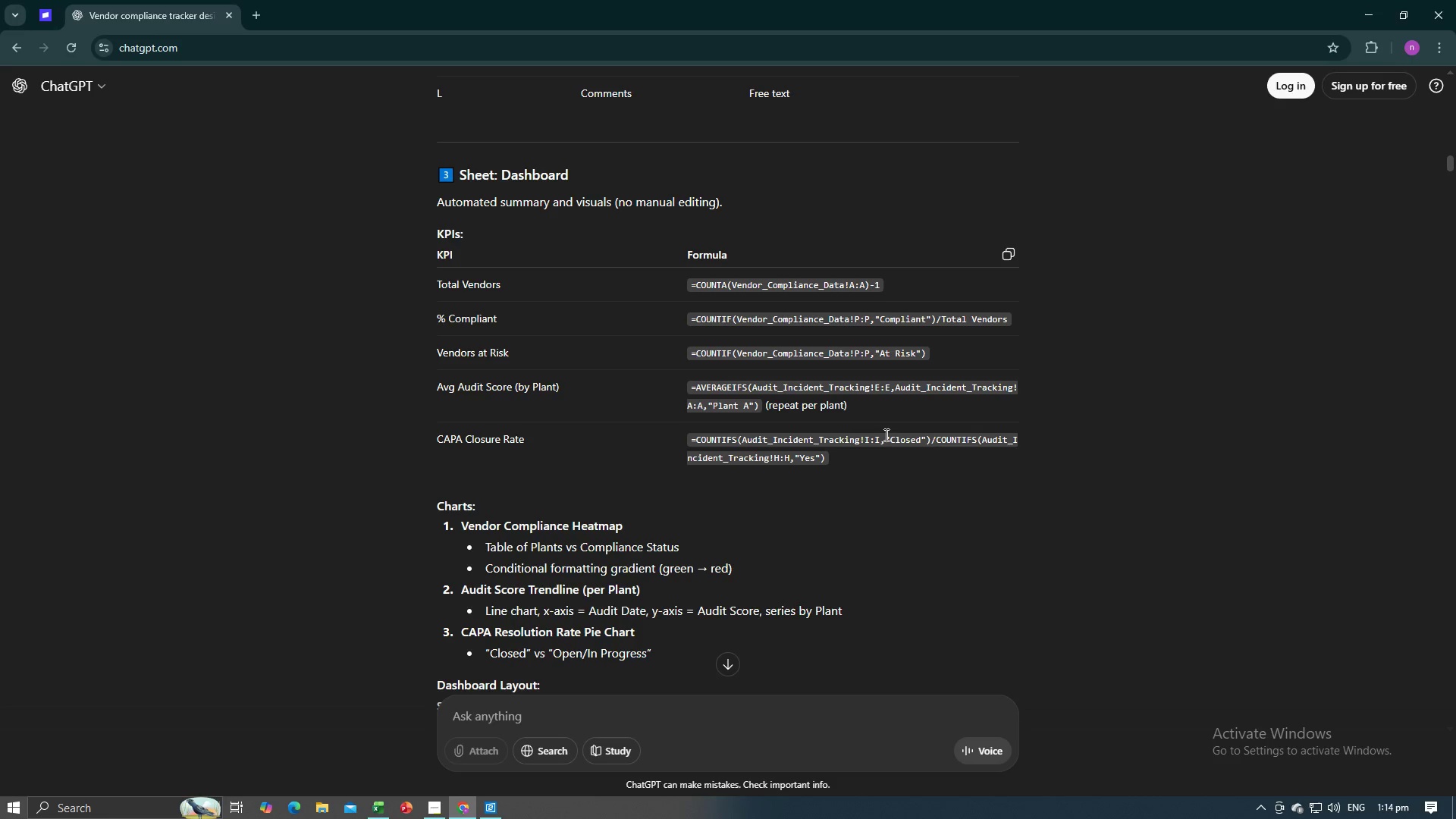 
left_click_drag(start_coordinate=[562, 377], to_coordinate=[438, 383])
 